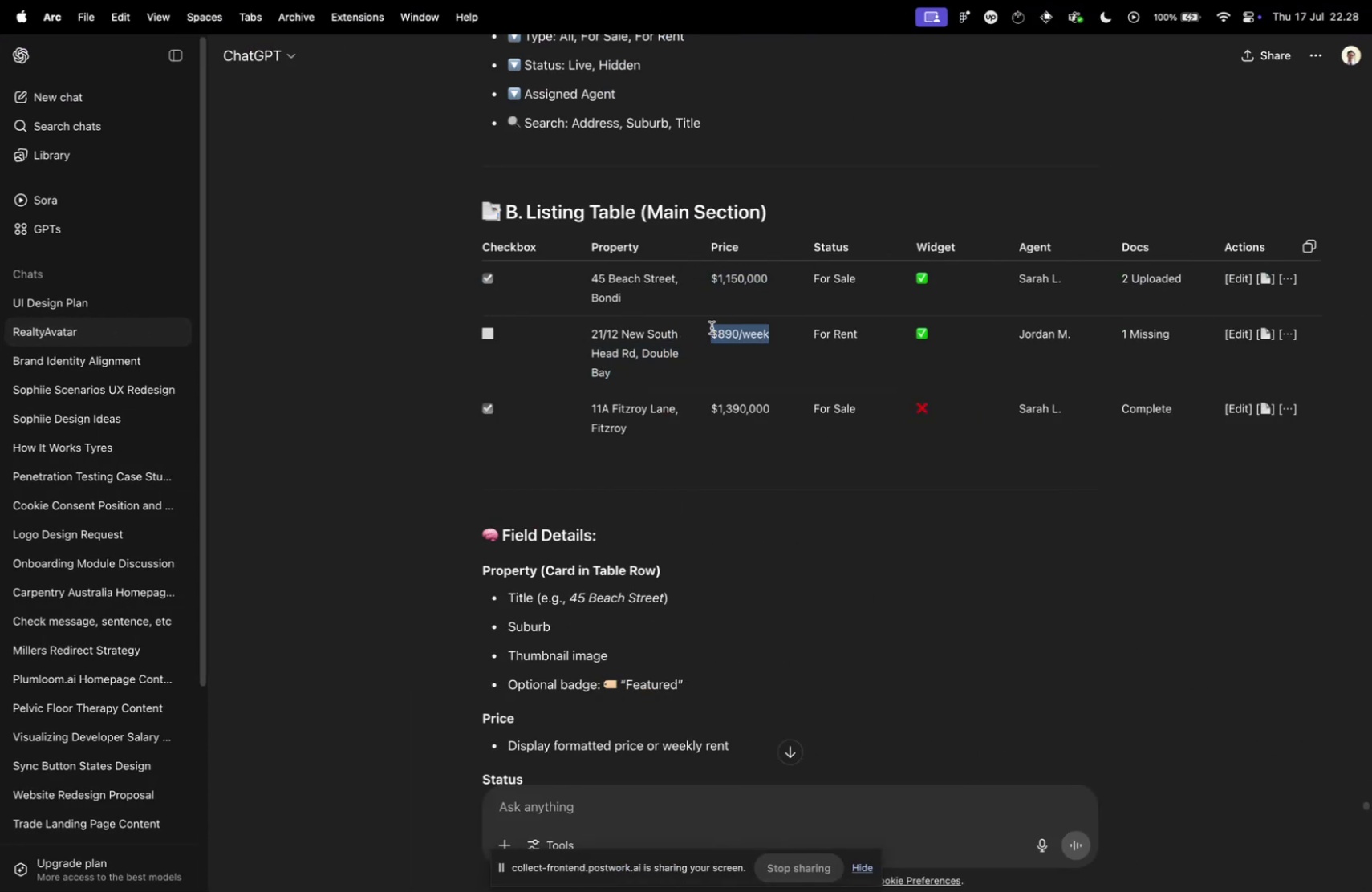 
key(Meta+C)
 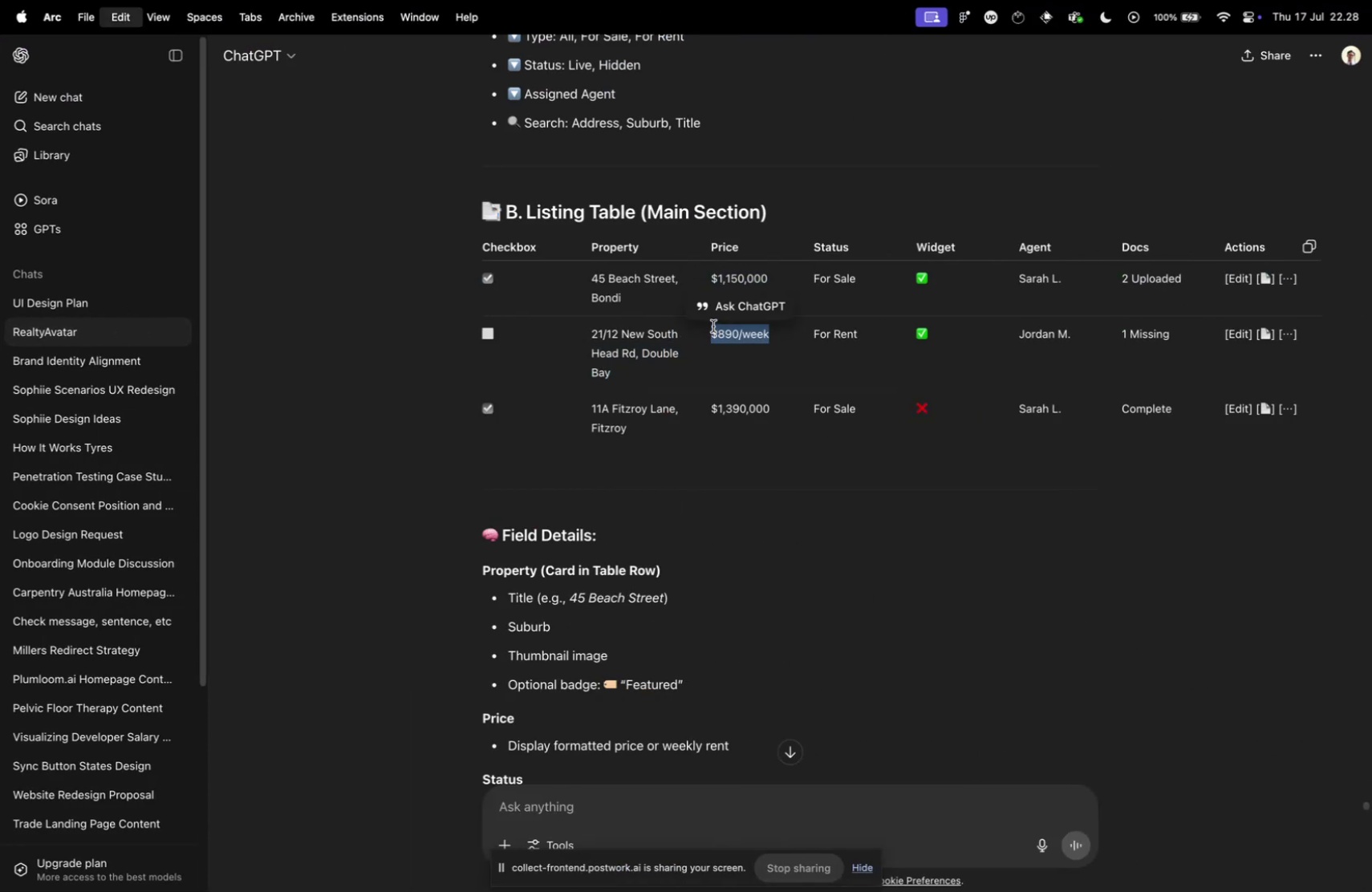 
key(Meta+CommandLeft)
 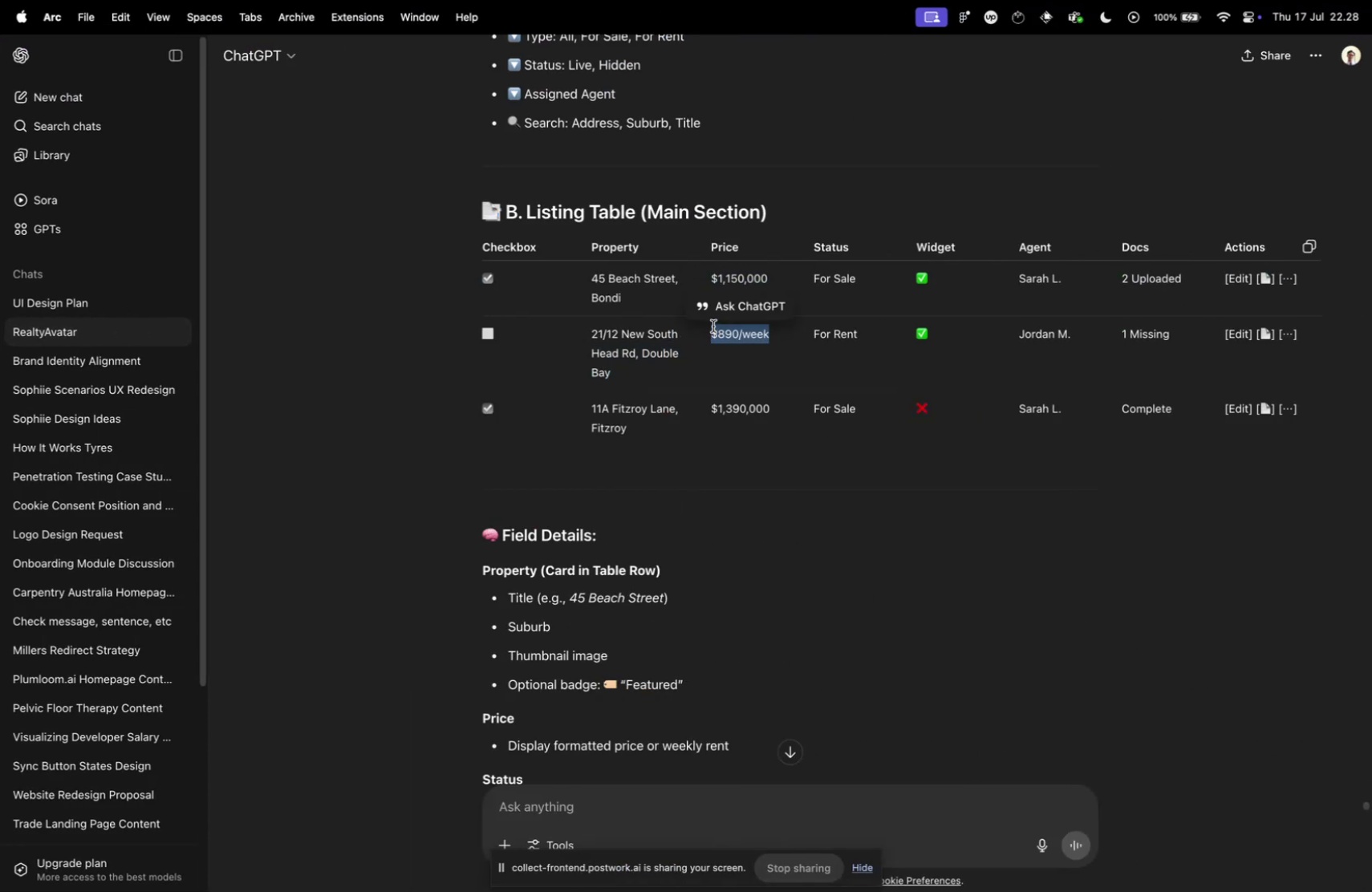 
key(Meta+Tab)
 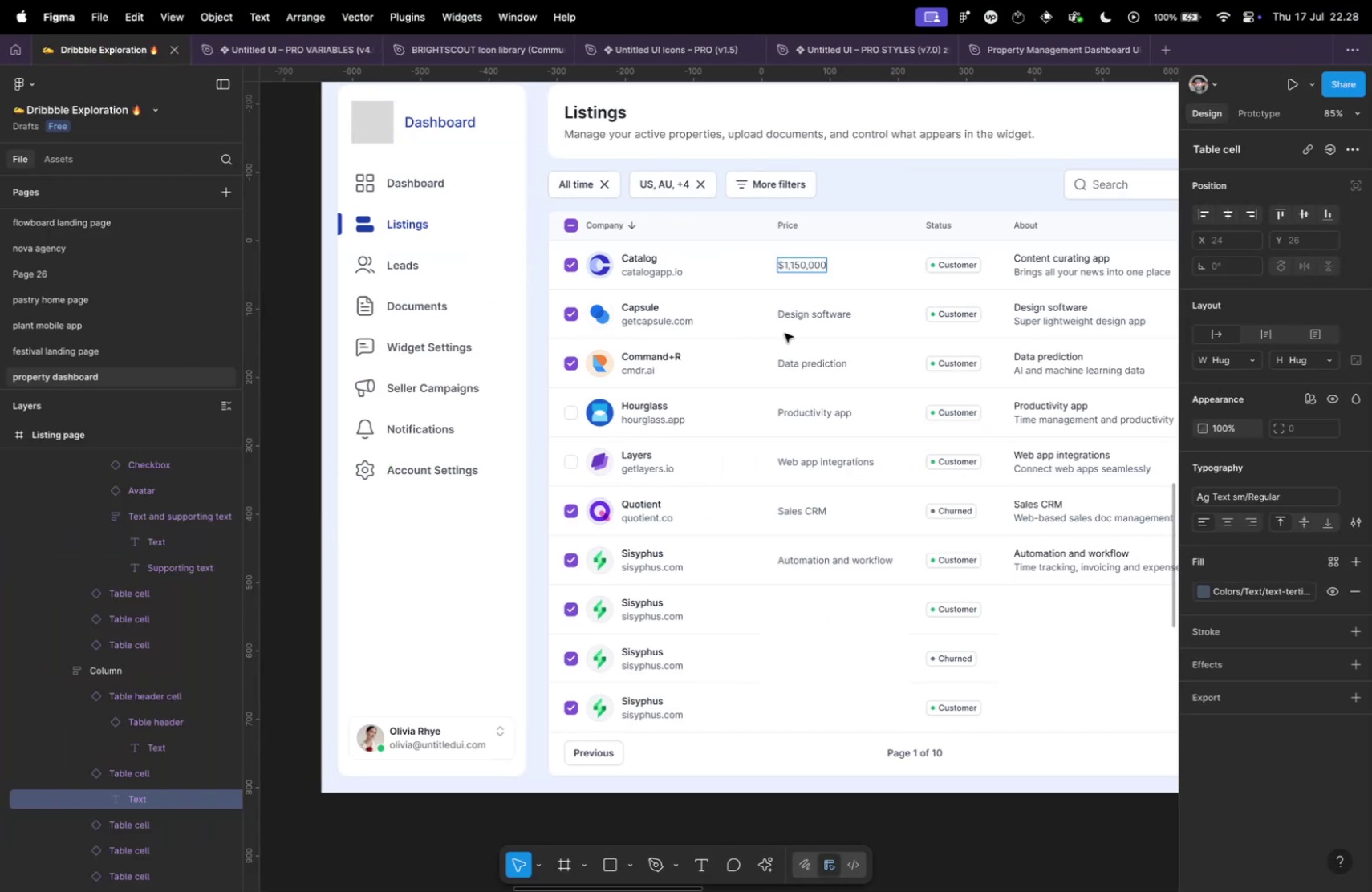 
key(Tab)
 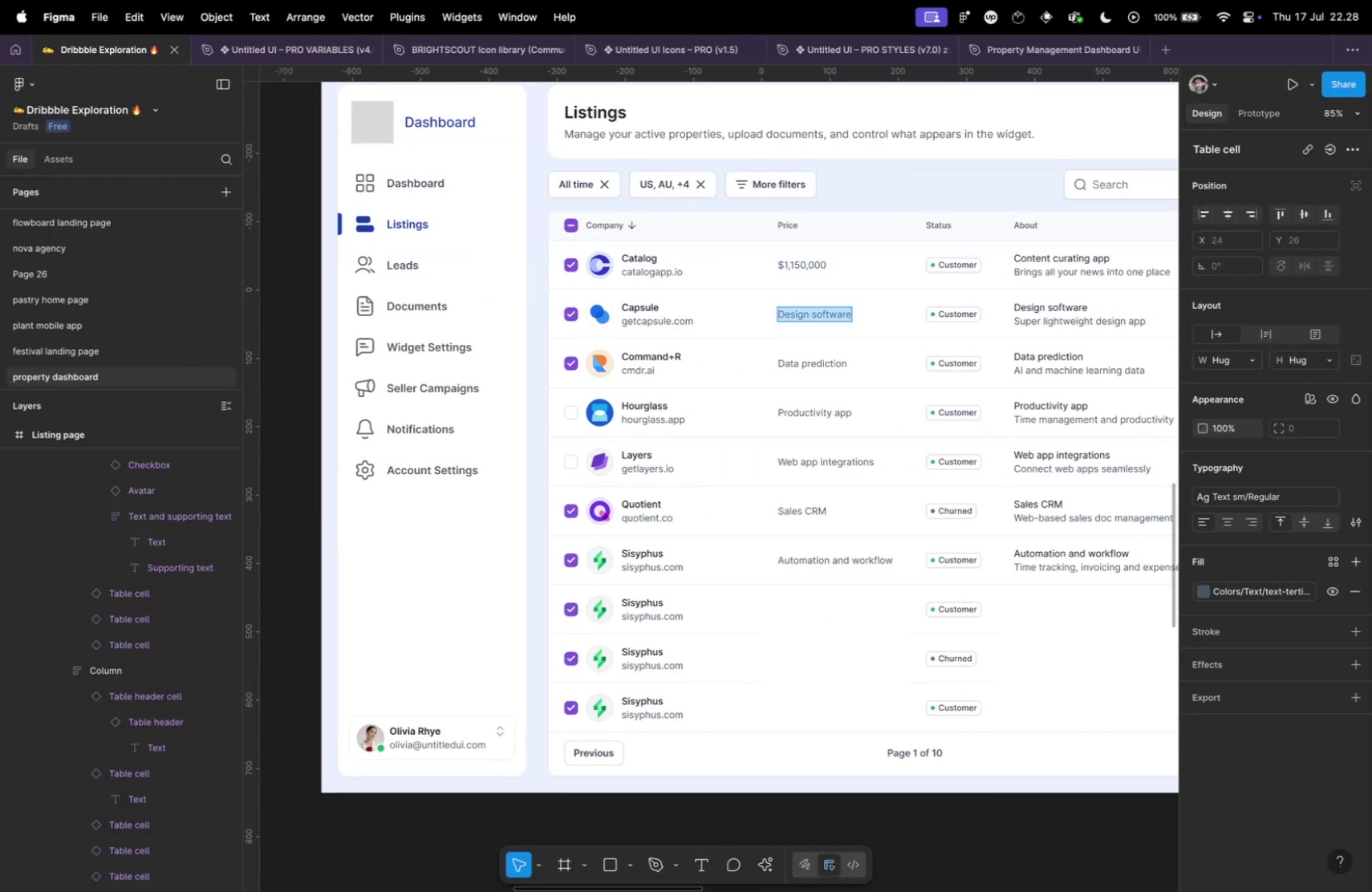 
key(Meta+V)
 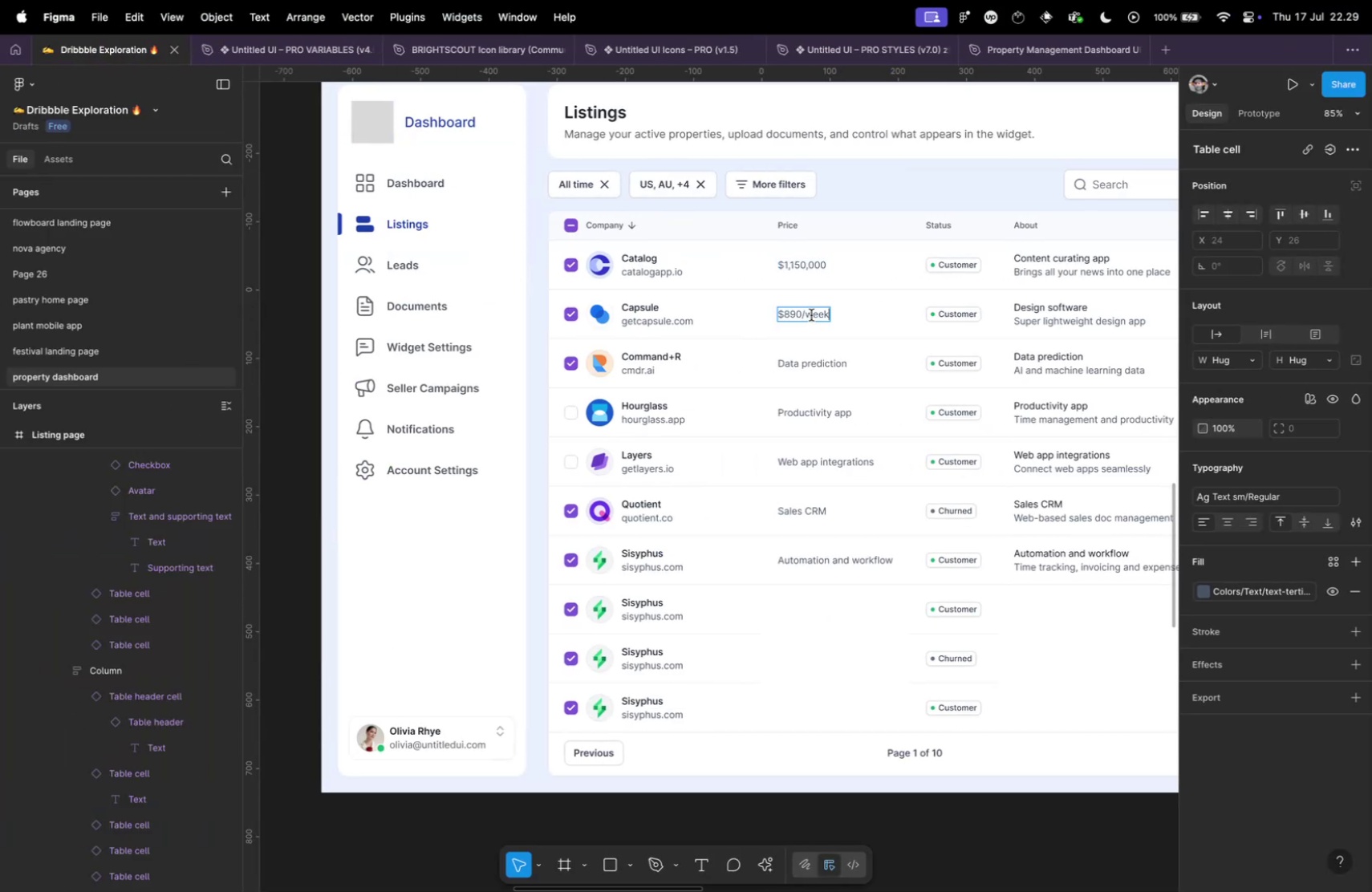 
key(Meta+CommandLeft)
 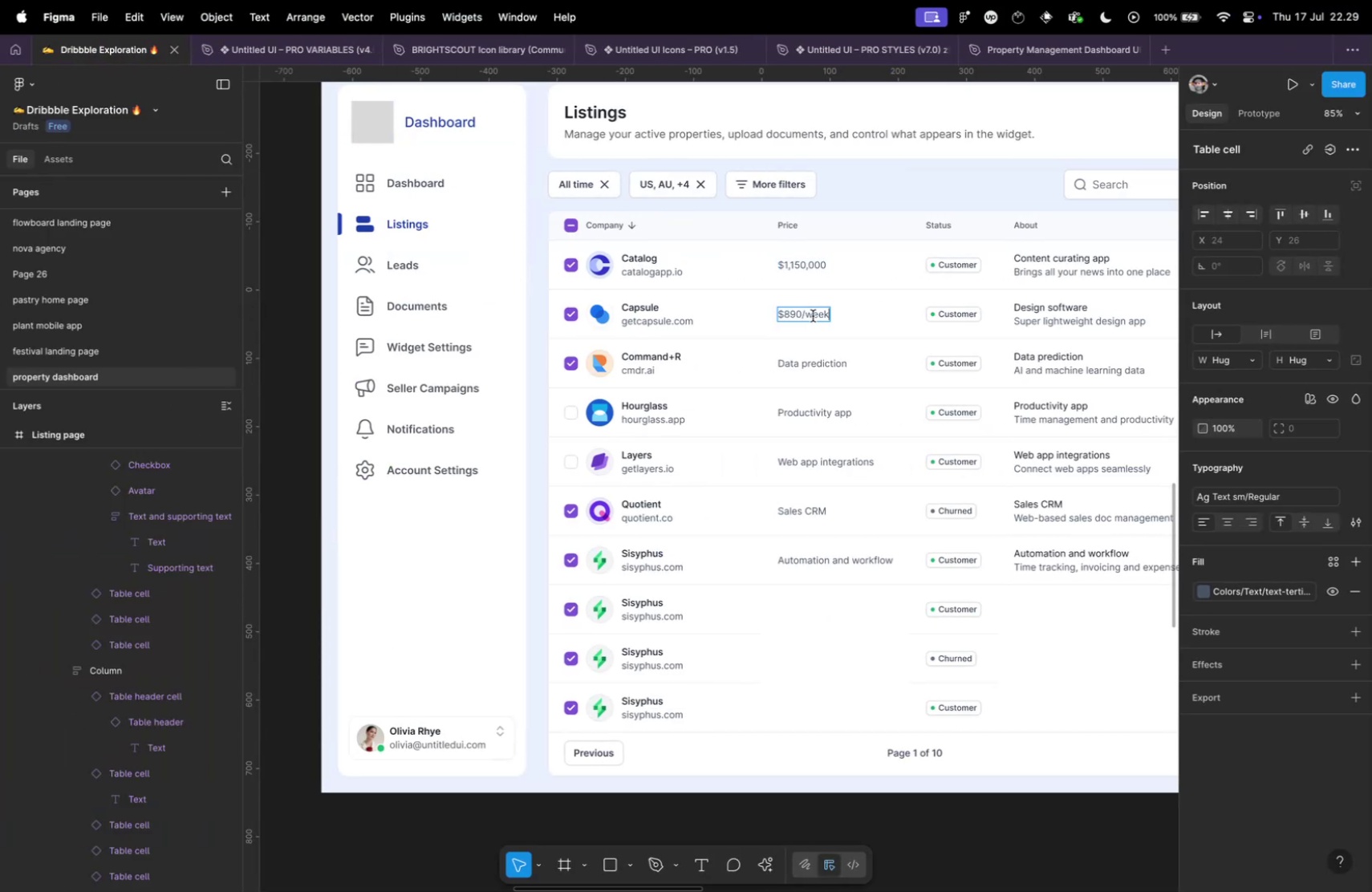 
key(Meta+Tab)
 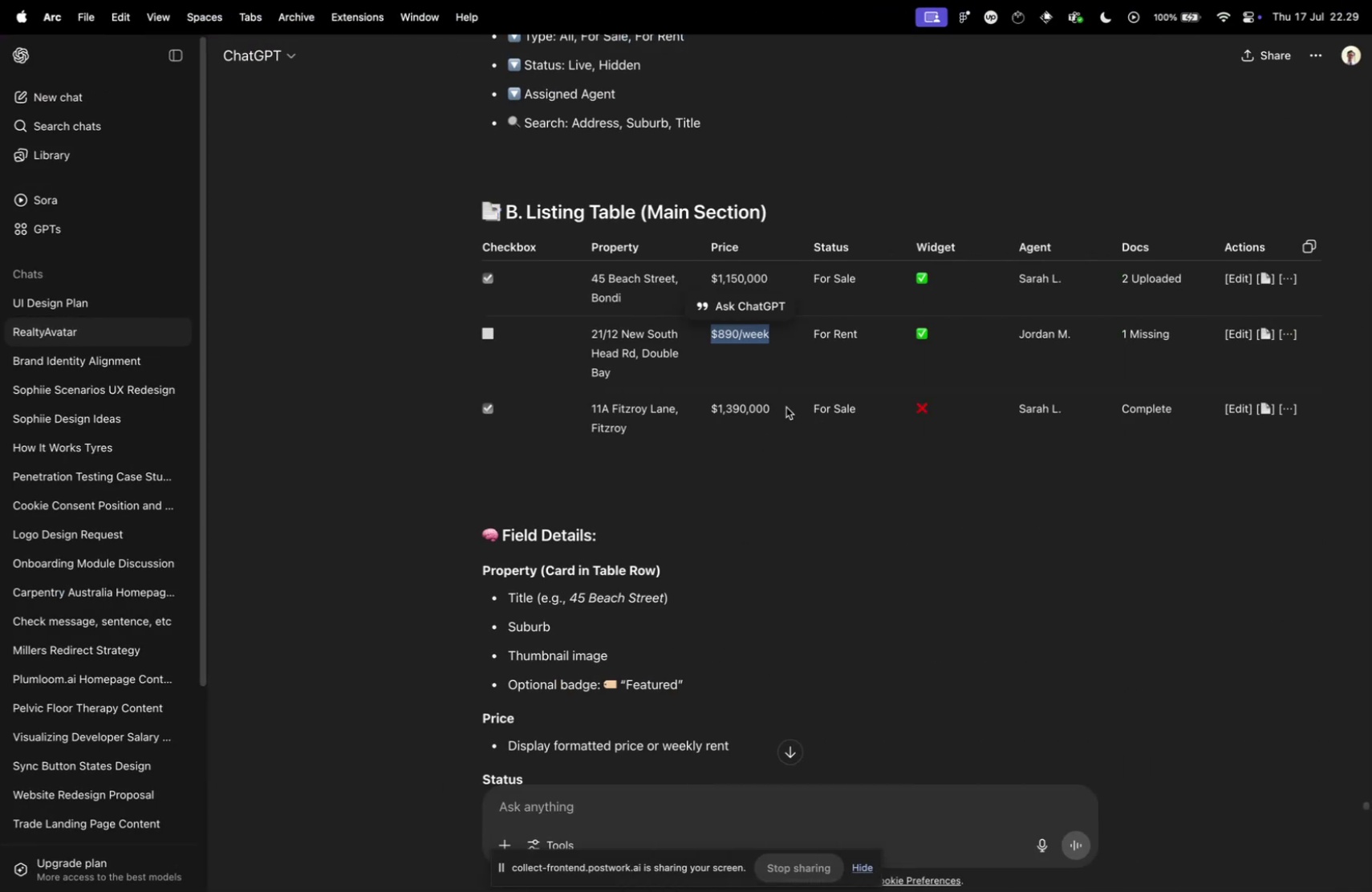 
left_click_drag(start_coordinate=[771, 411], to_coordinate=[712, 405])
 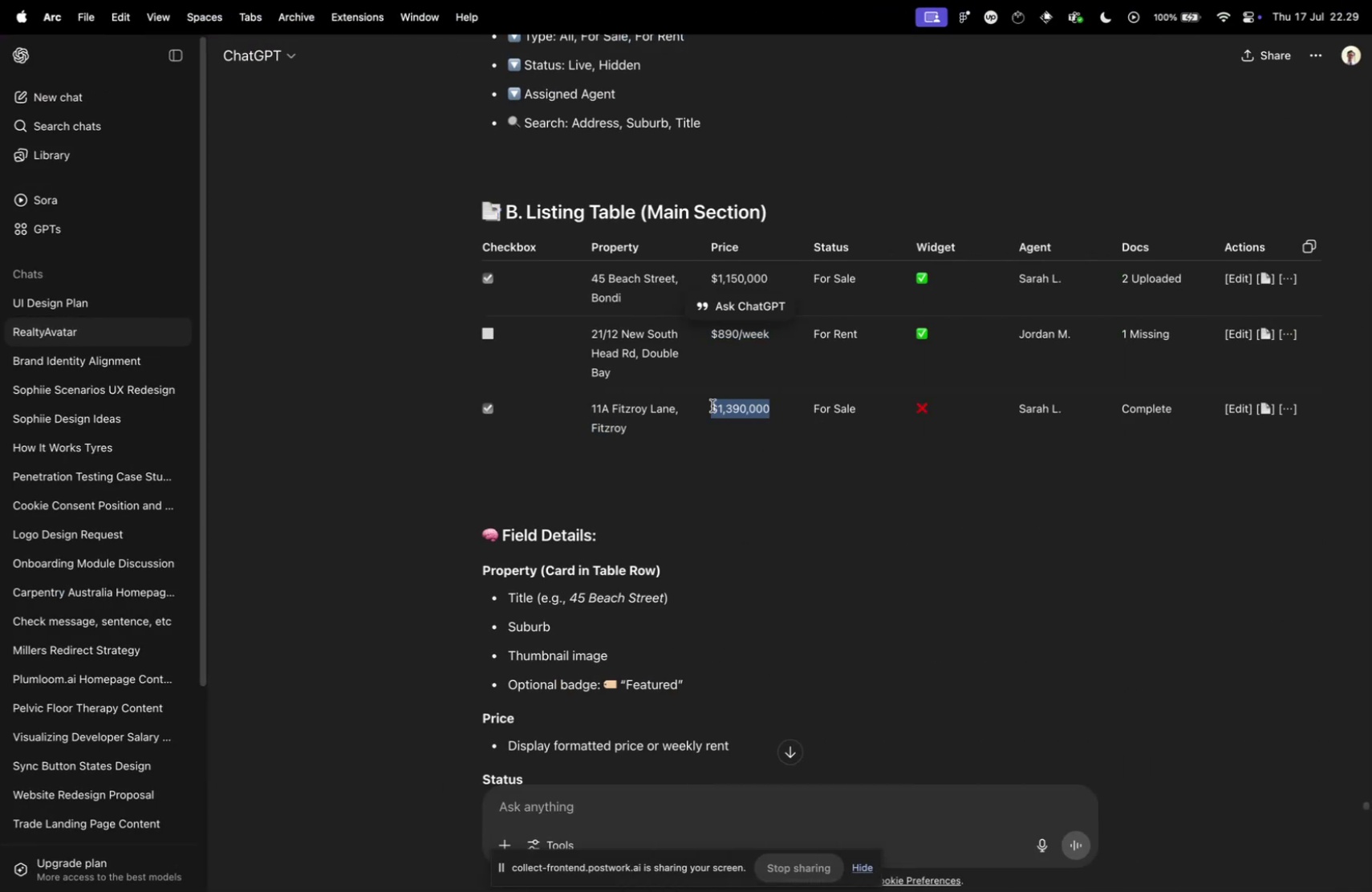 
key(Meta+CommandLeft)
 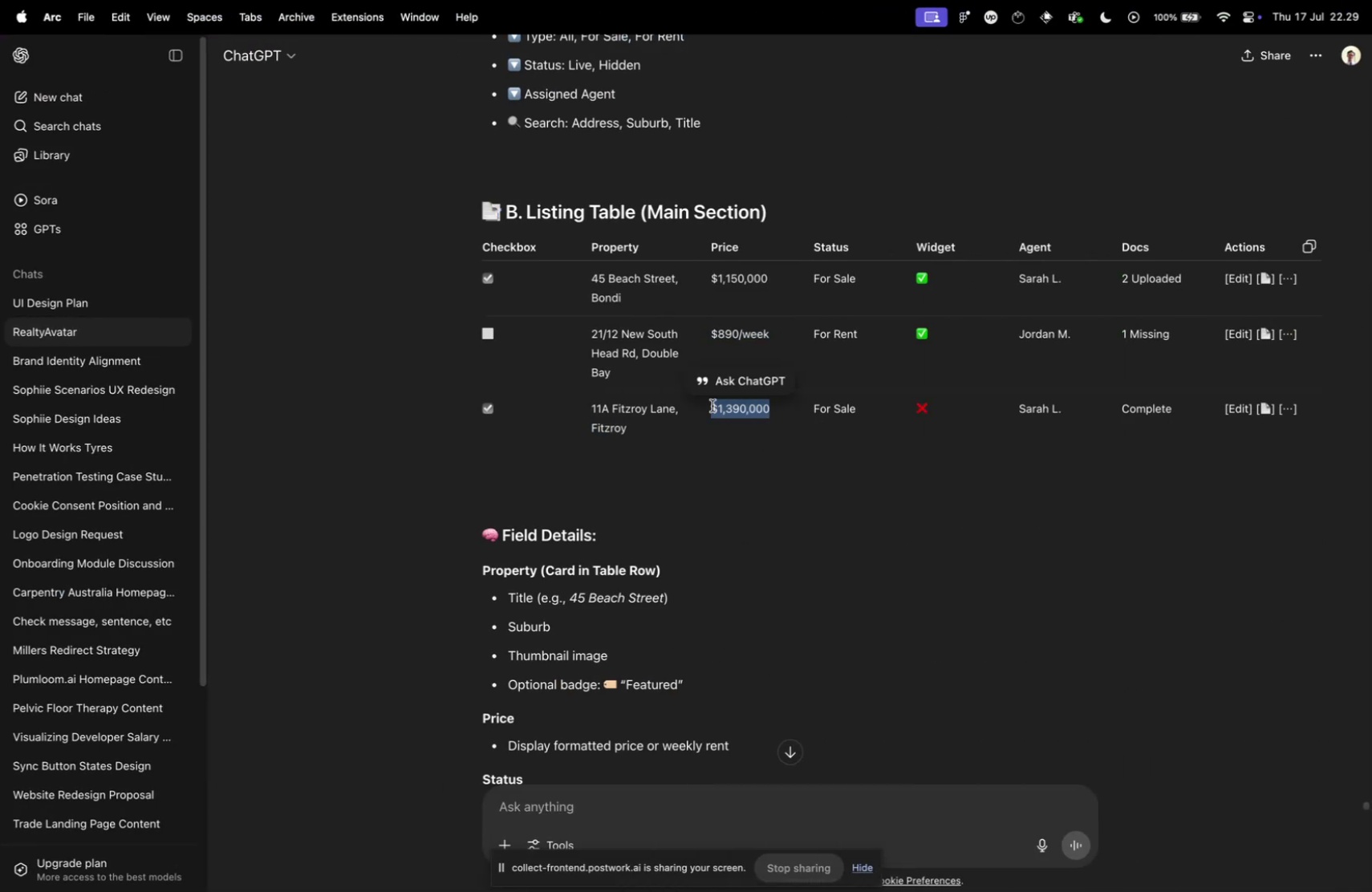 
key(Meta+C)
 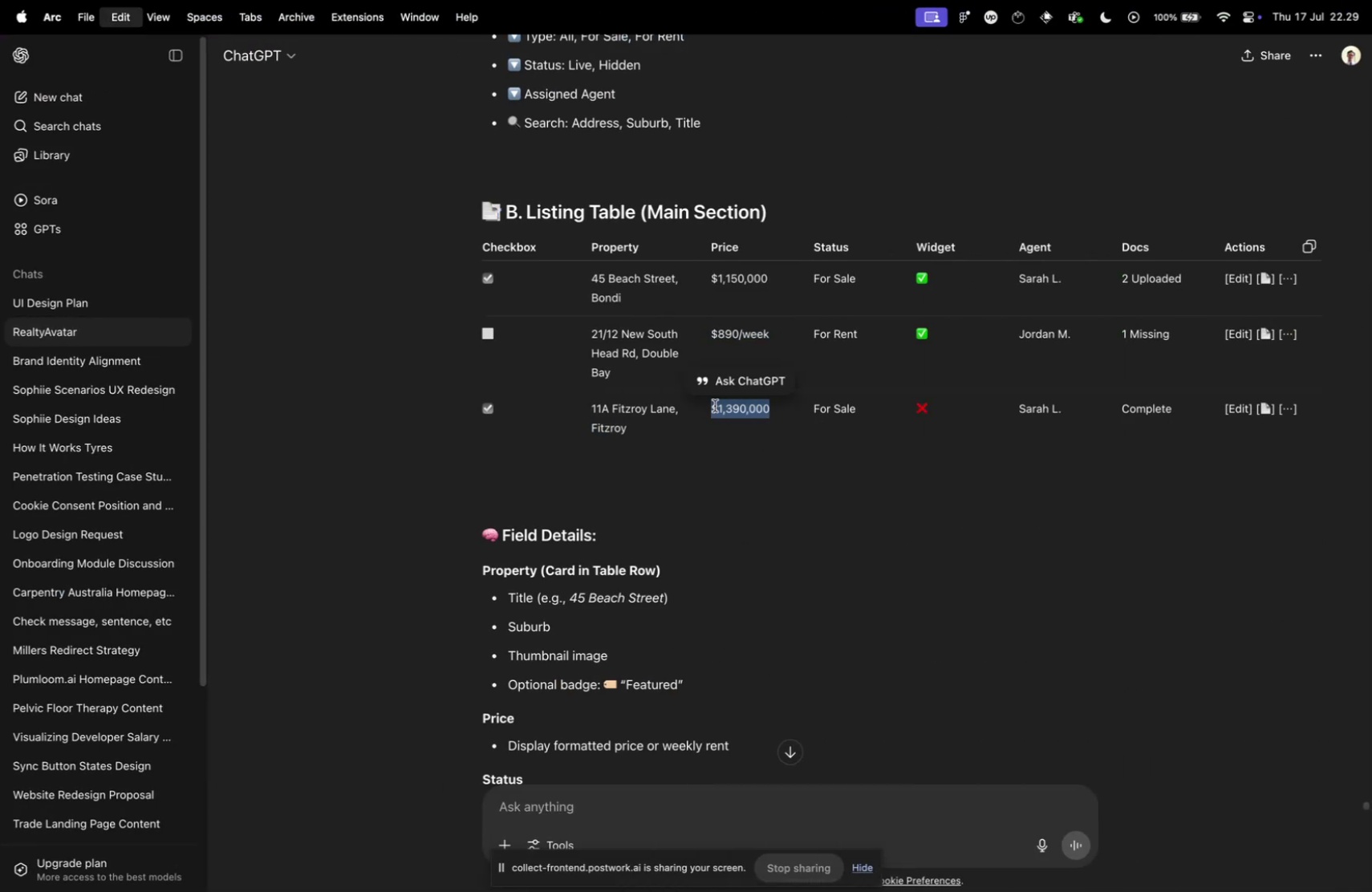 
key(Meta+CommandLeft)
 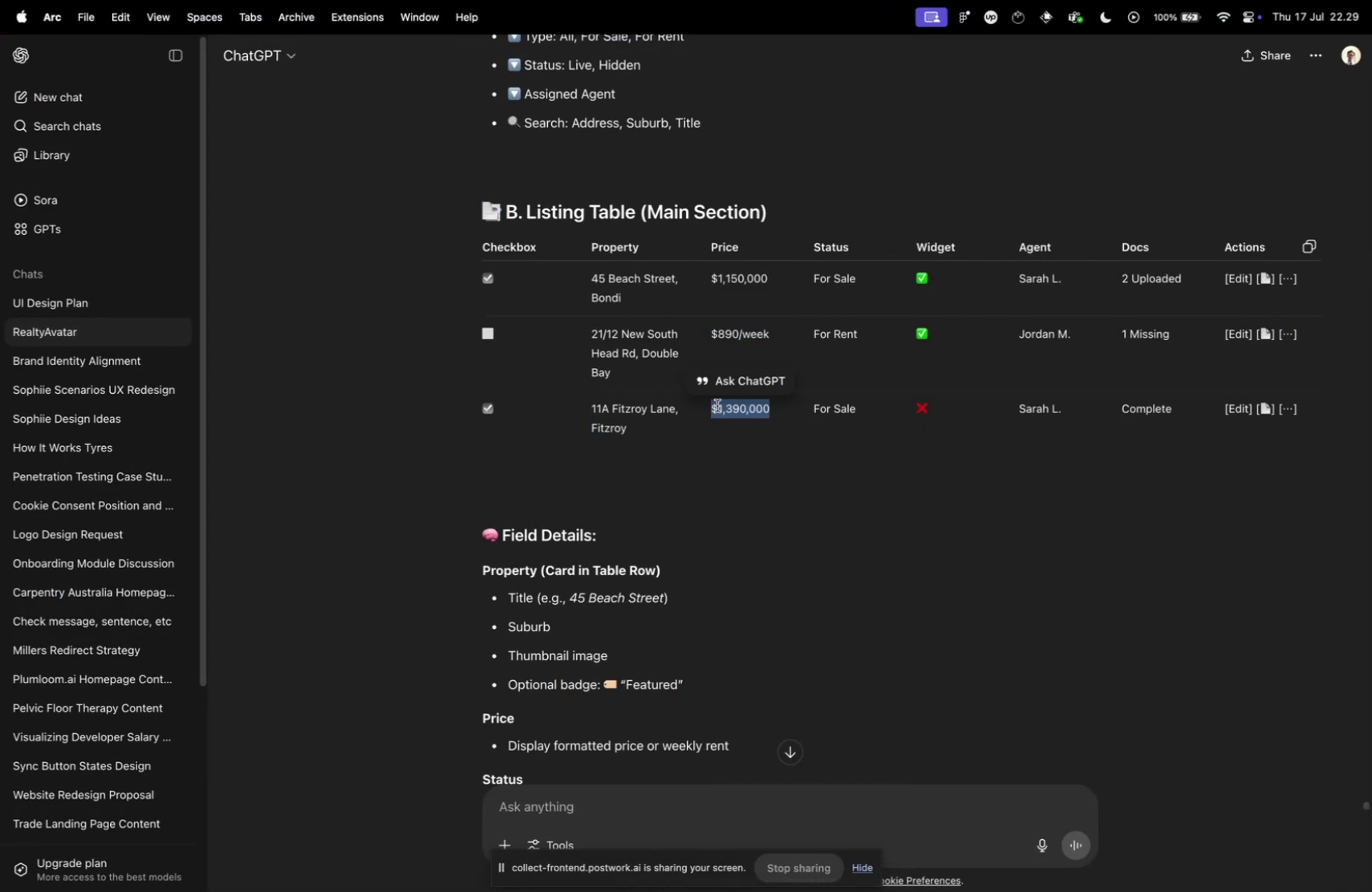 
key(Meta+Tab)
 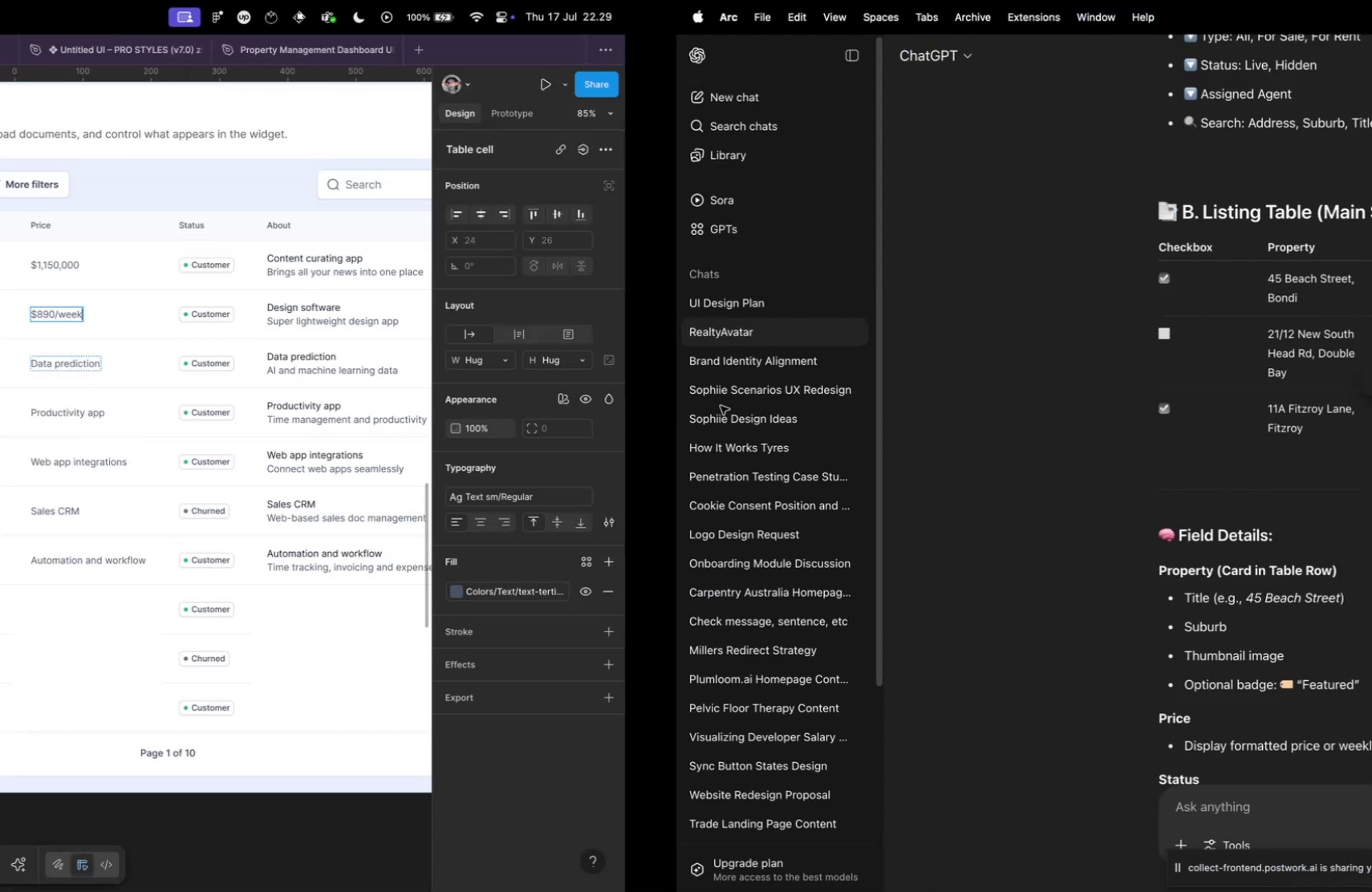 
key(Tab)
 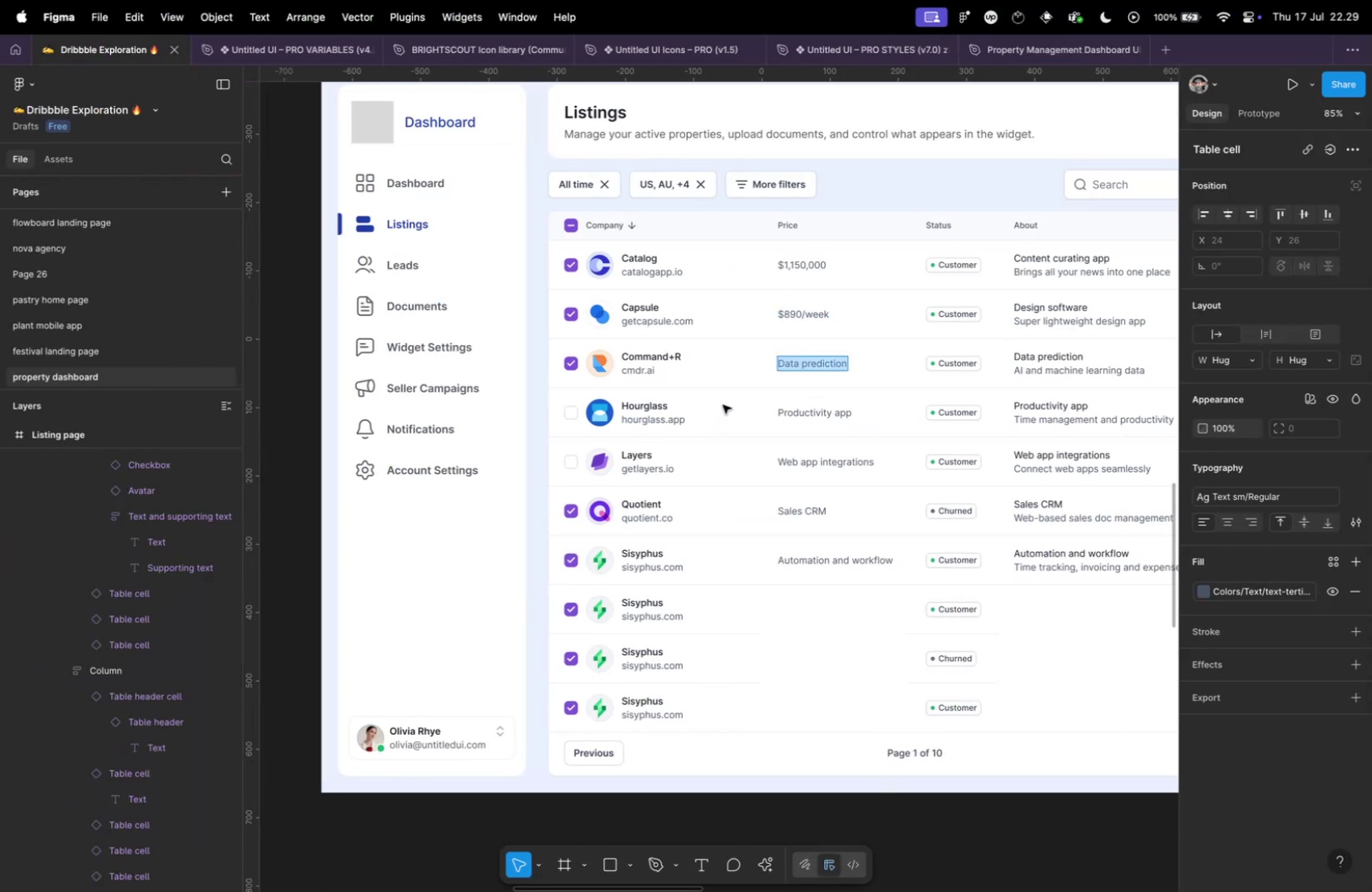 
key(Meta+V)
 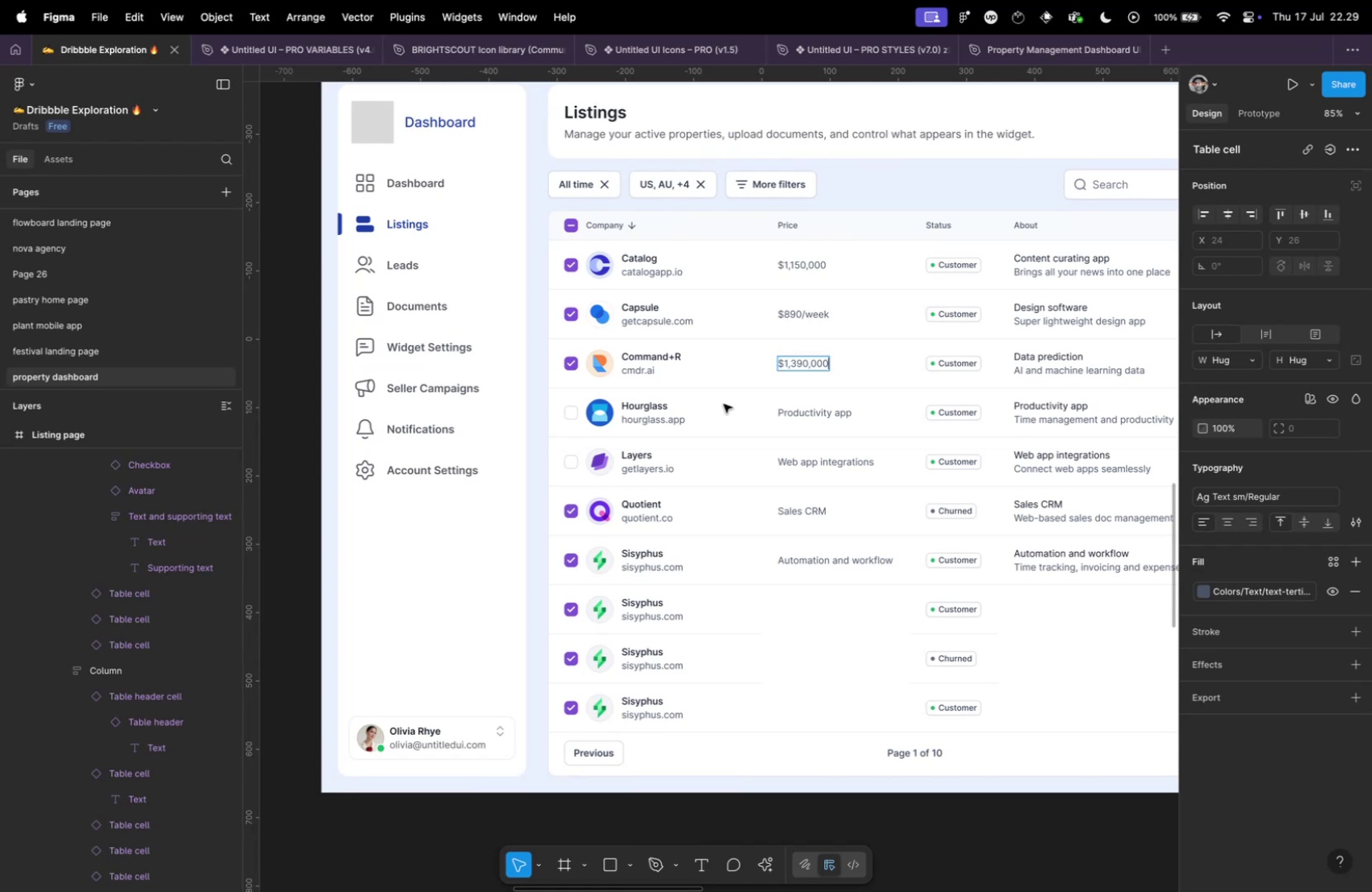 
hold_key(key=CommandLeft, duration=0.52)
scroll: coordinate [855, 360], scroll_direction: down, amount: 5.0
 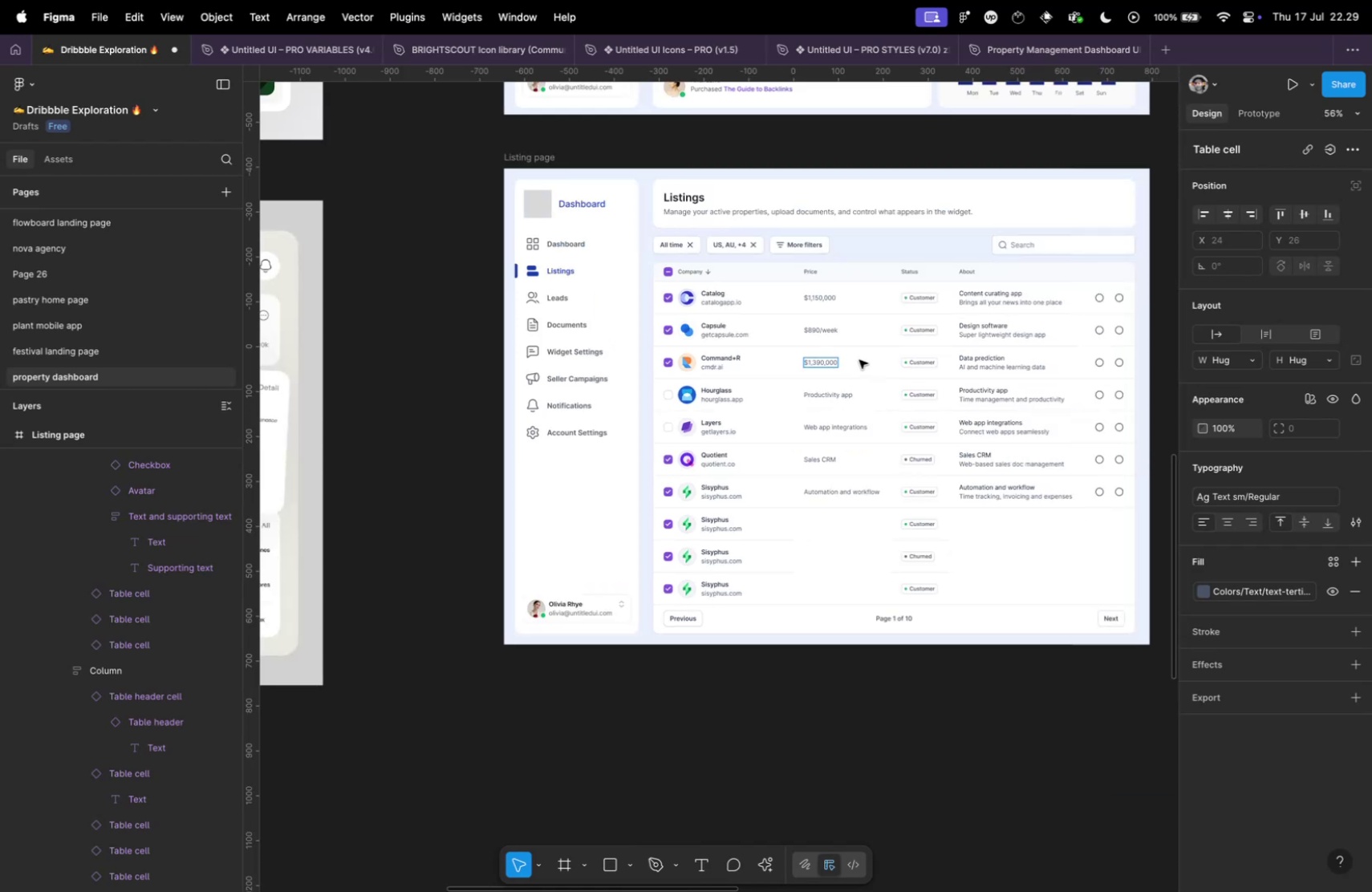 
key(Meta+CommandLeft)
 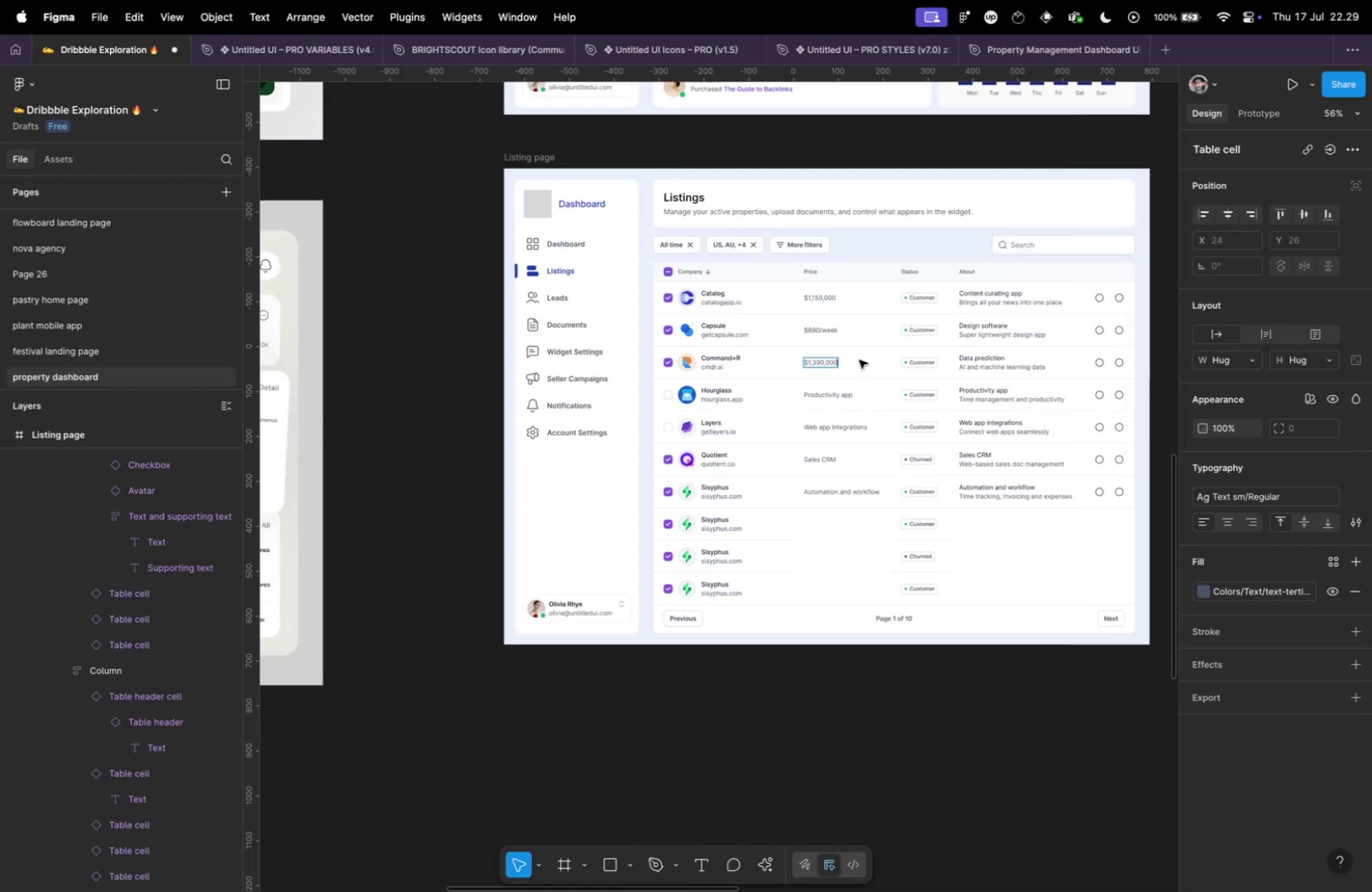 
key(Meta+Tab)
 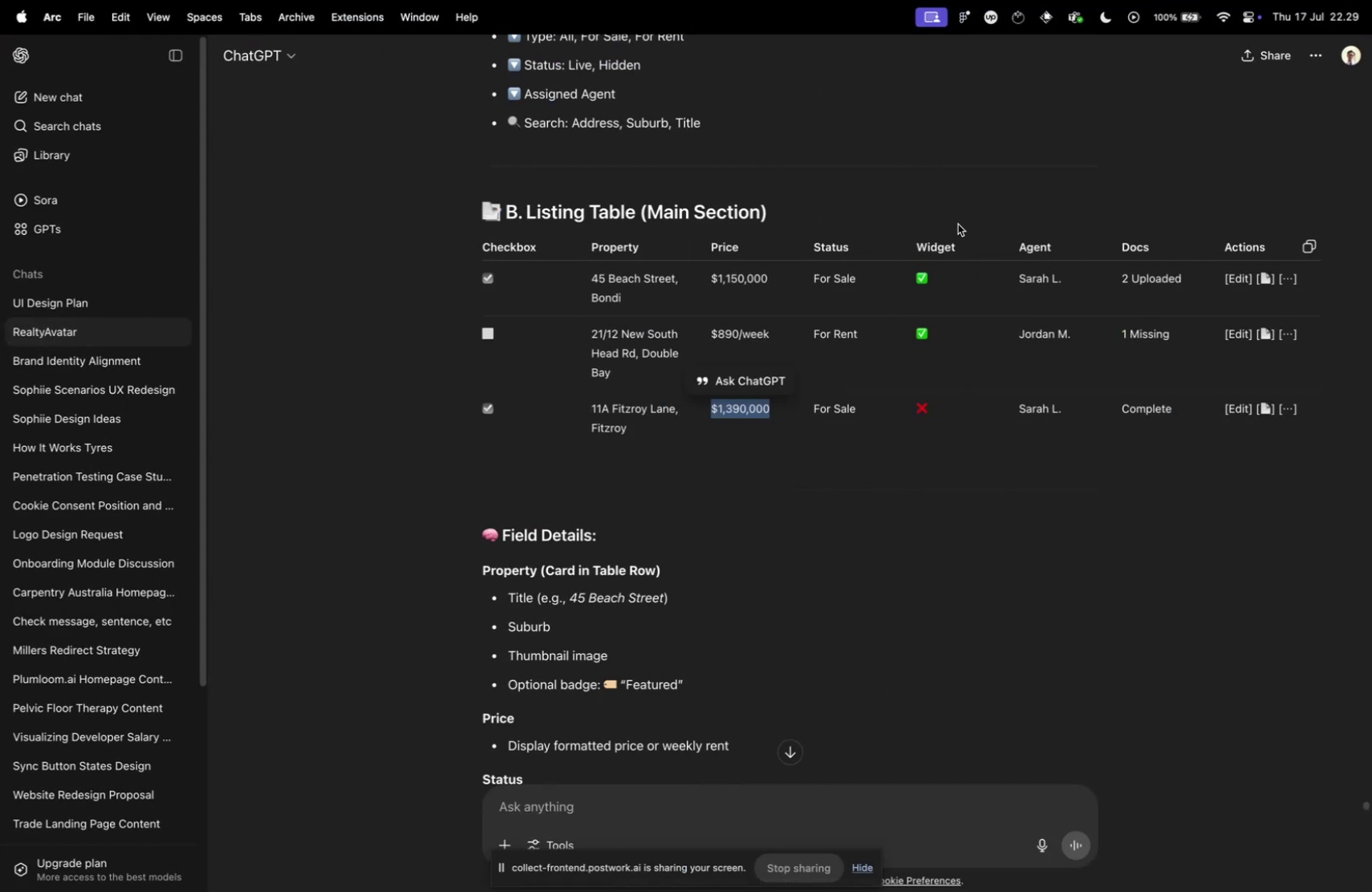 
scroll: coordinate [939, 421], scroll_direction: up, amount: 12.0
 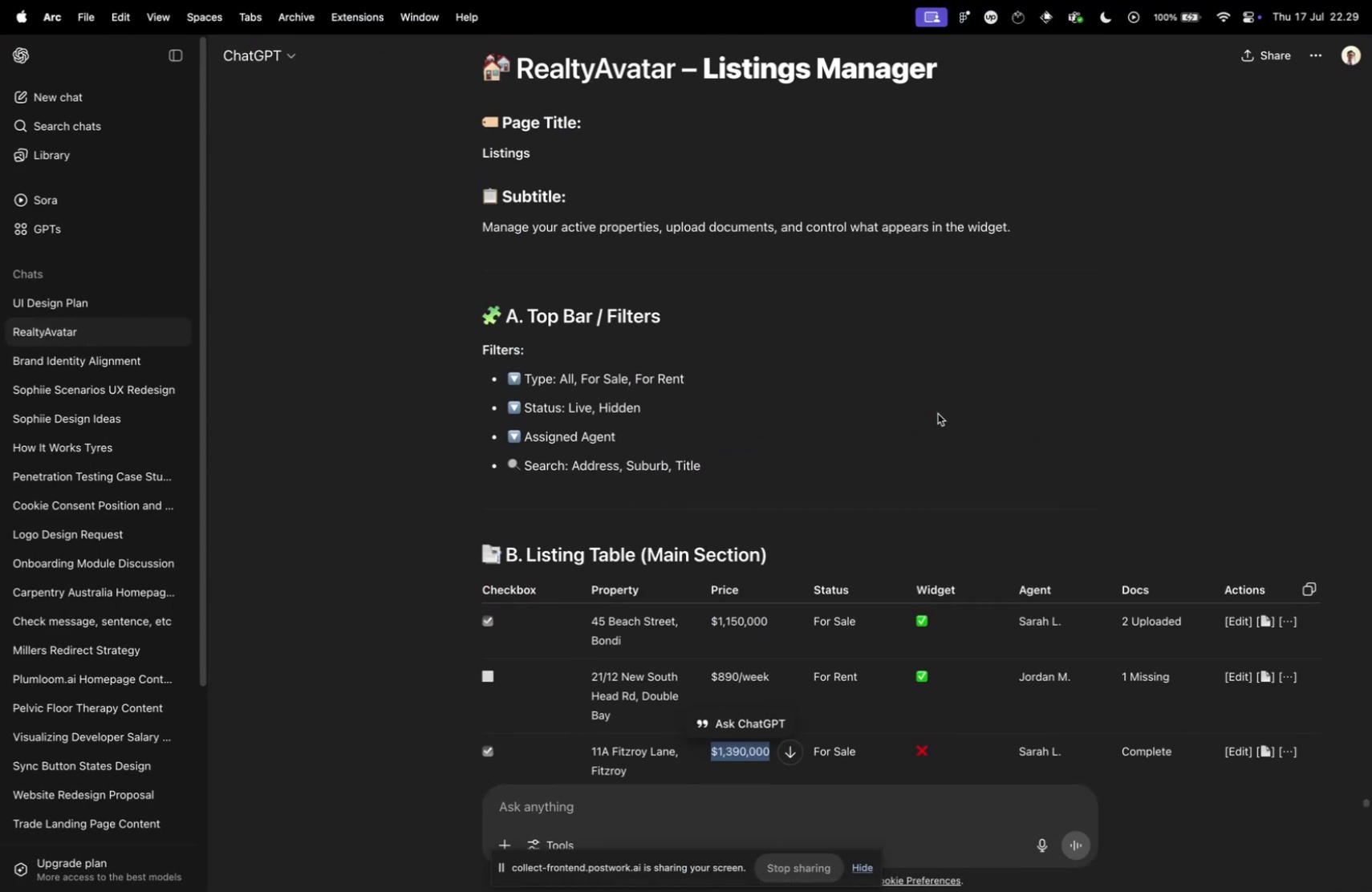 
scroll: coordinate [946, 468], scroll_direction: down, amount: 9.0
 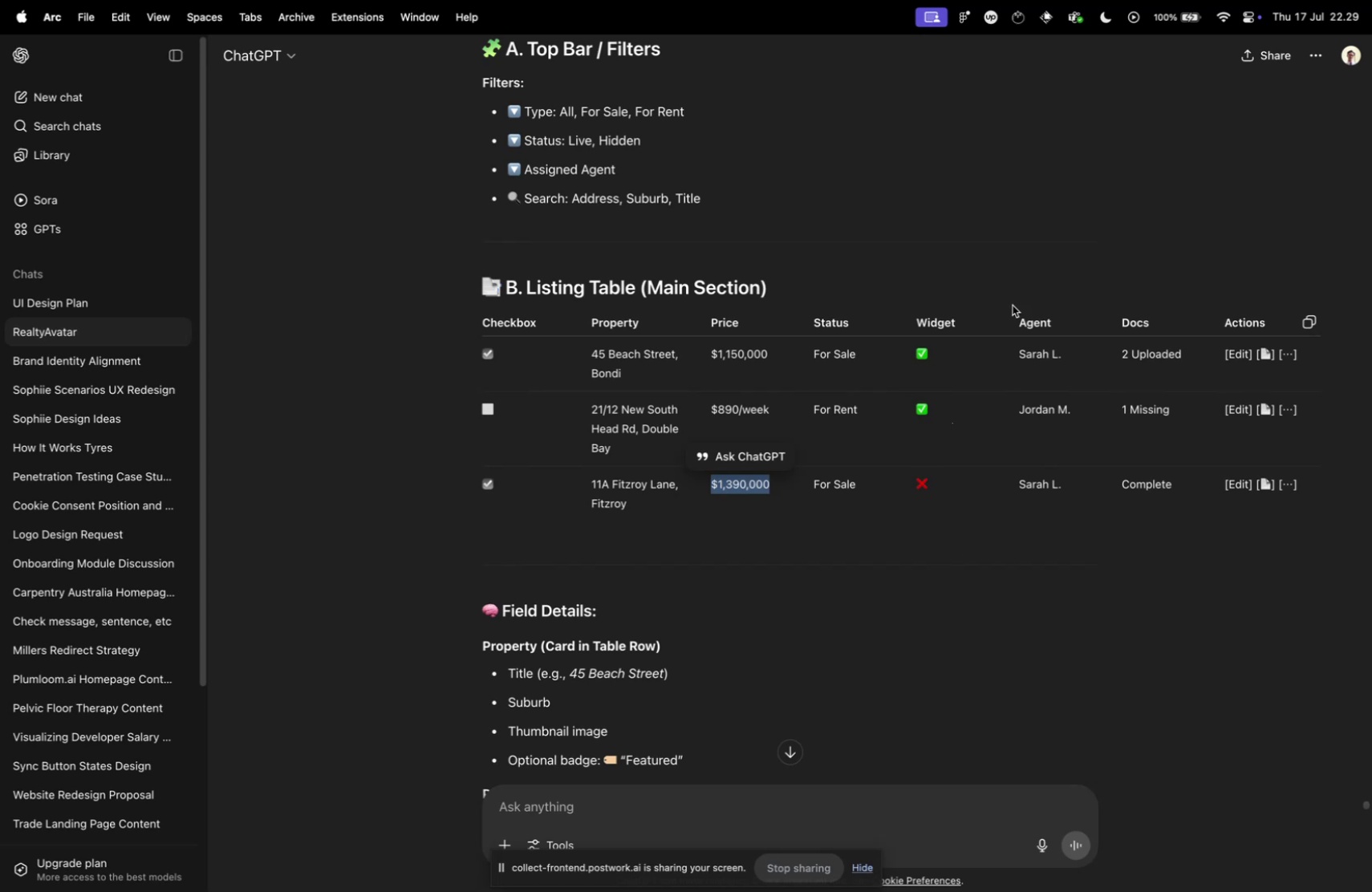 
key(Meta+CommandLeft)
 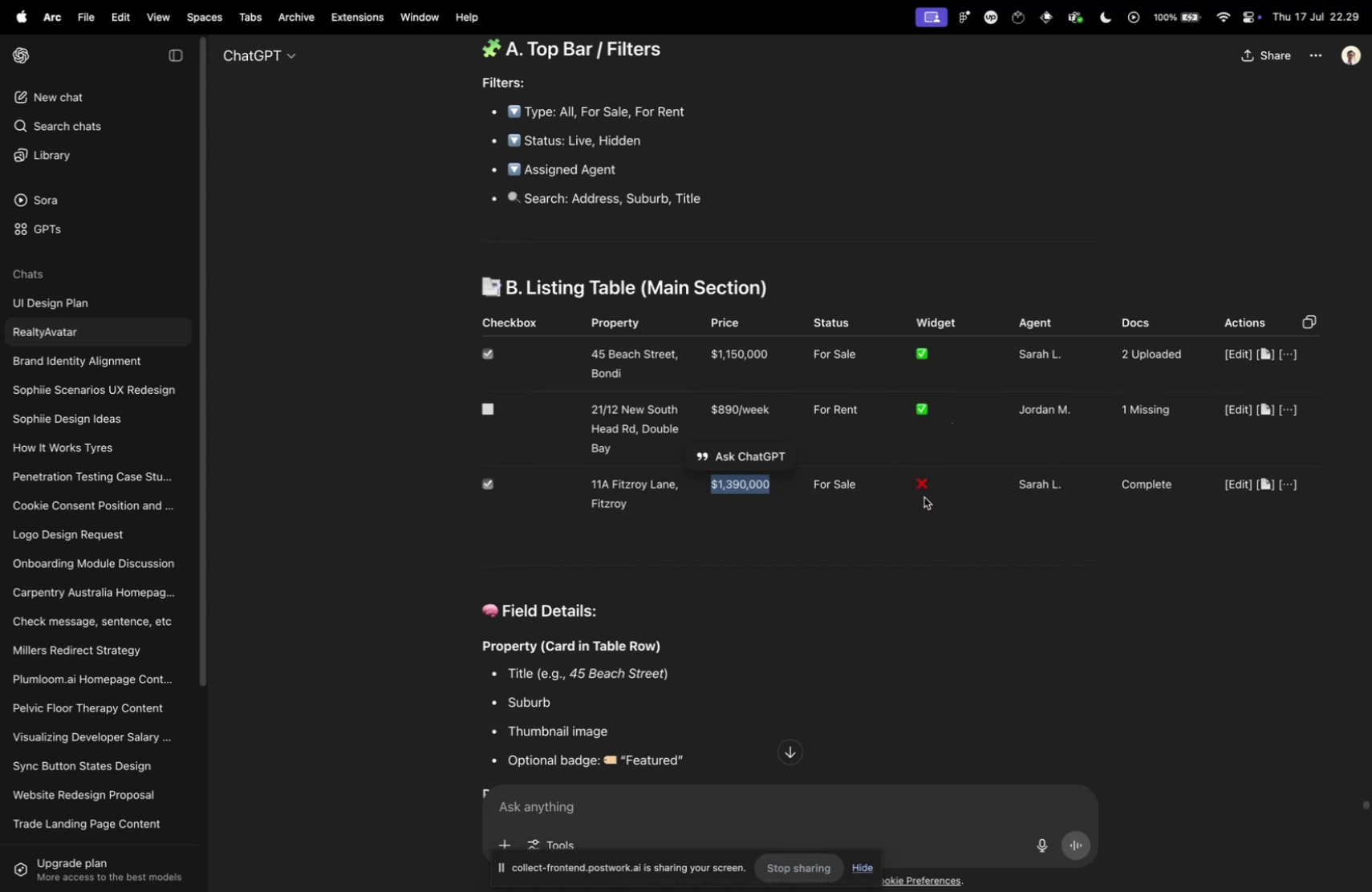 
key(Meta+Tab)
 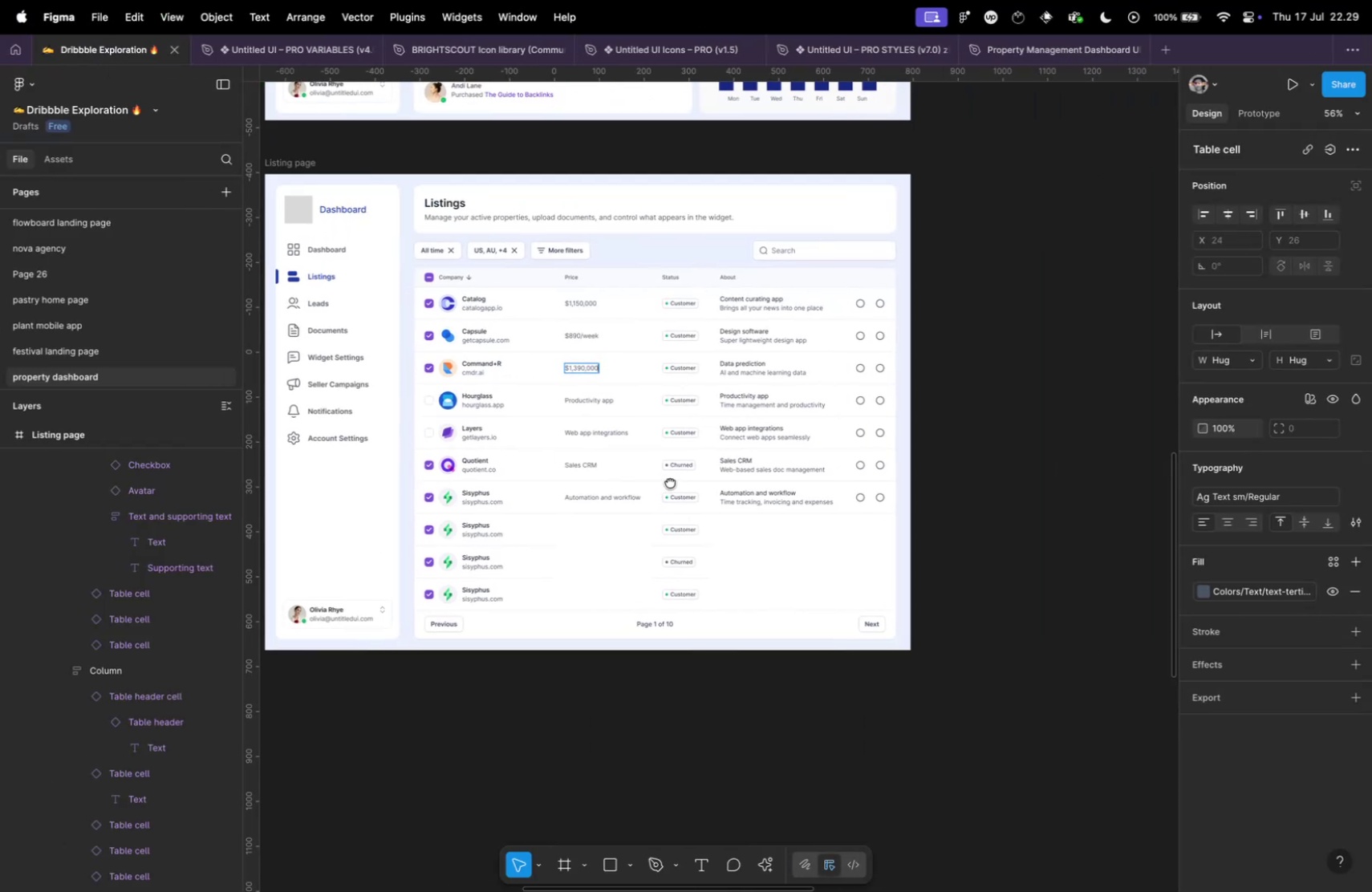 
left_click([1021, 440])
 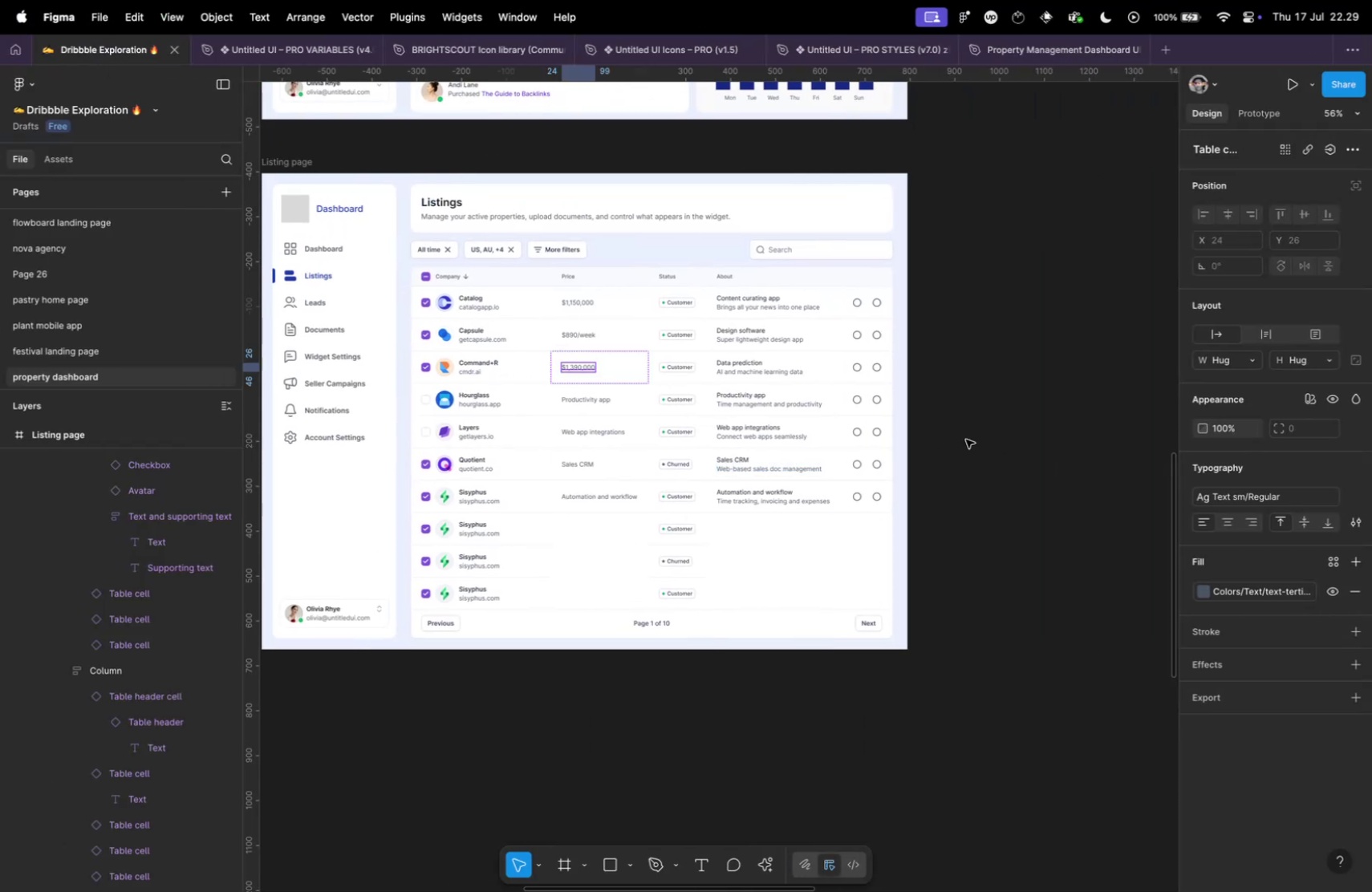 
hold_key(key=CommandLeft, duration=0.58)
scroll: coordinate [666, 332], scroll_direction: up, amount: 9.0
 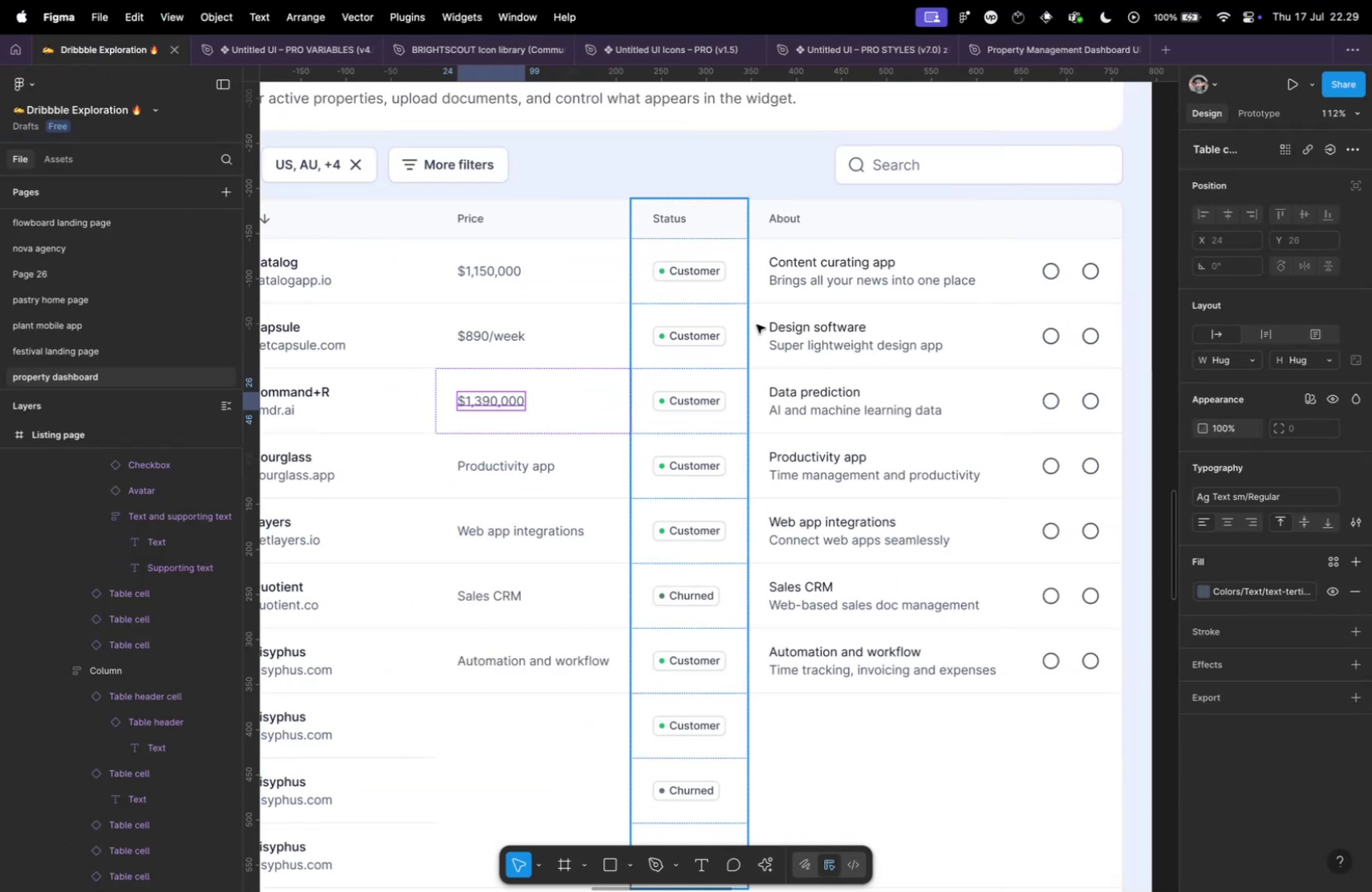 
key(Meta+CommandLeft)
 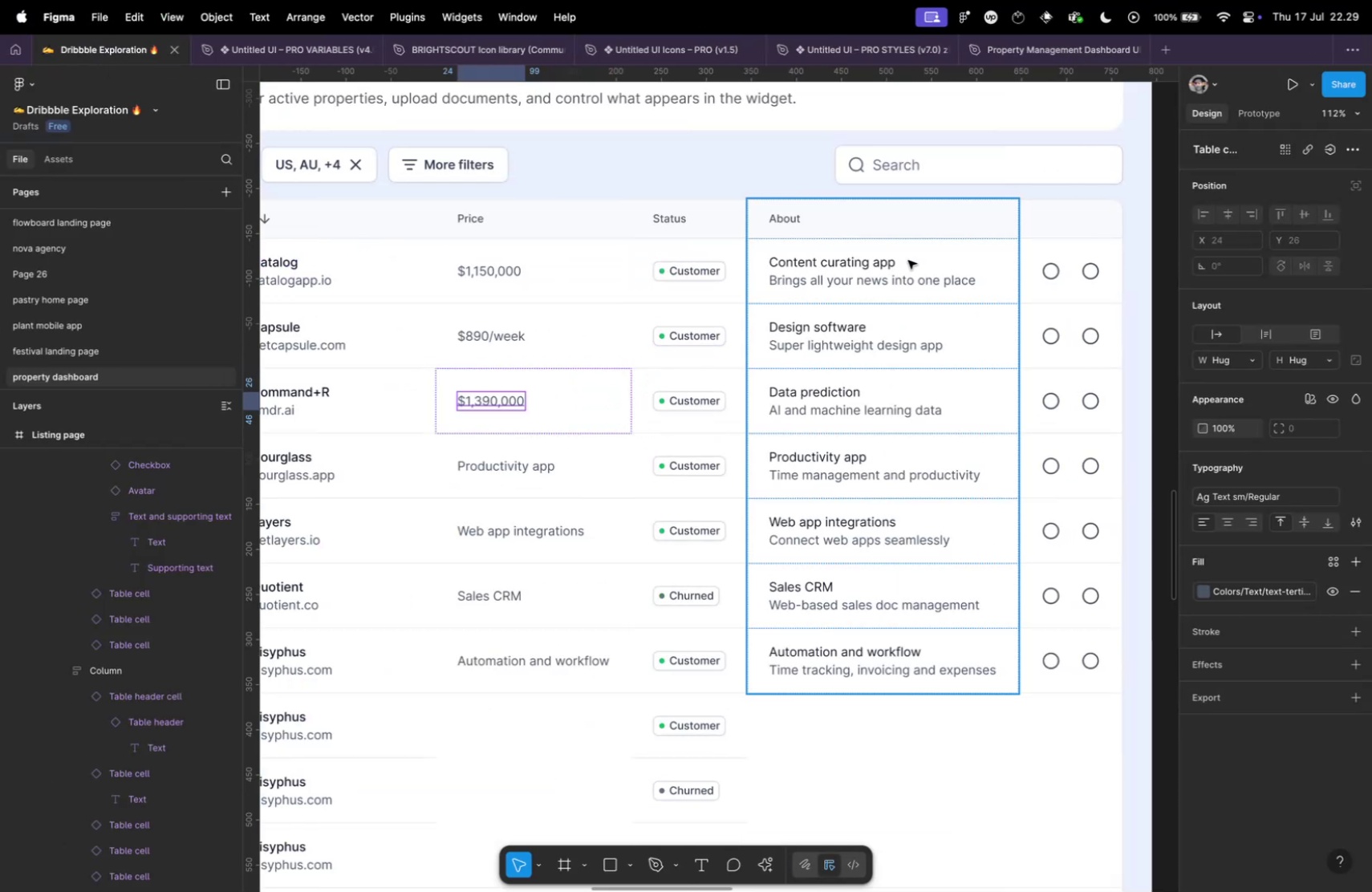 
key(Meta+Tab)
 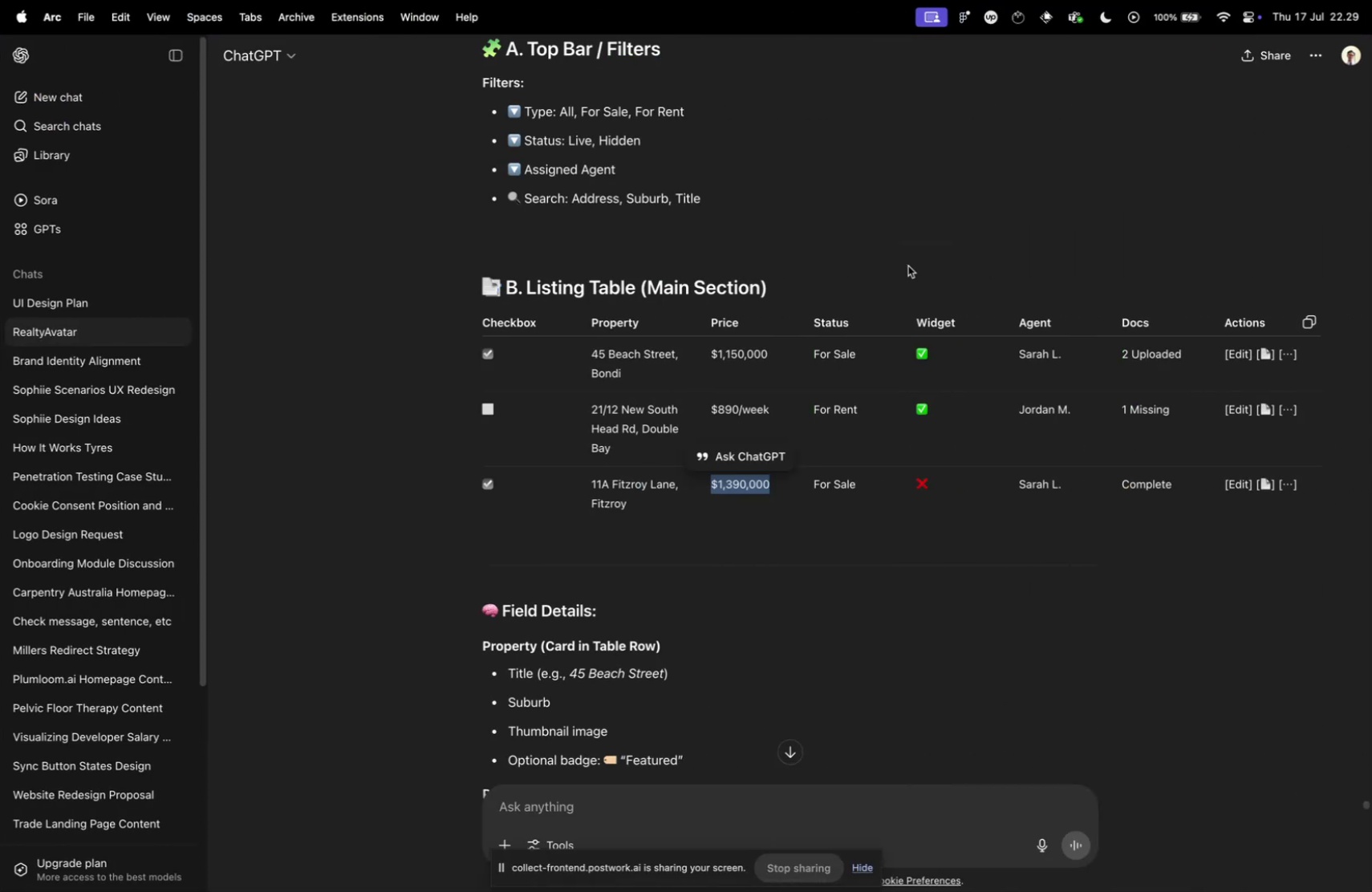 
key(Meta+CommandLeft)
 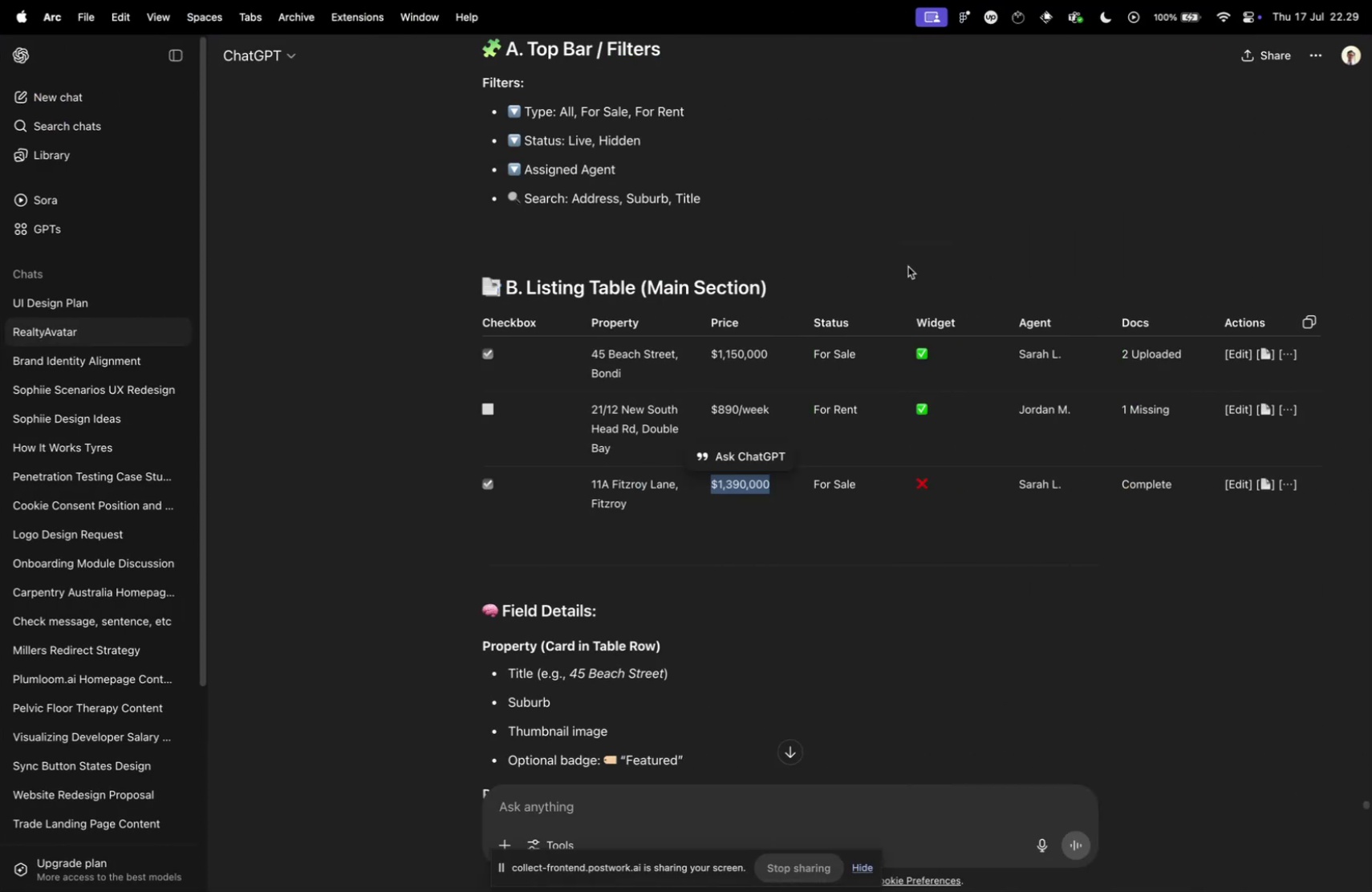 
key(Meta+Tab)
 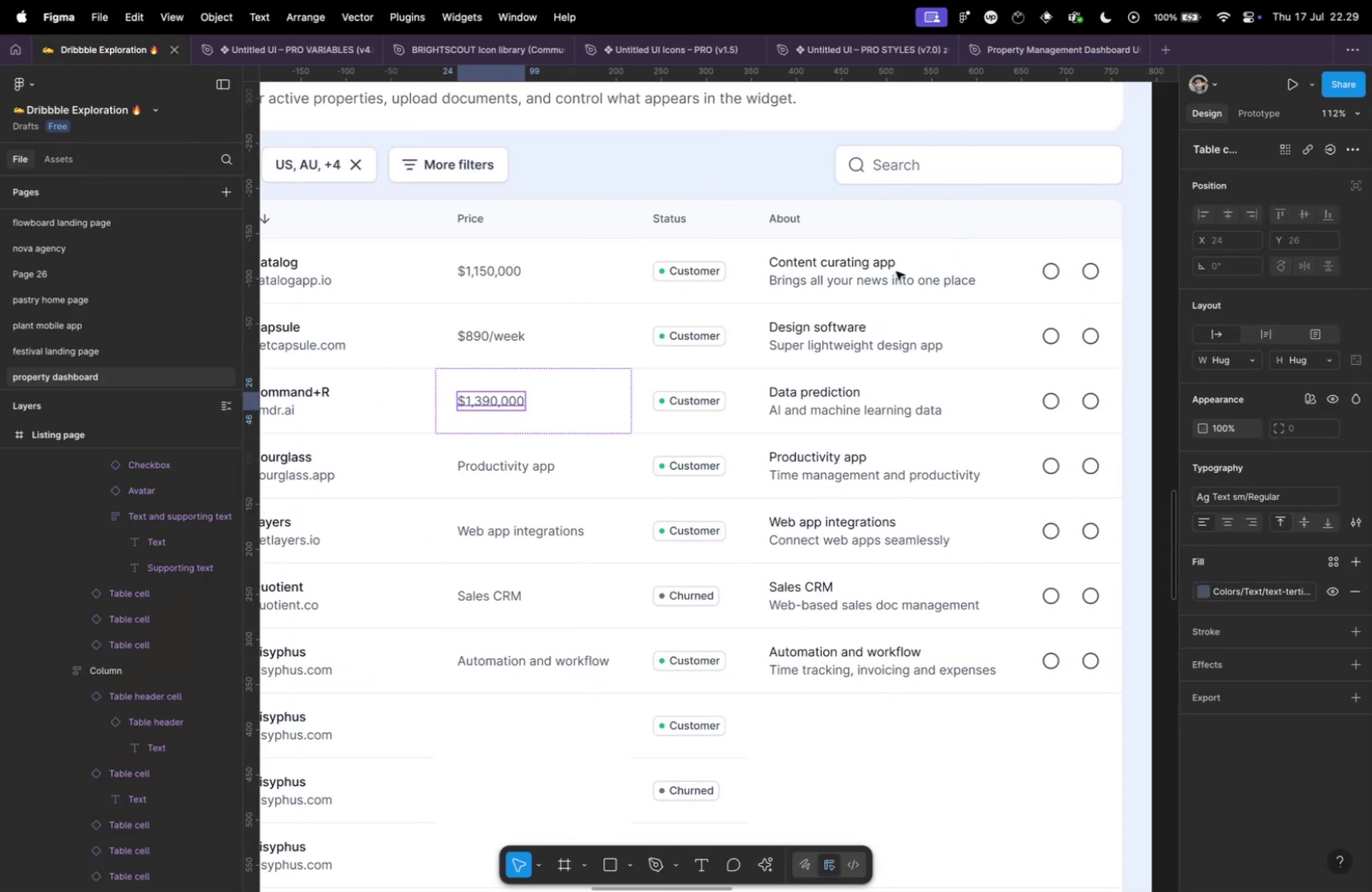 
hold_key(key=CommandLeft, duration=0.75)
 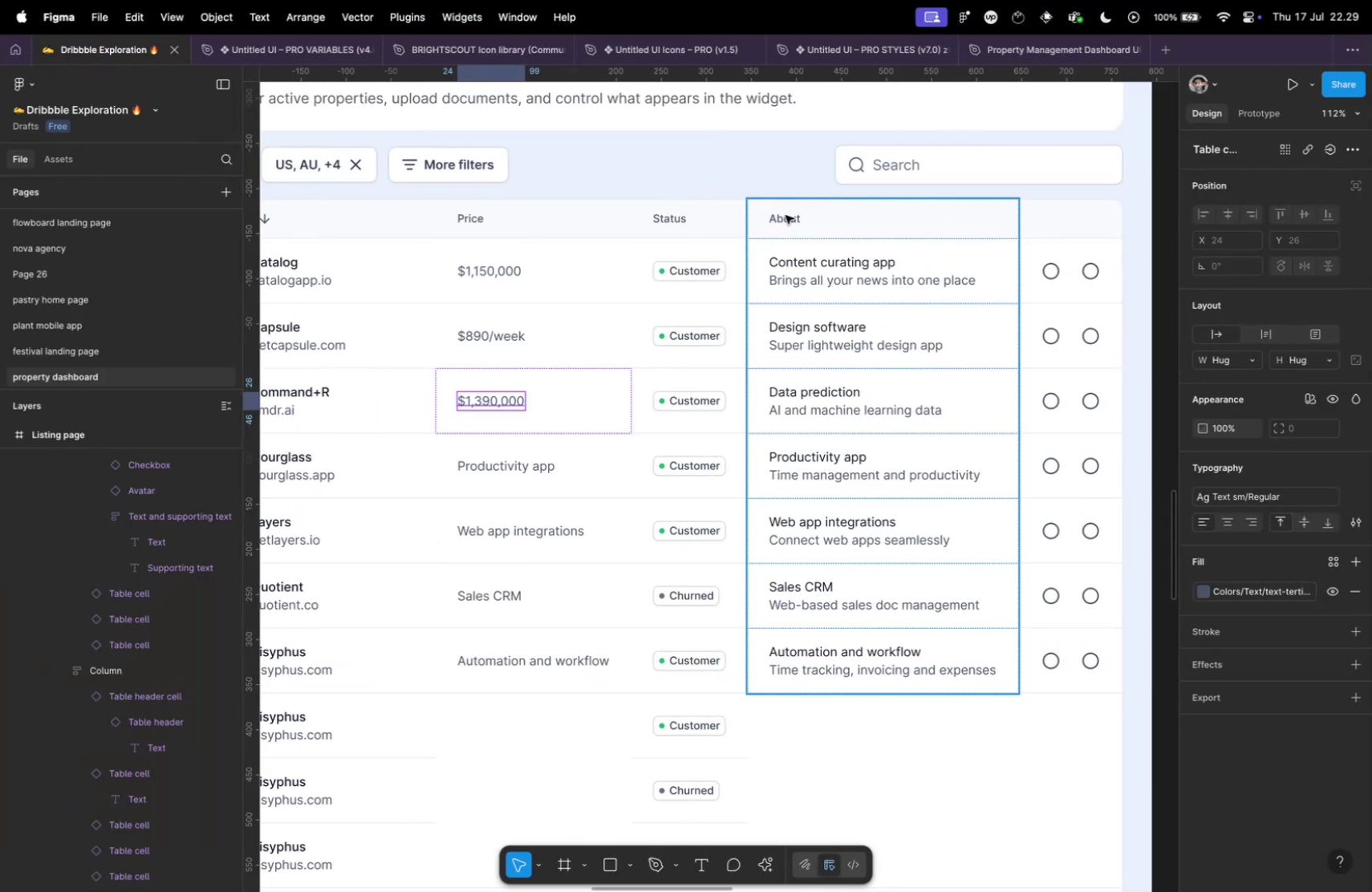 
hold_key(key=CommandLeft, duration=1.26)
double_click([787, 215])
 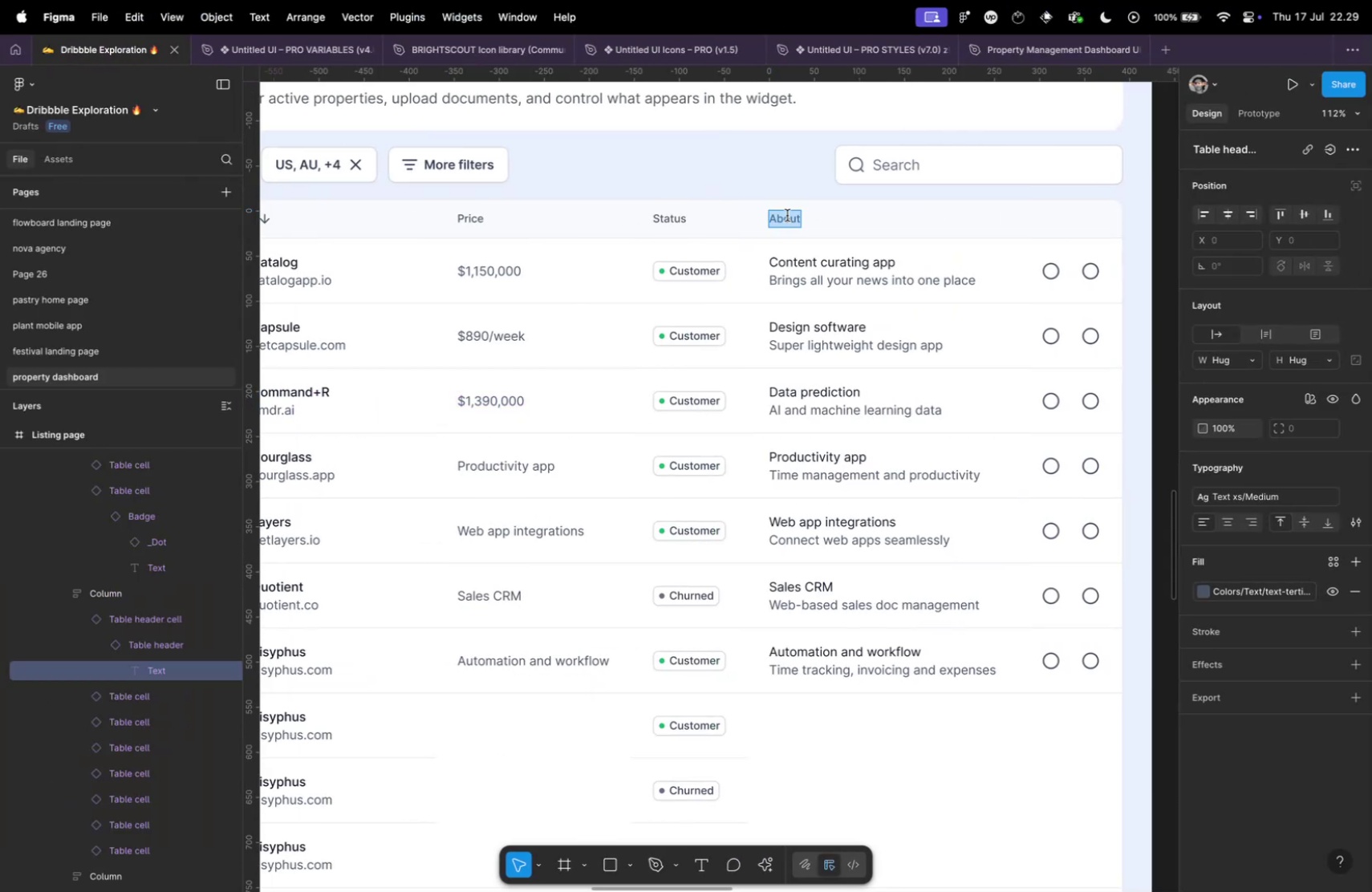 
type(Docs)
key(Escape)
 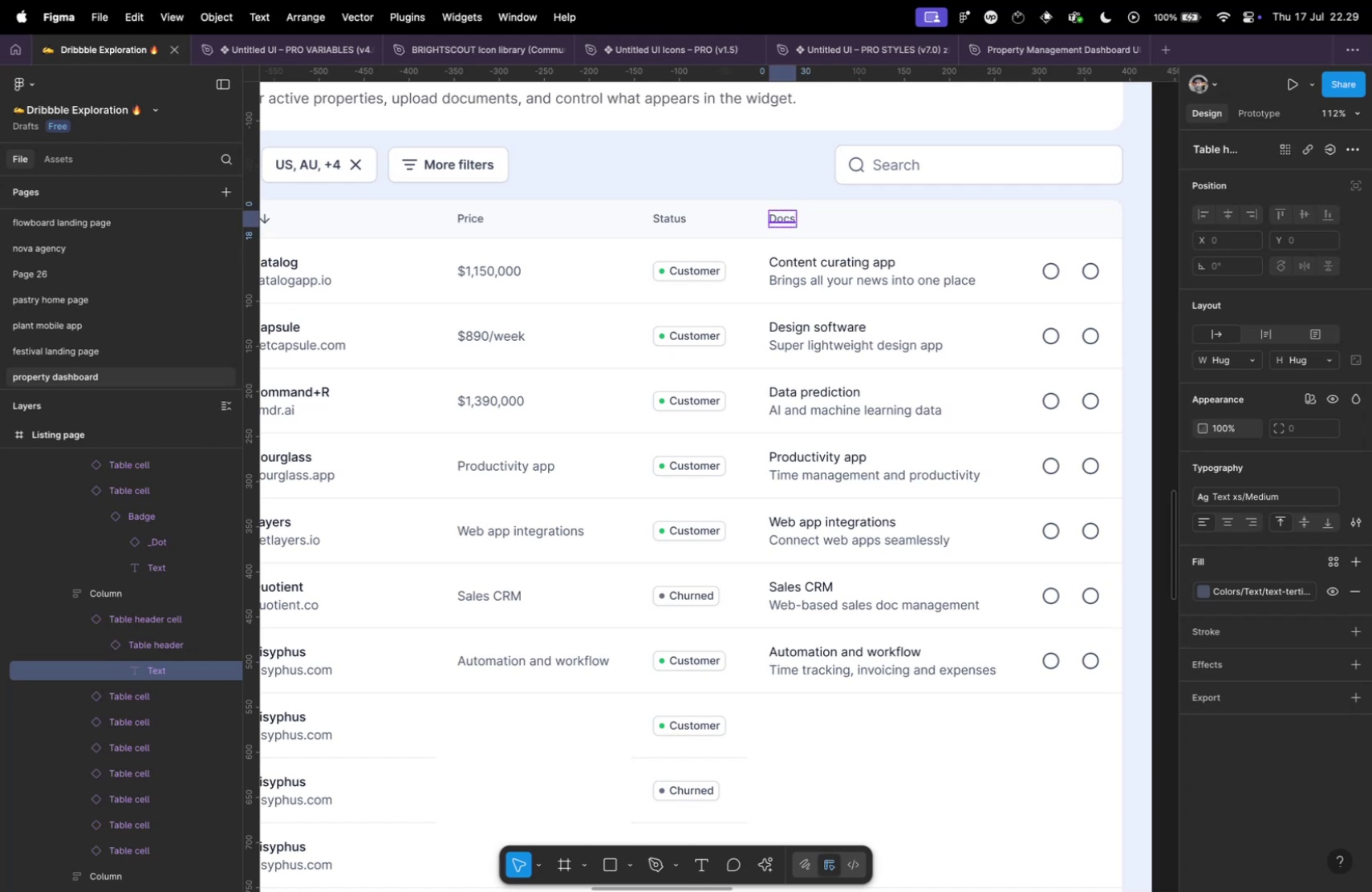 
key(Meta+CommandLeft)
 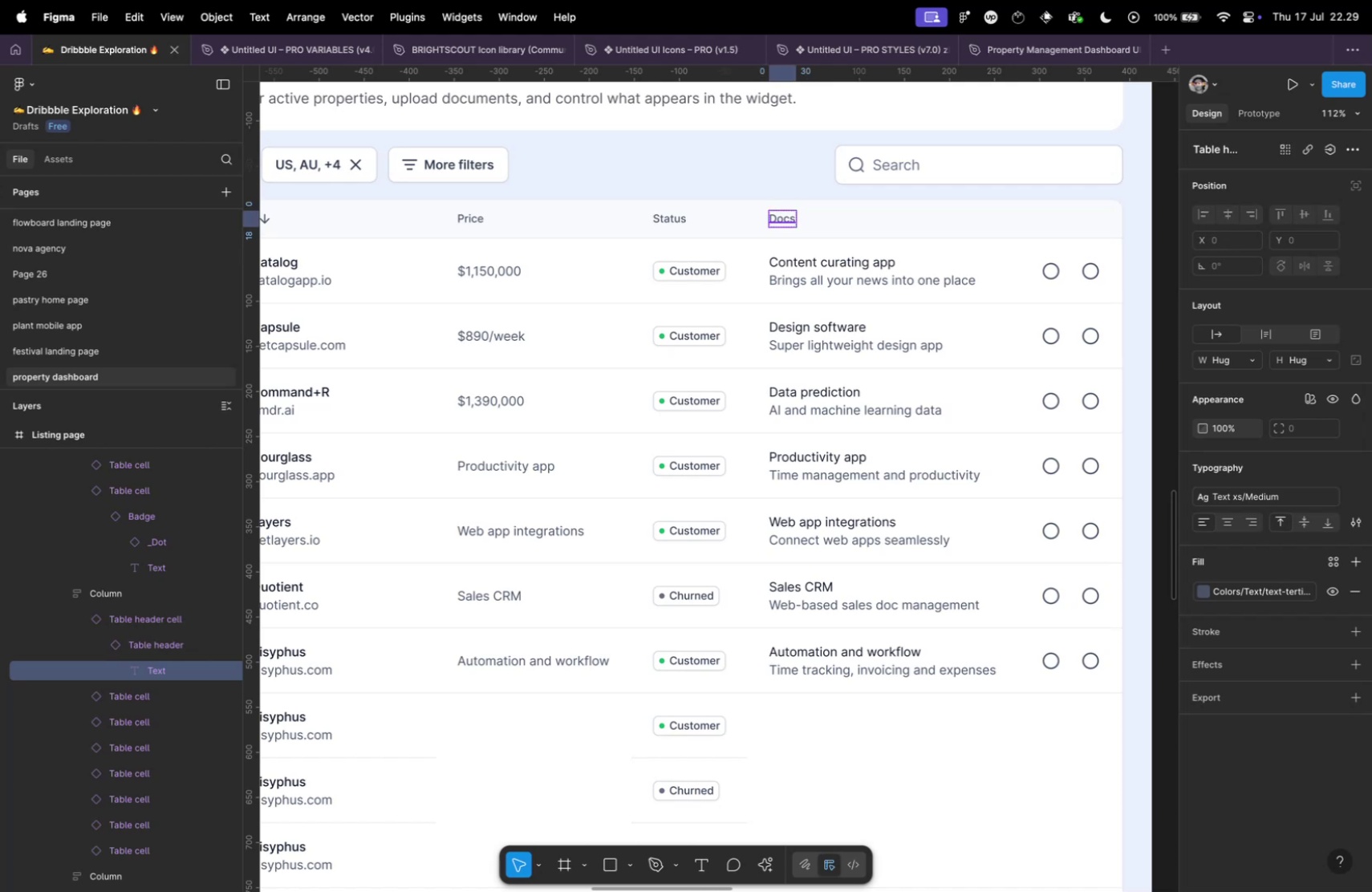 
key(Meta+Tab)
 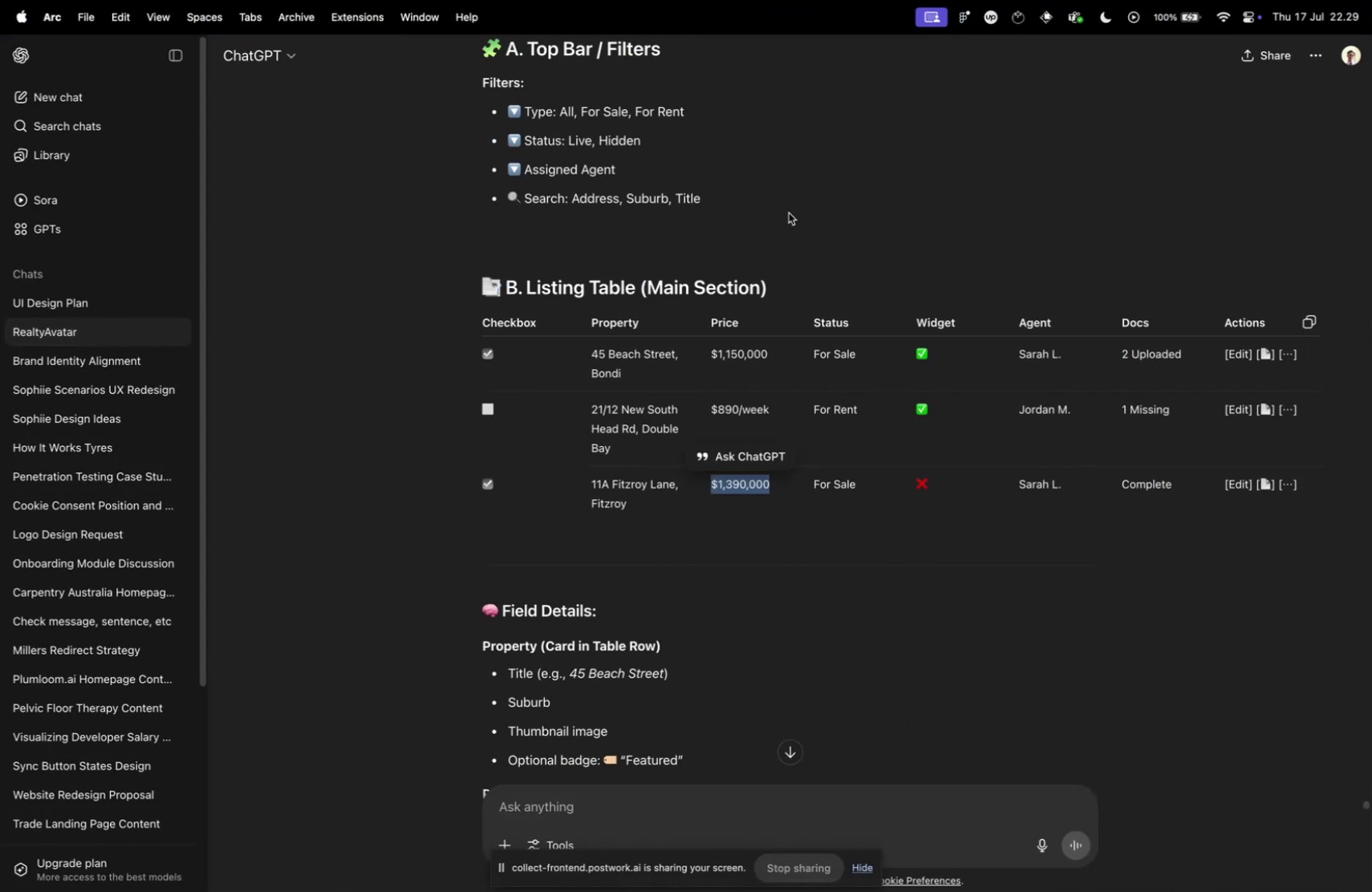 
key(Meta+Tab)
 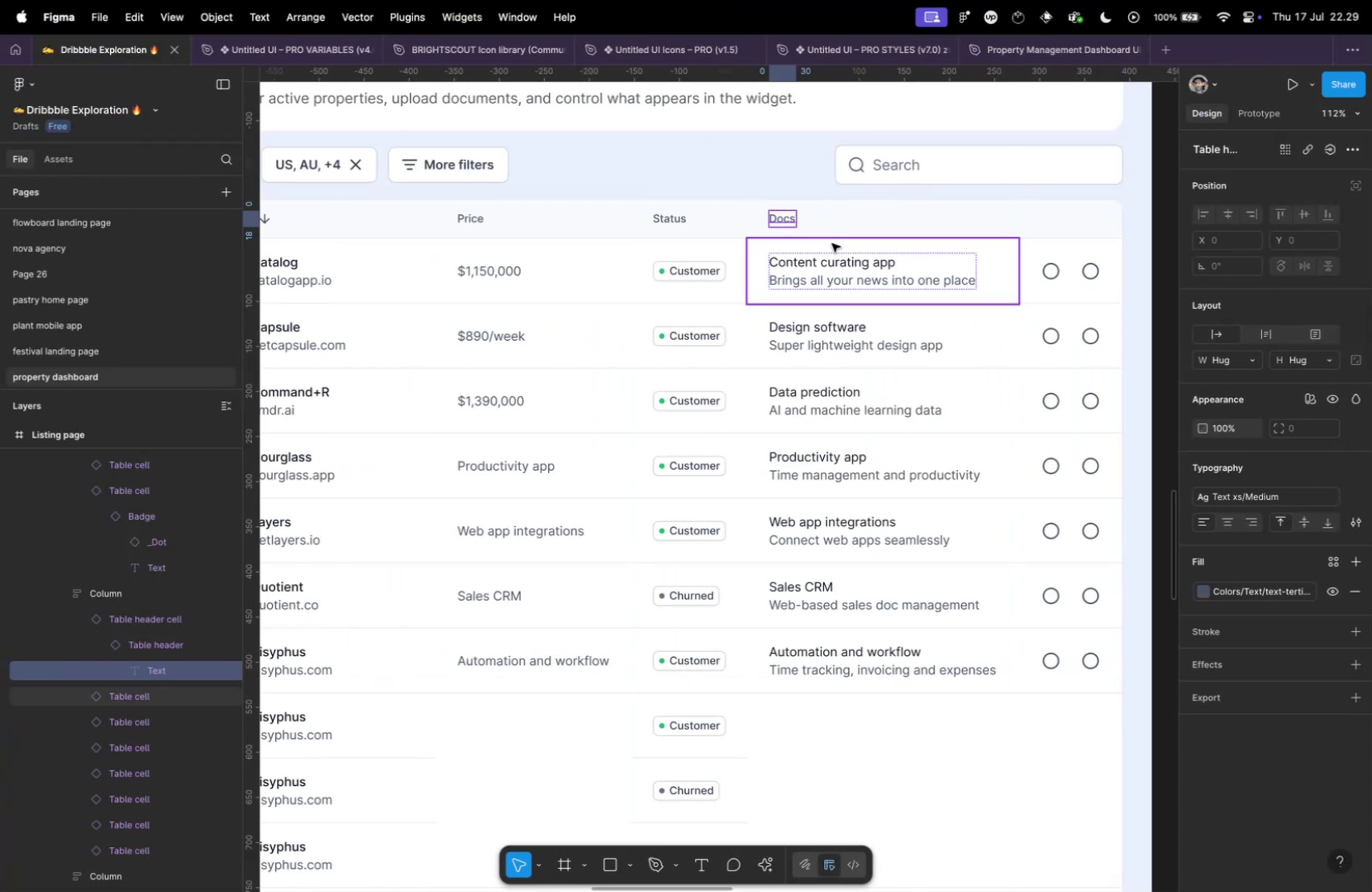 
key(Meta+CommandLeft)
 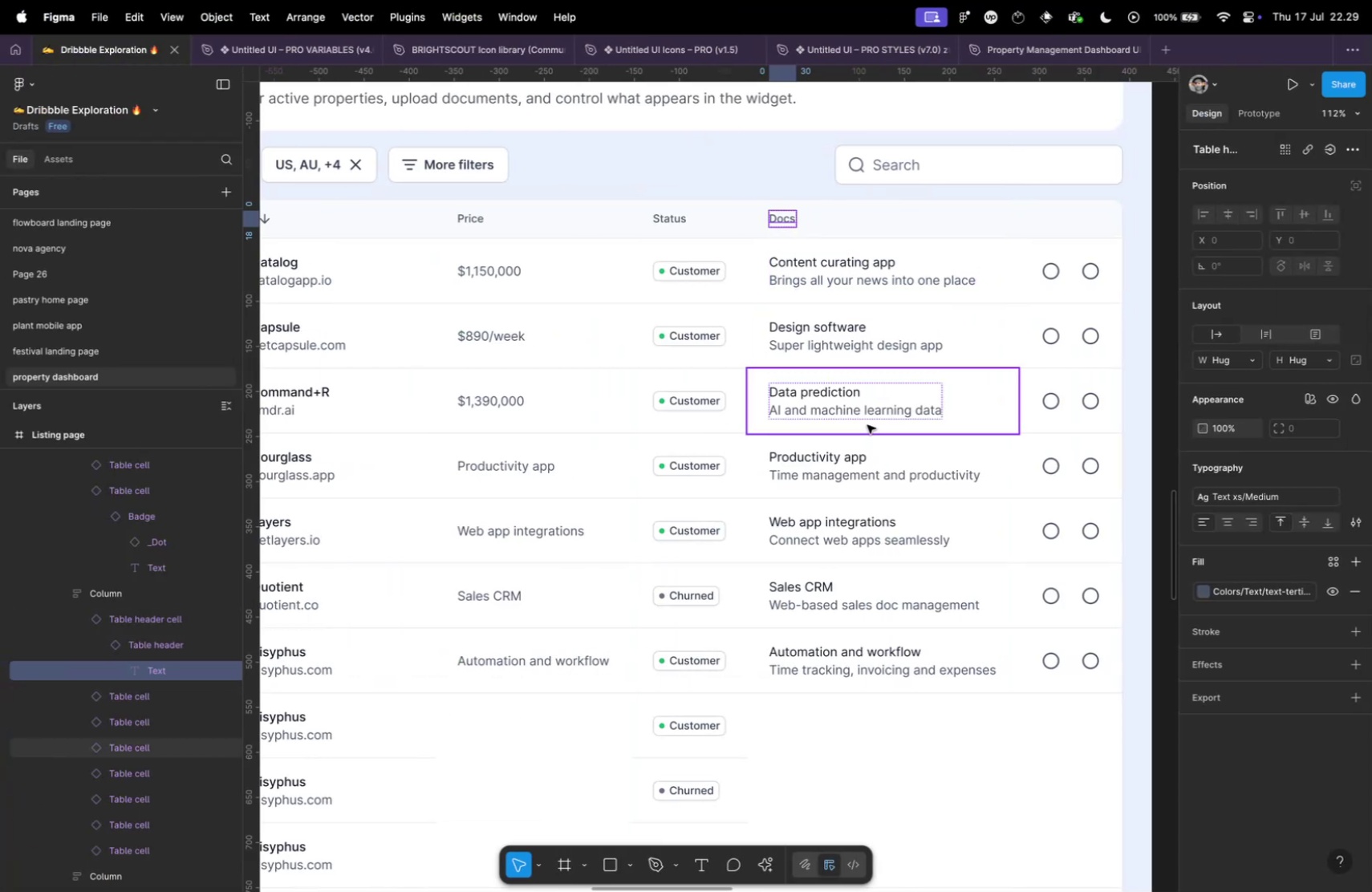 
scroll: coordinate [867, 426], scroll_direction: down, amount: 10.0
 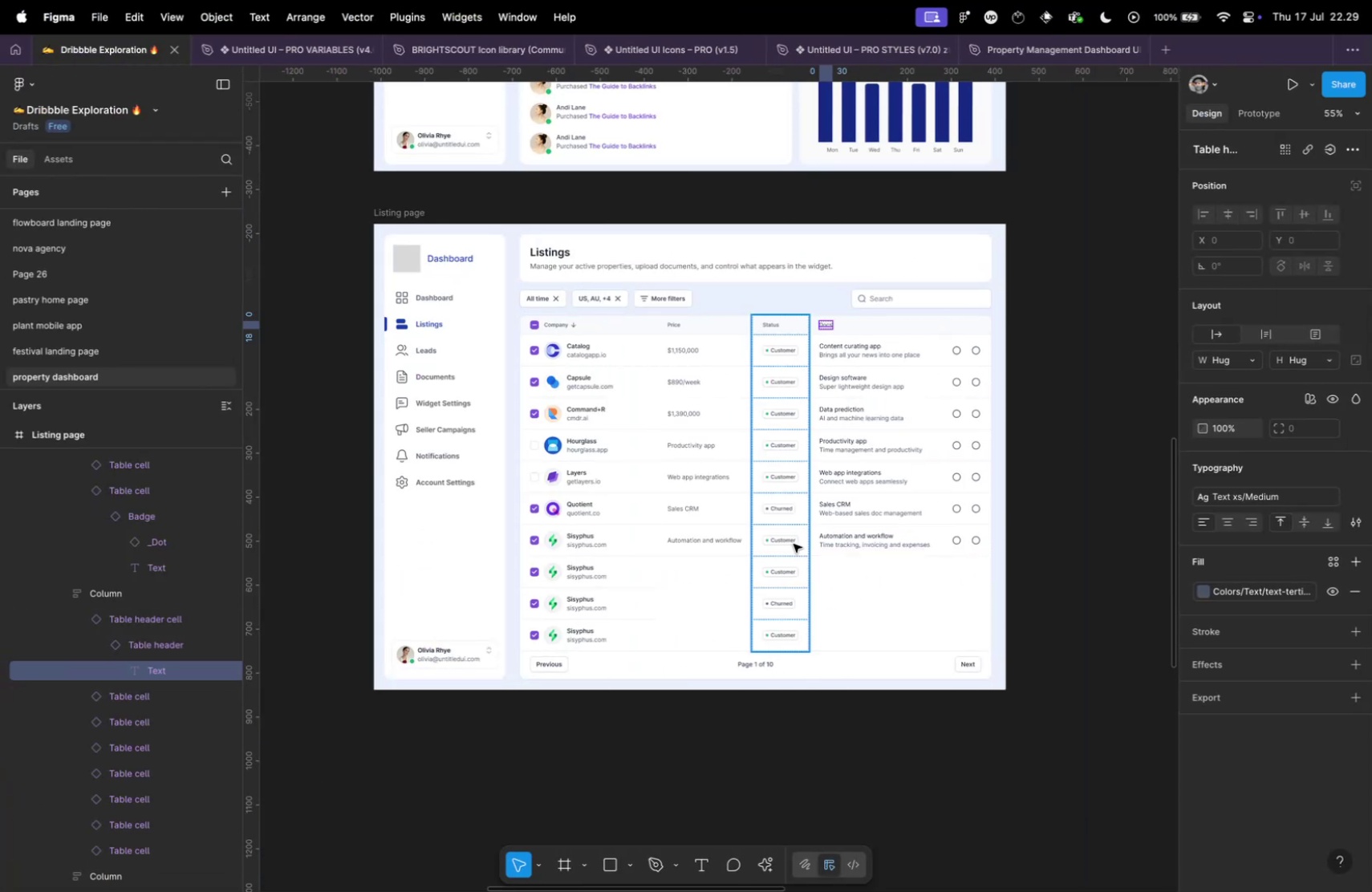 
double_click([667, 517])
 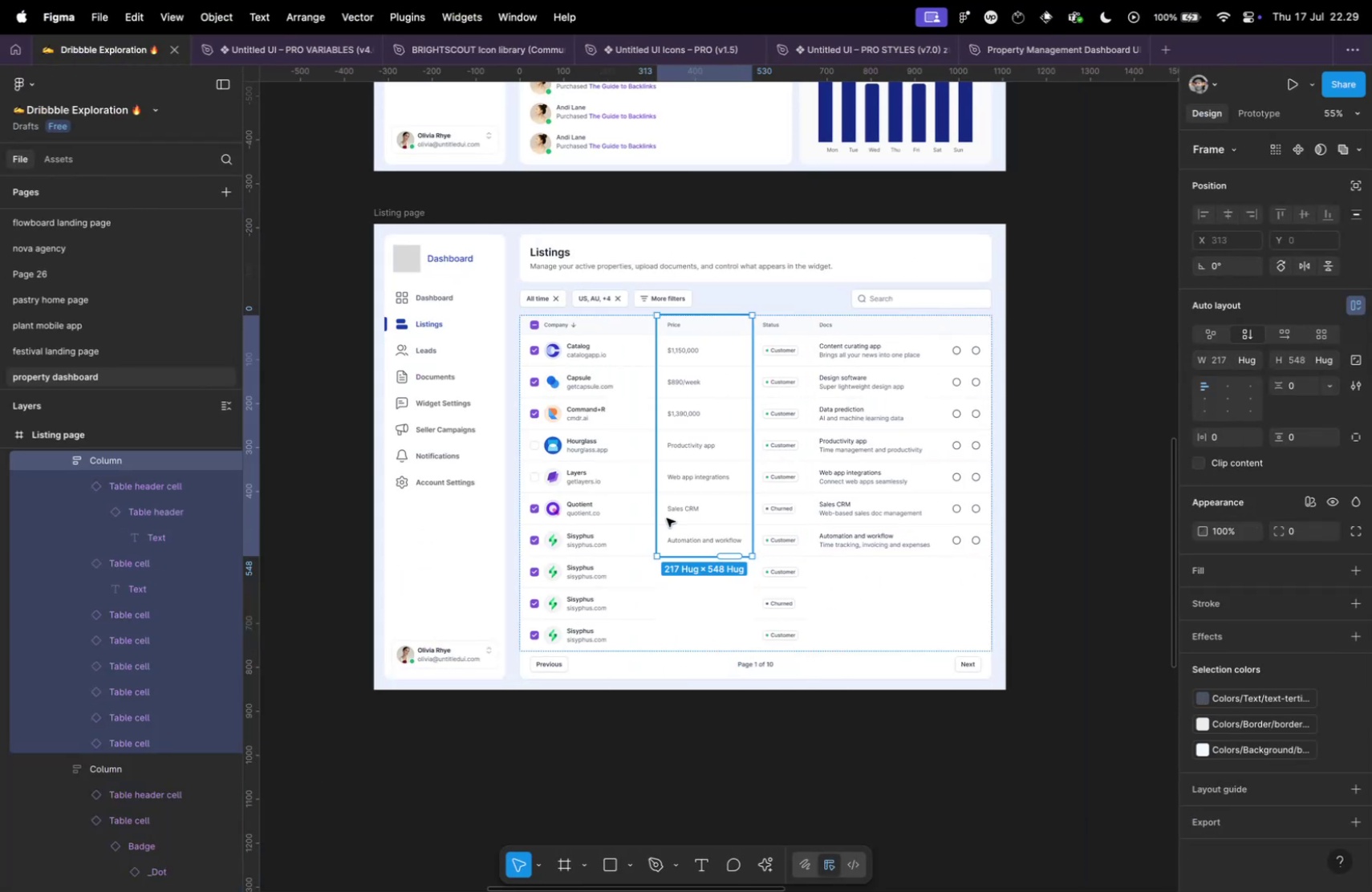 
hold_key(key=CommandLeft, duration=0.35)
scroll: coordinate [638, 557], scroll_direction: up, amount: 9.0
 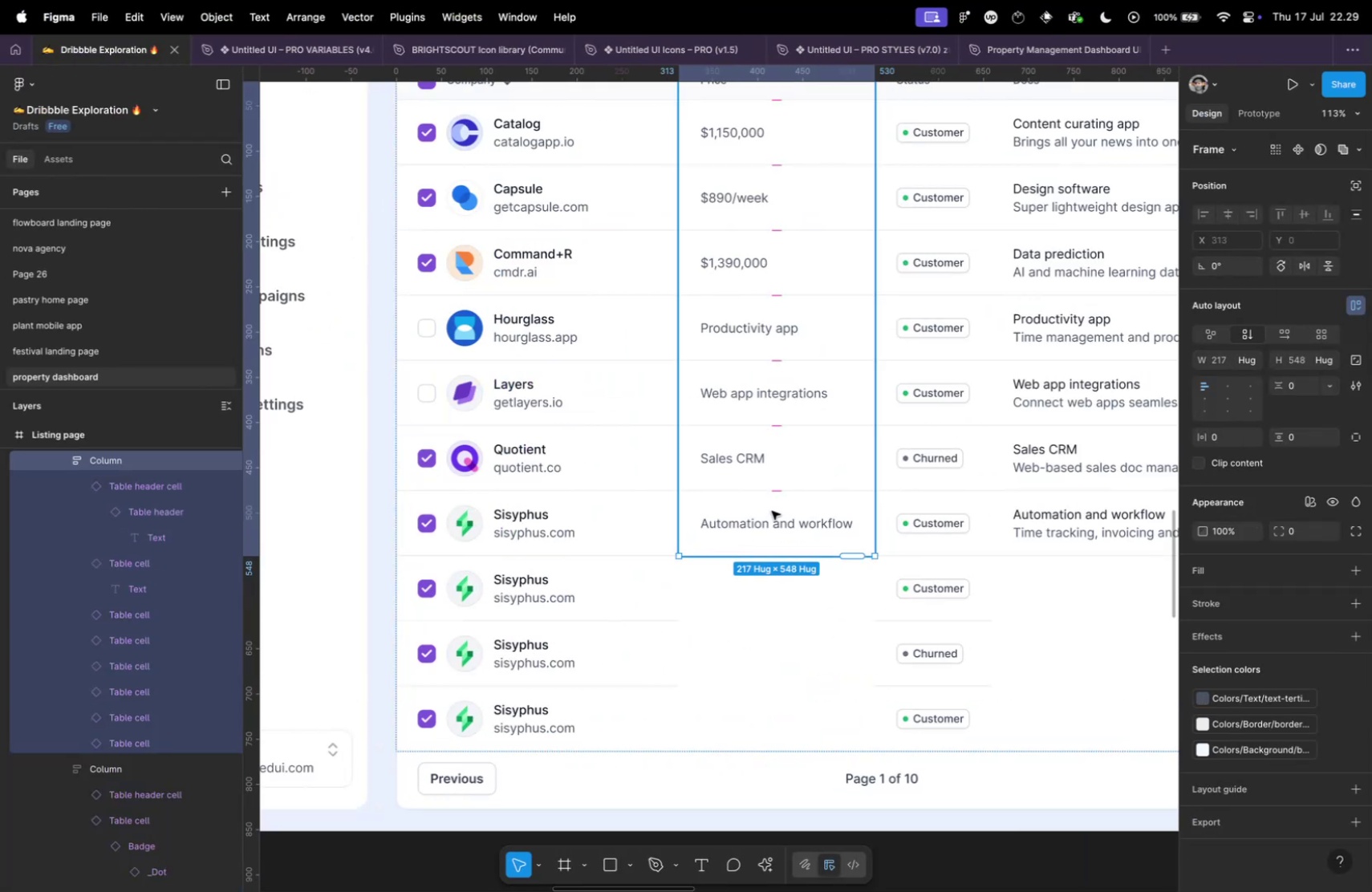 
double_click([771, 510])
 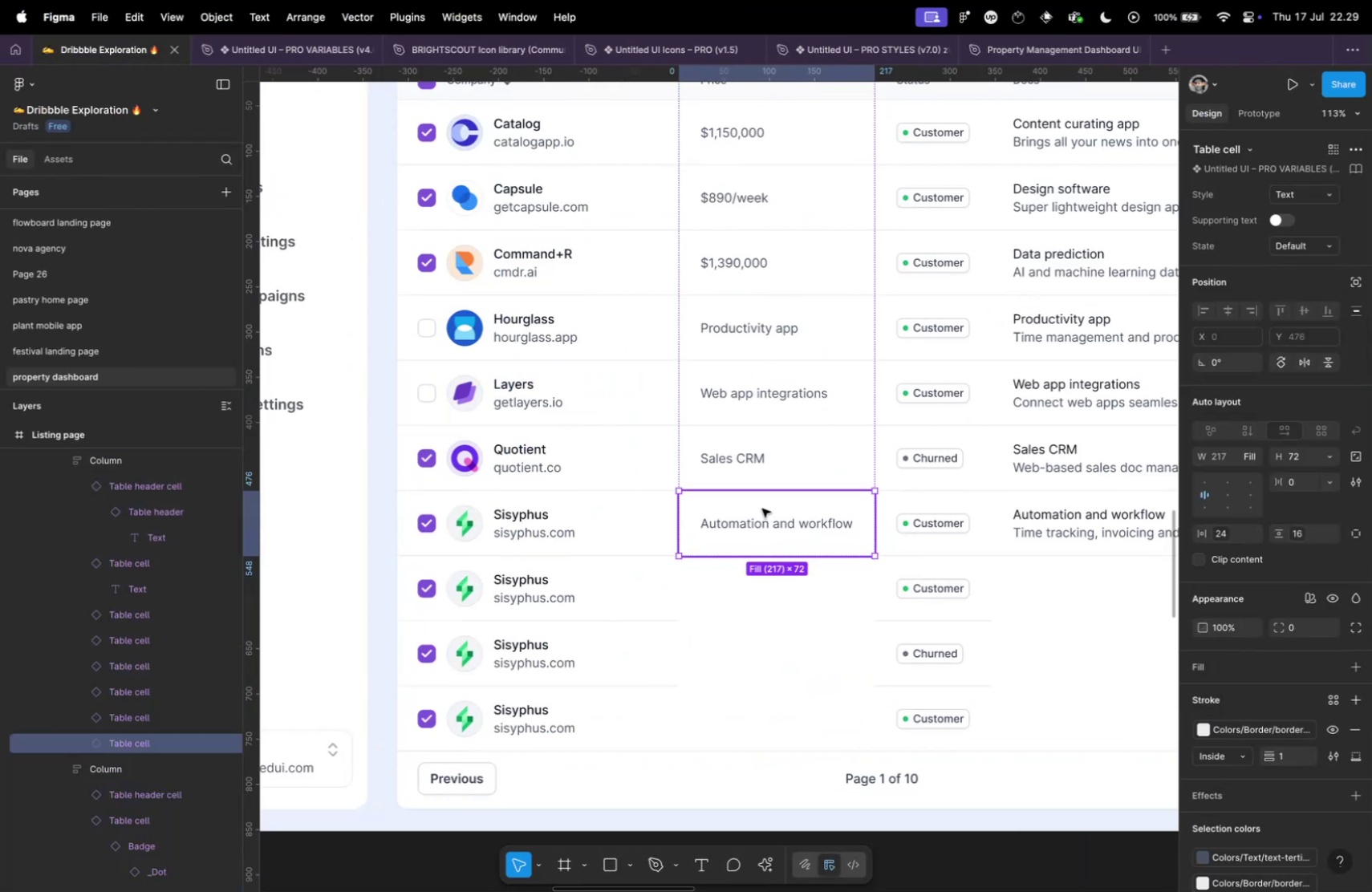 
hold_key(key=CommandLeft, duration=0.32)
scroll: coordinate [756, 499], scroll_direction: down, amount: 2.0
 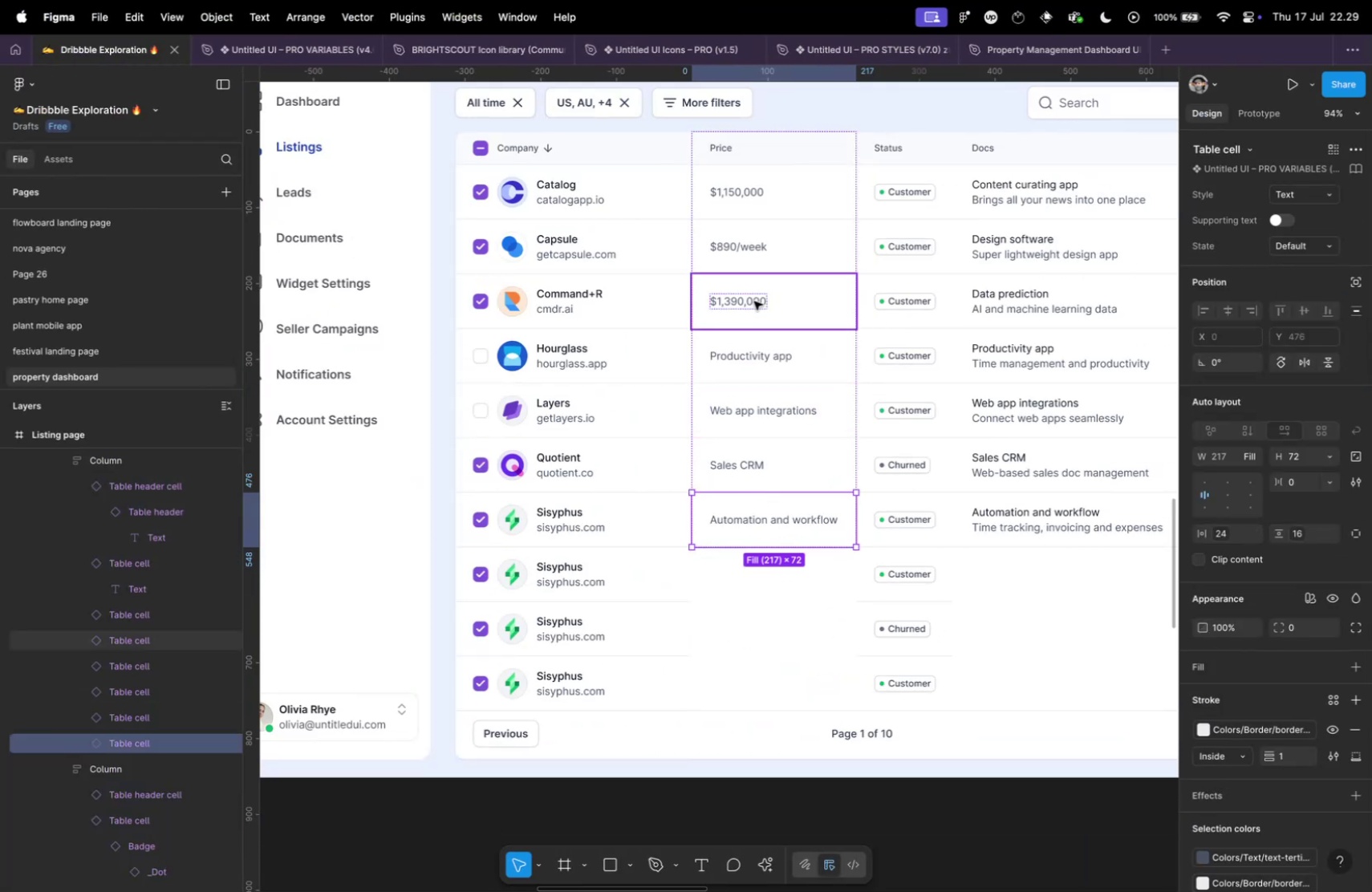 
left_click([755, 295])
 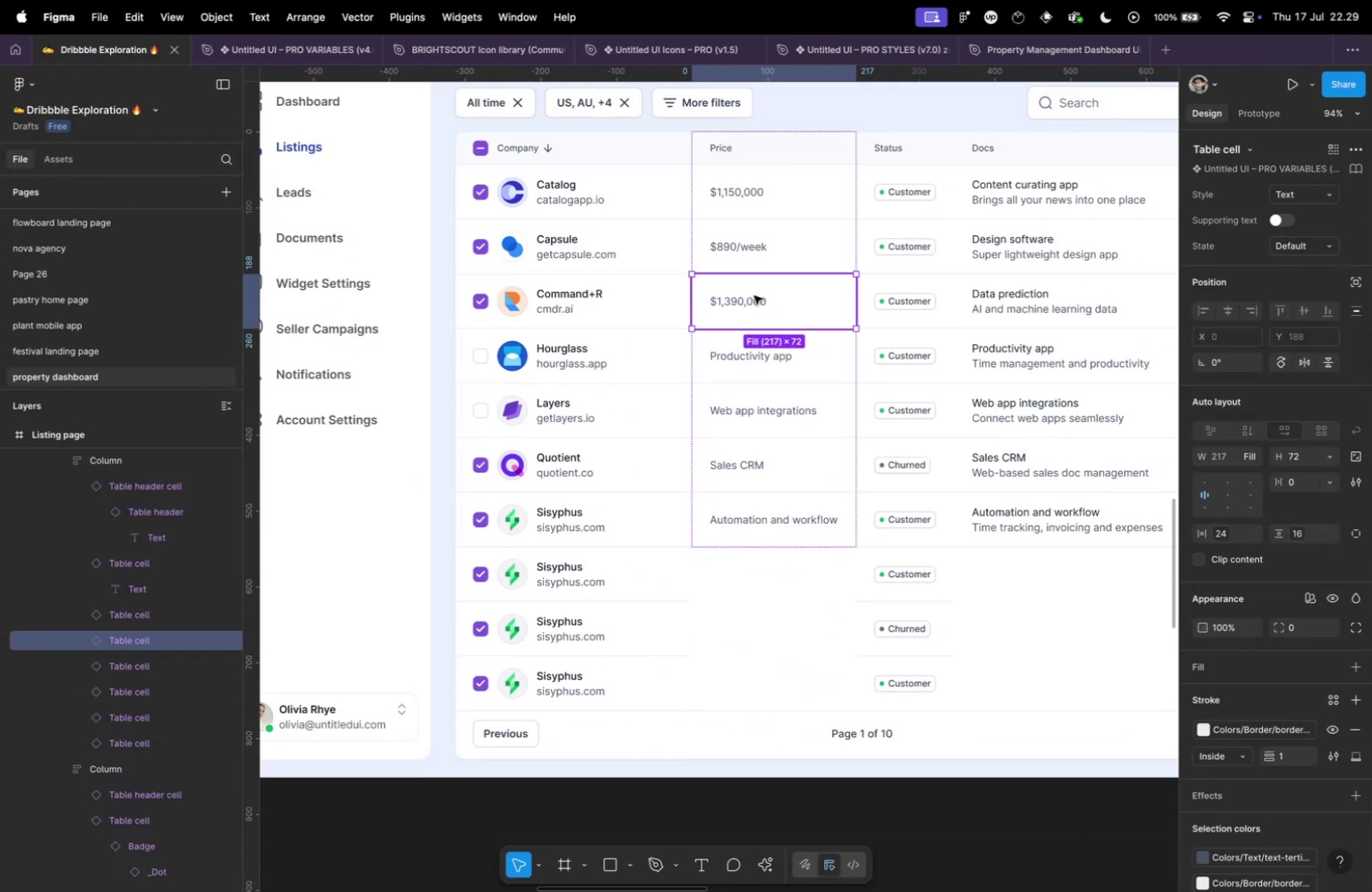 
hold_key(key=ShiftLeft, duration=0.73)
double_click([745, 232])
 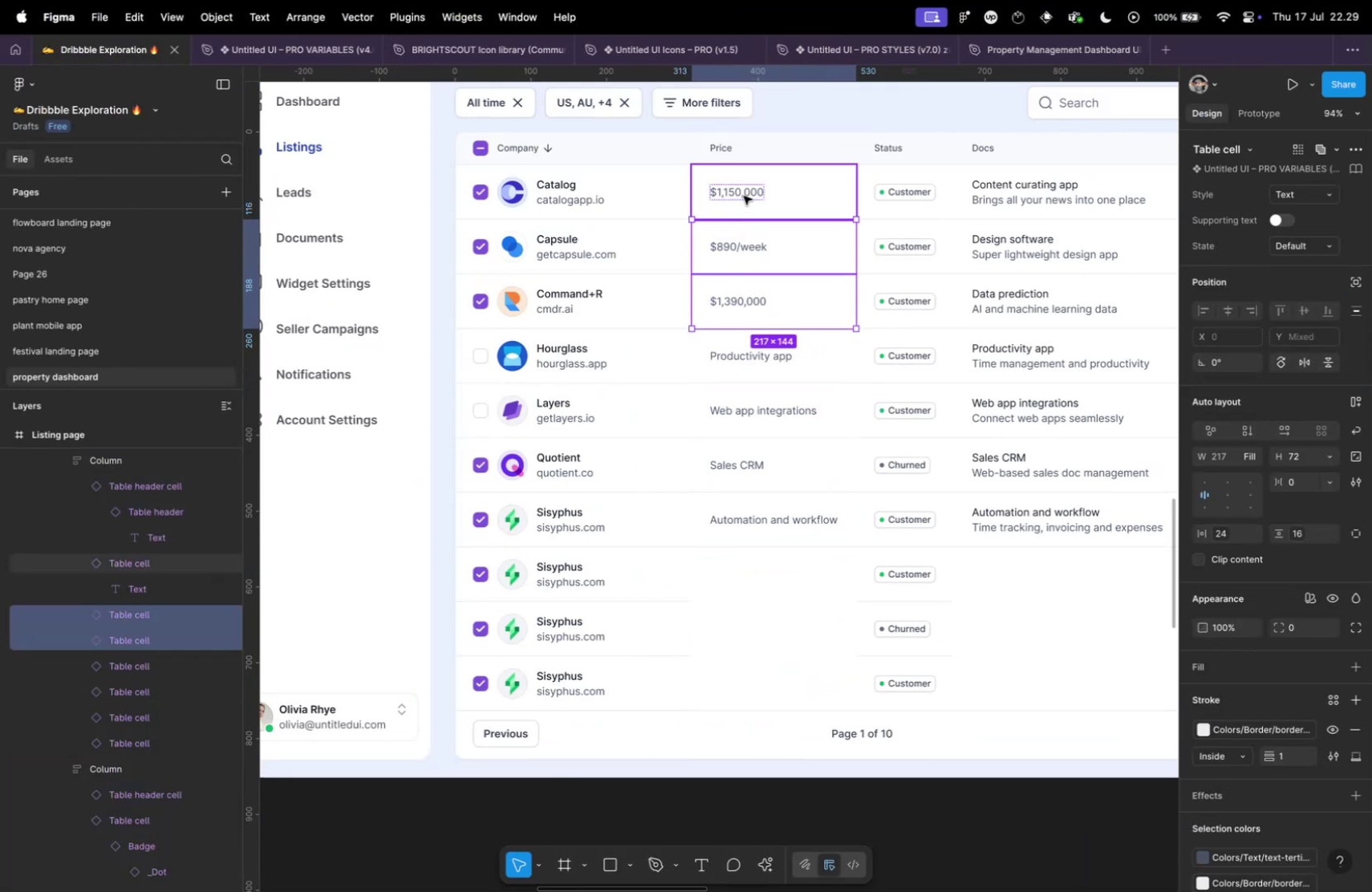 
triple_click([744, 196])
 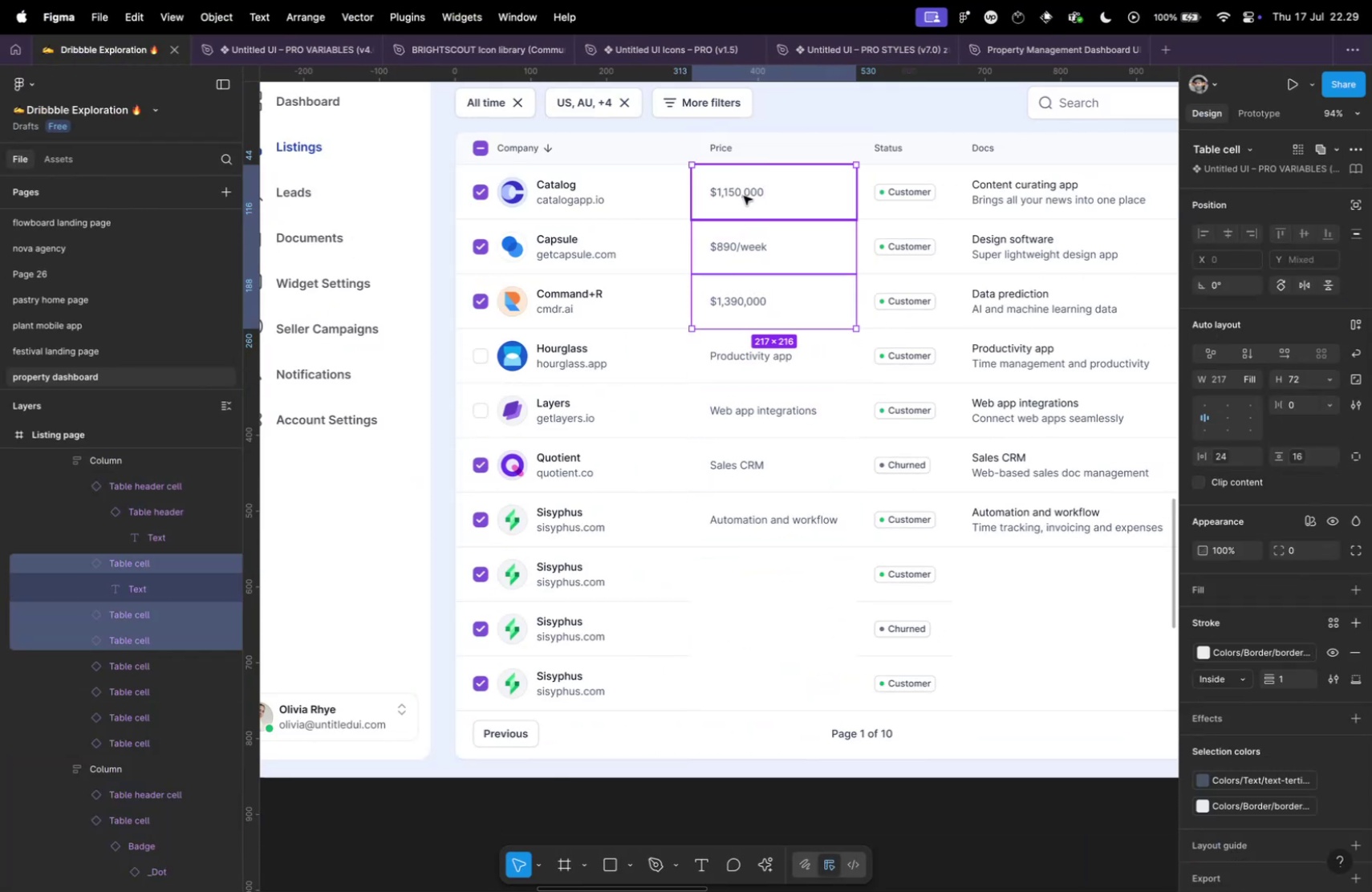 
key(Meta+C)
 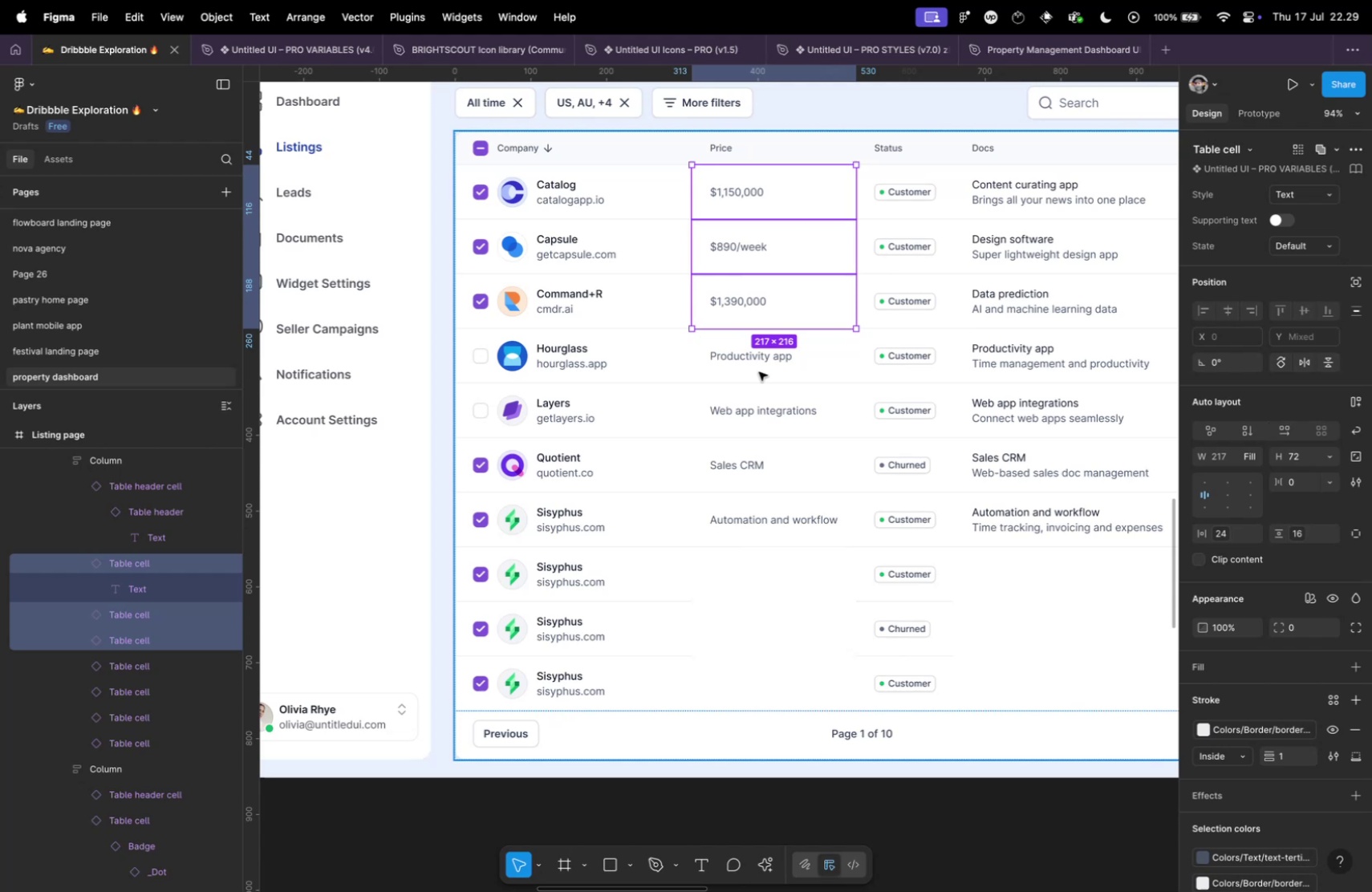 
hold_key(key=CommandLeft, duration=0.4)
left_click([742, 361])
 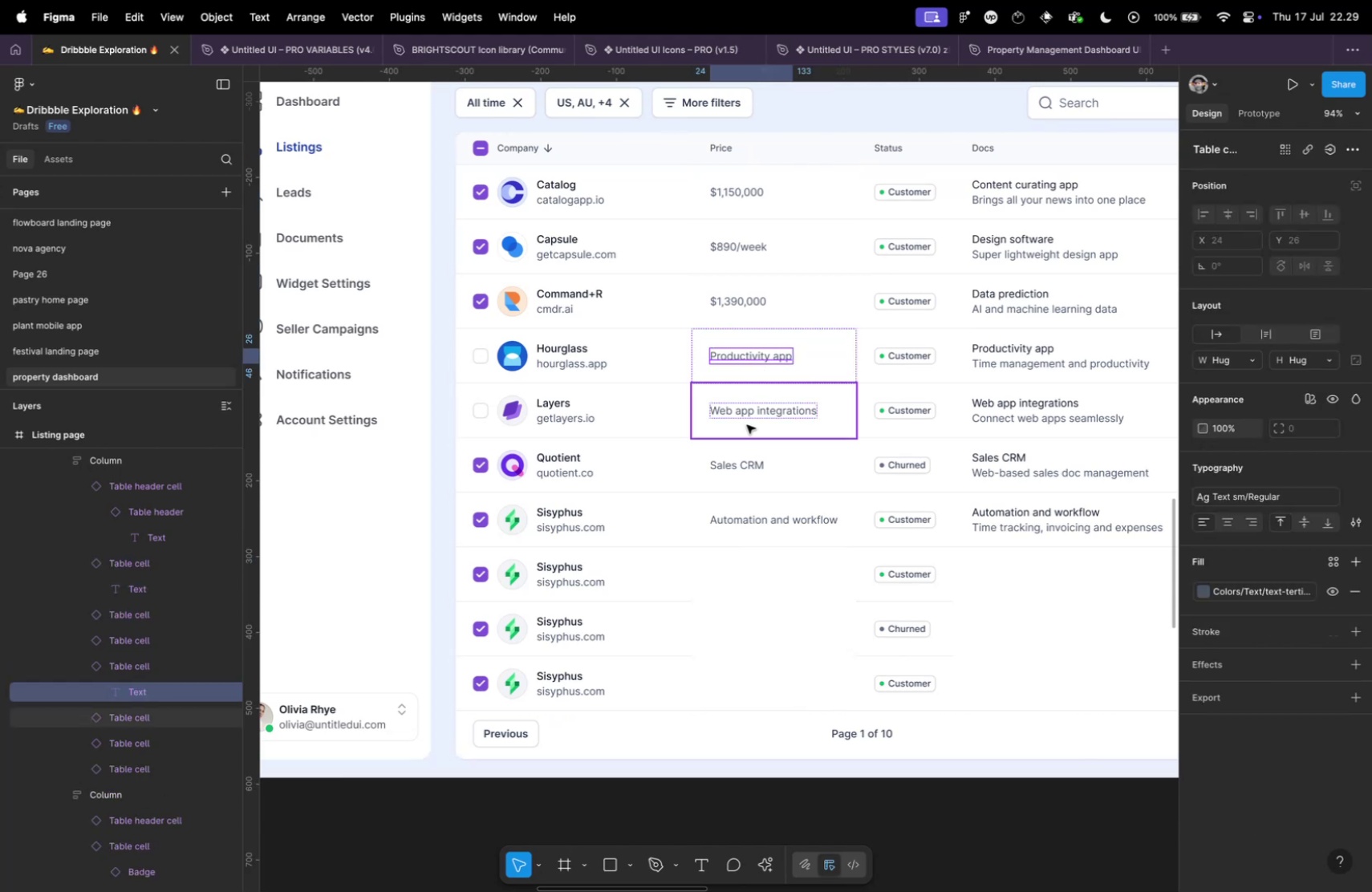 
double_click([747, 424])
 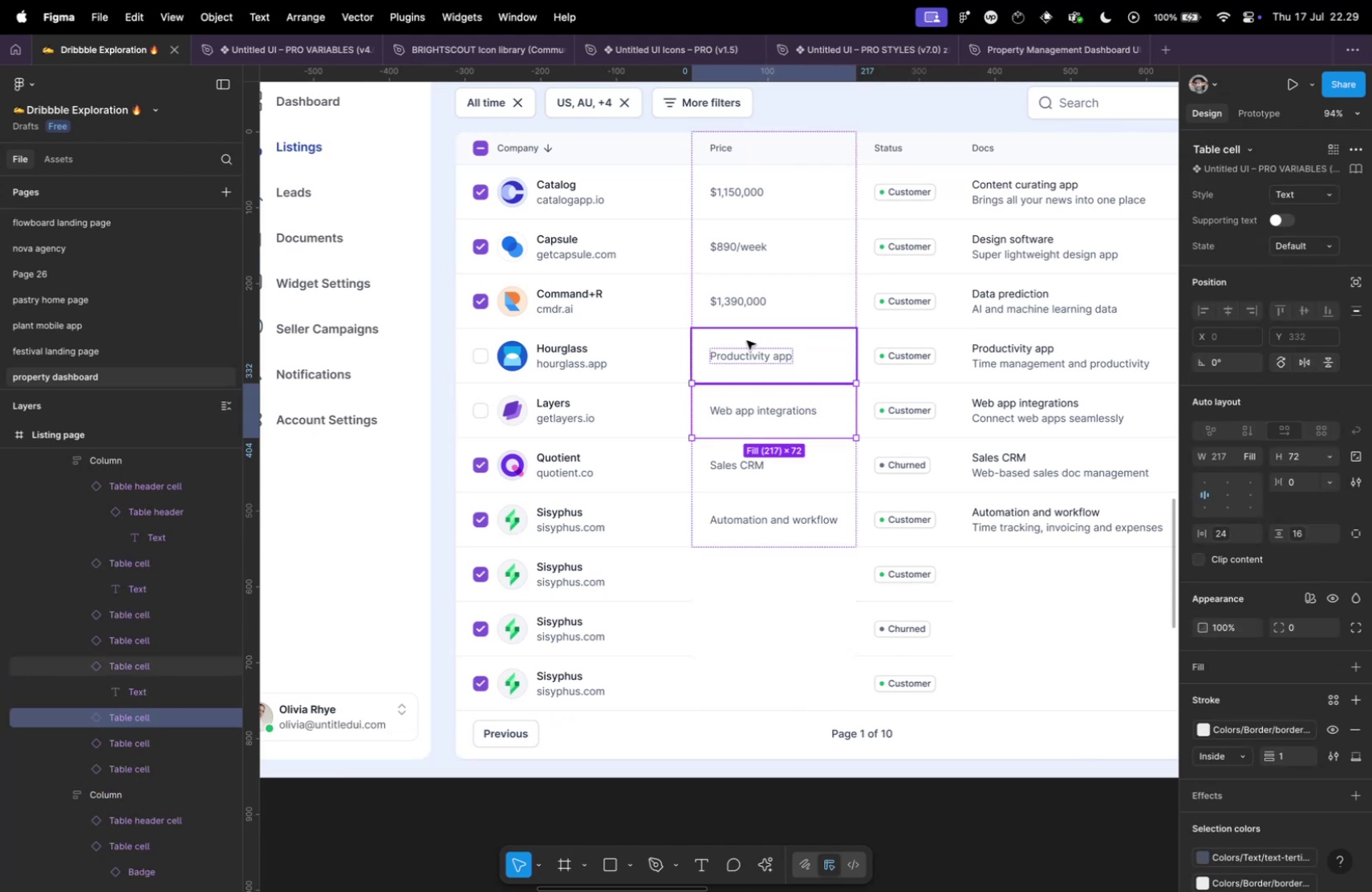 
key(Meta+Shift+R)
 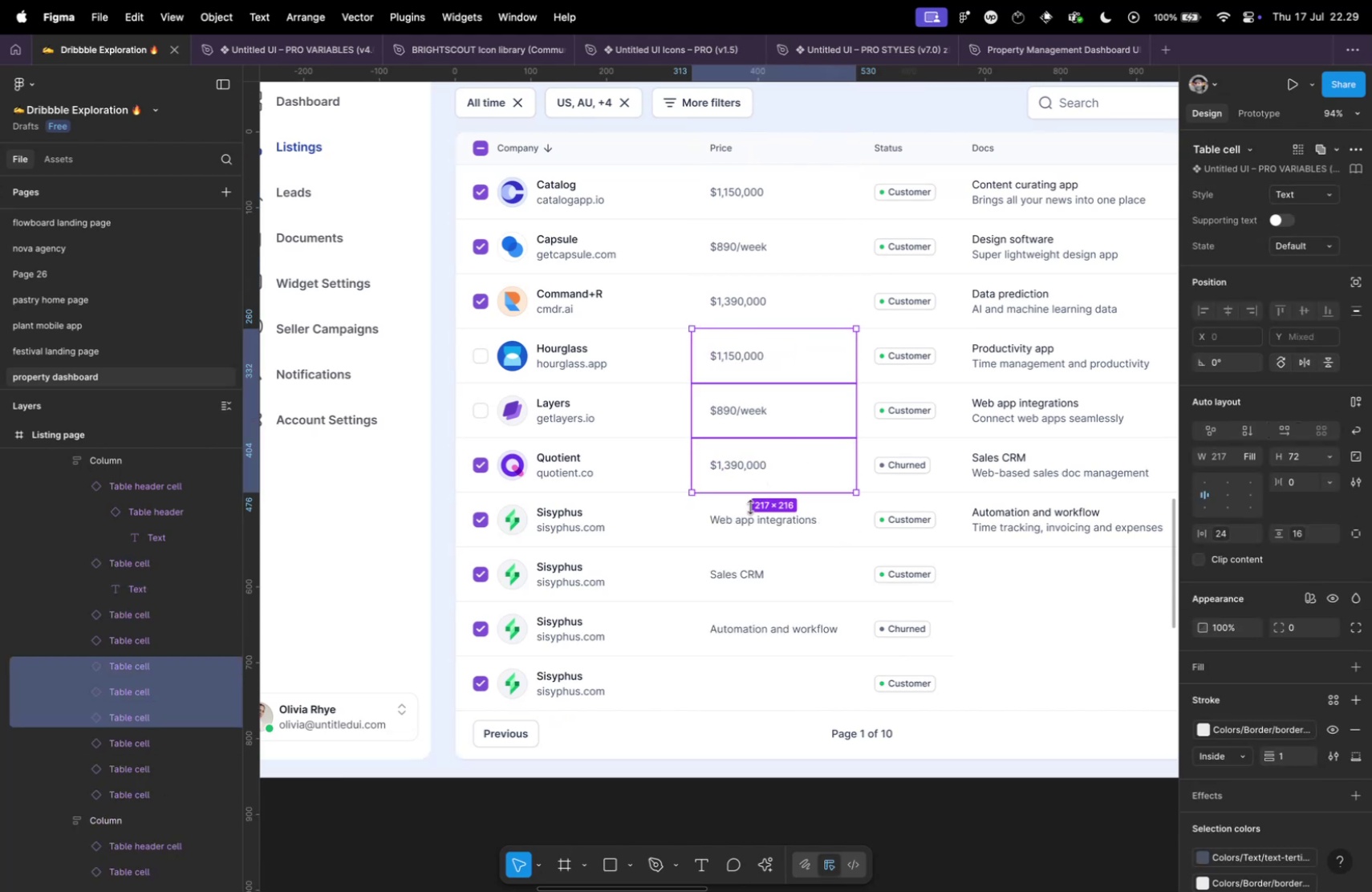 
left_click([737, 519])
 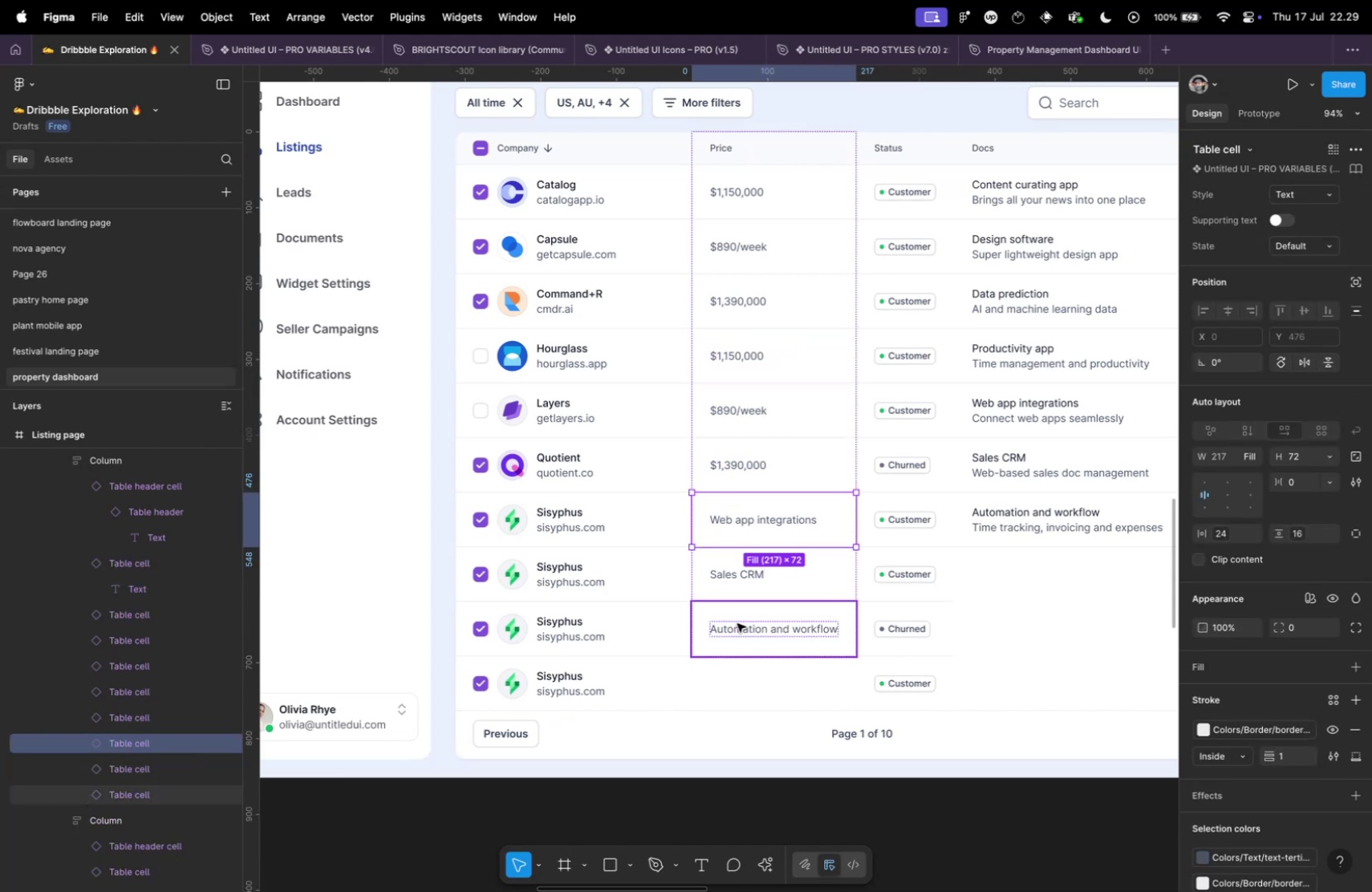 
left_click([737, 622])
 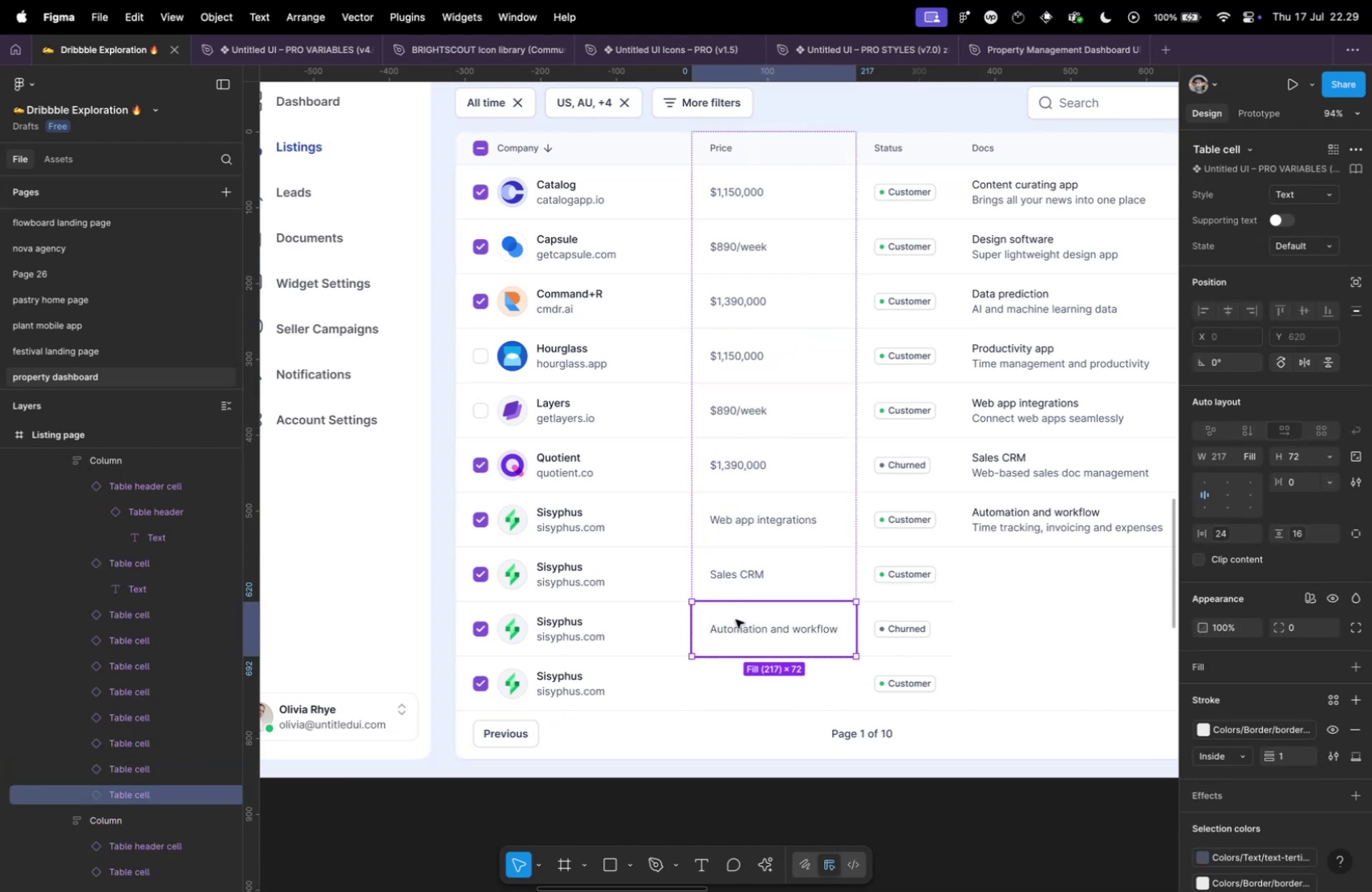 
hold_key(key=ShiftLeft, duration=0.51)
double_click([730, 591])
 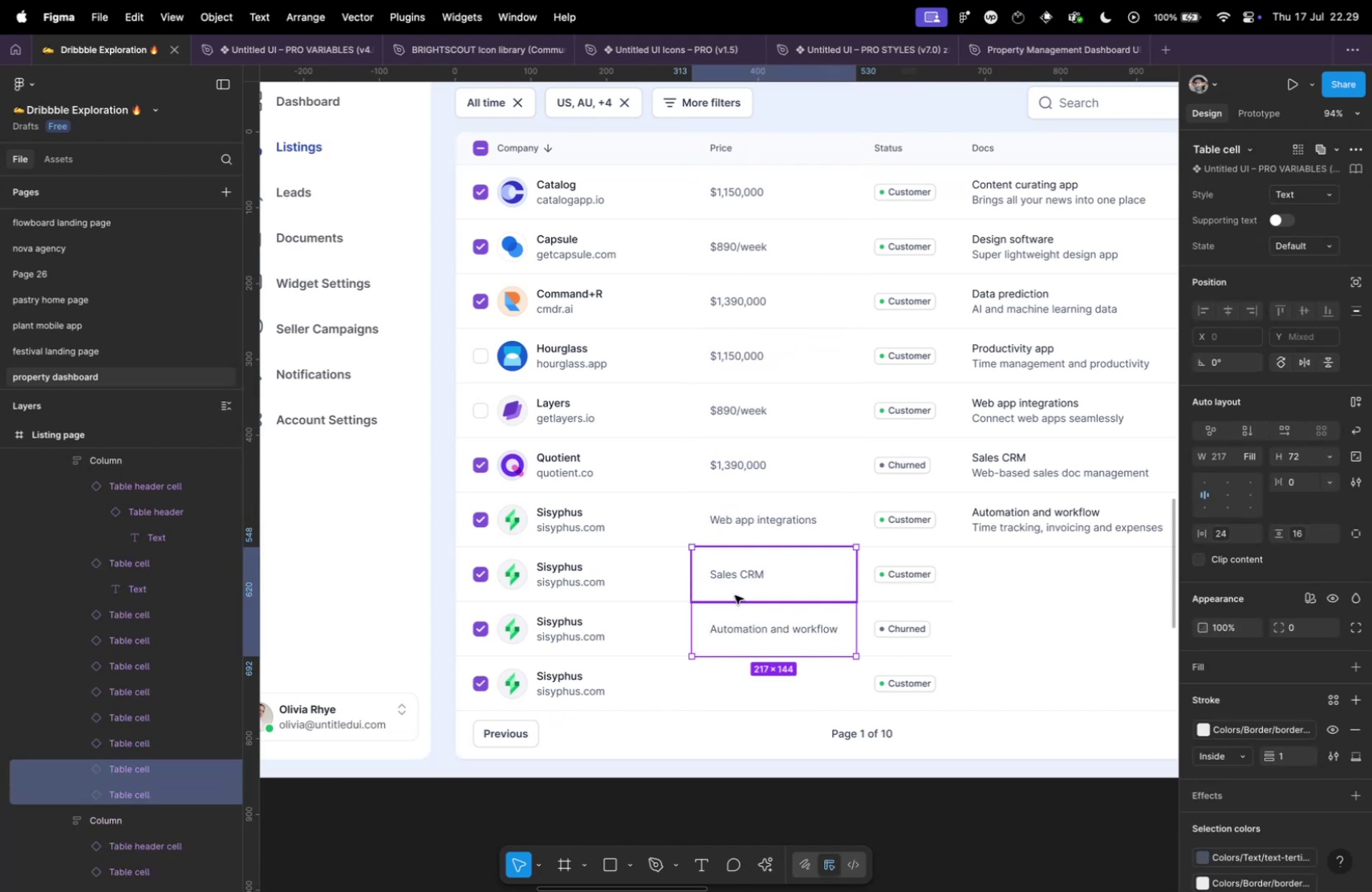 
key(Backspace)
 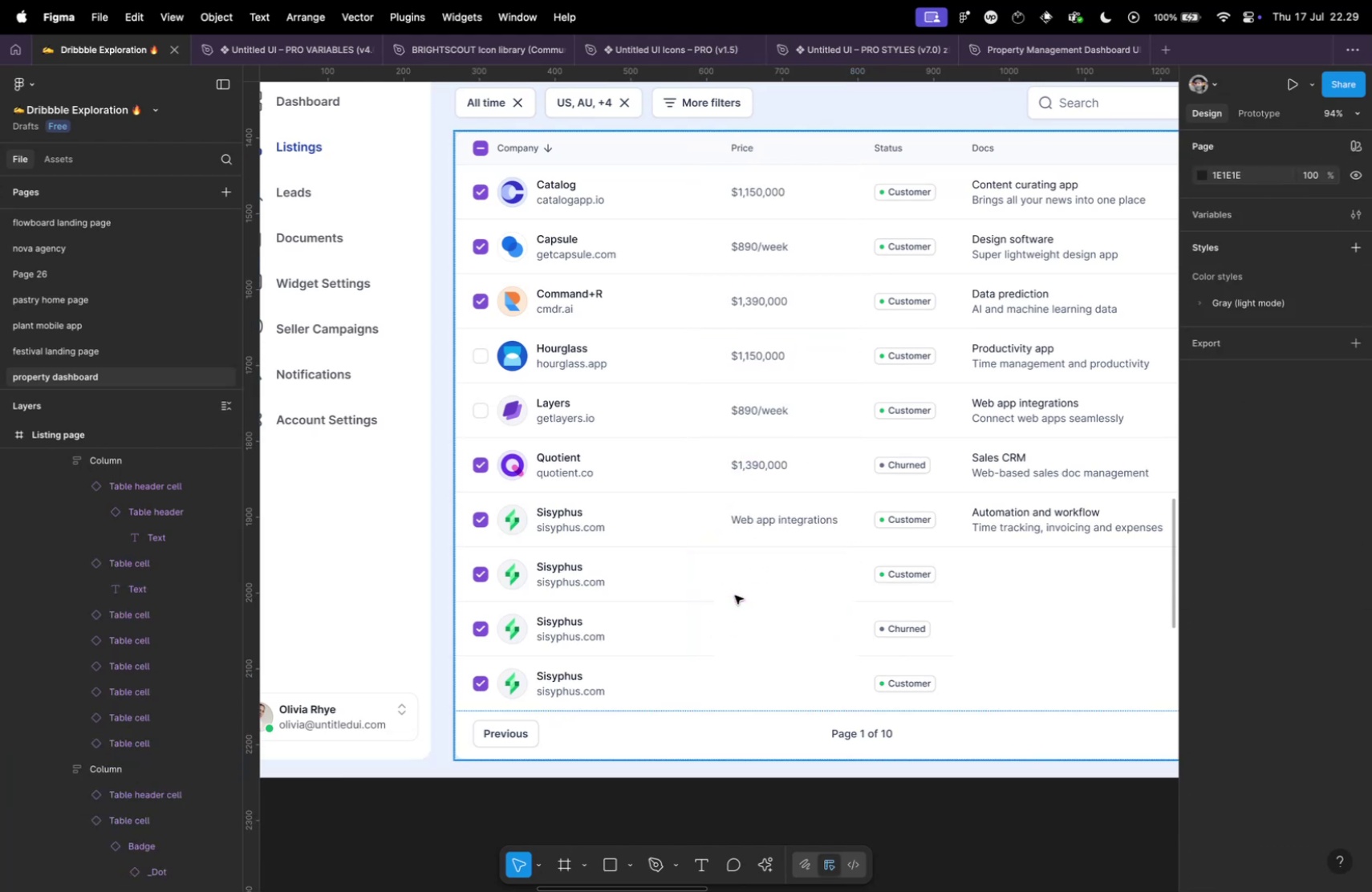 
hold_key(key=CommandLeft, duration=0.84)
left_click([754, 458])
 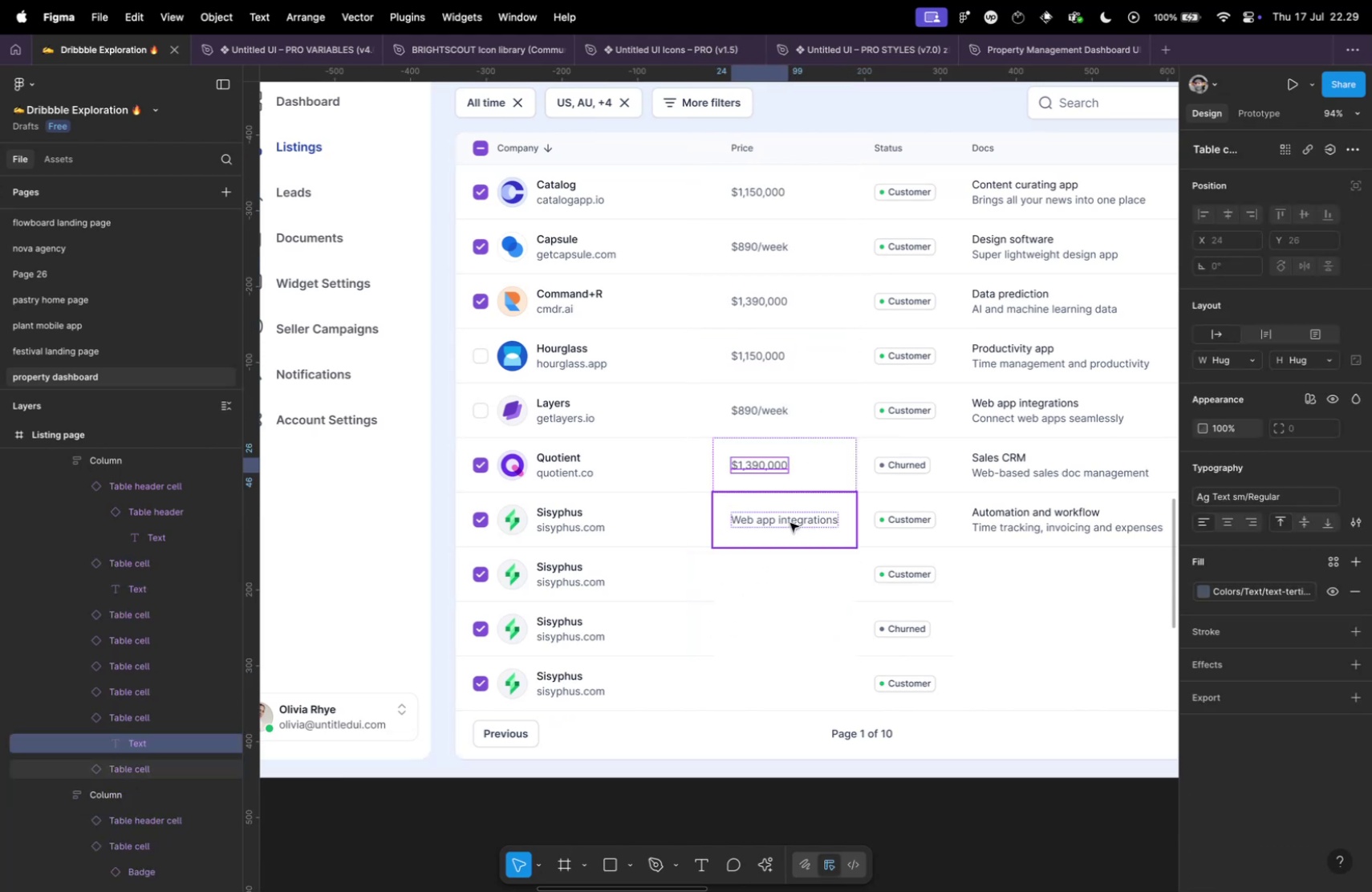 
key(Meta+Shift+R)
 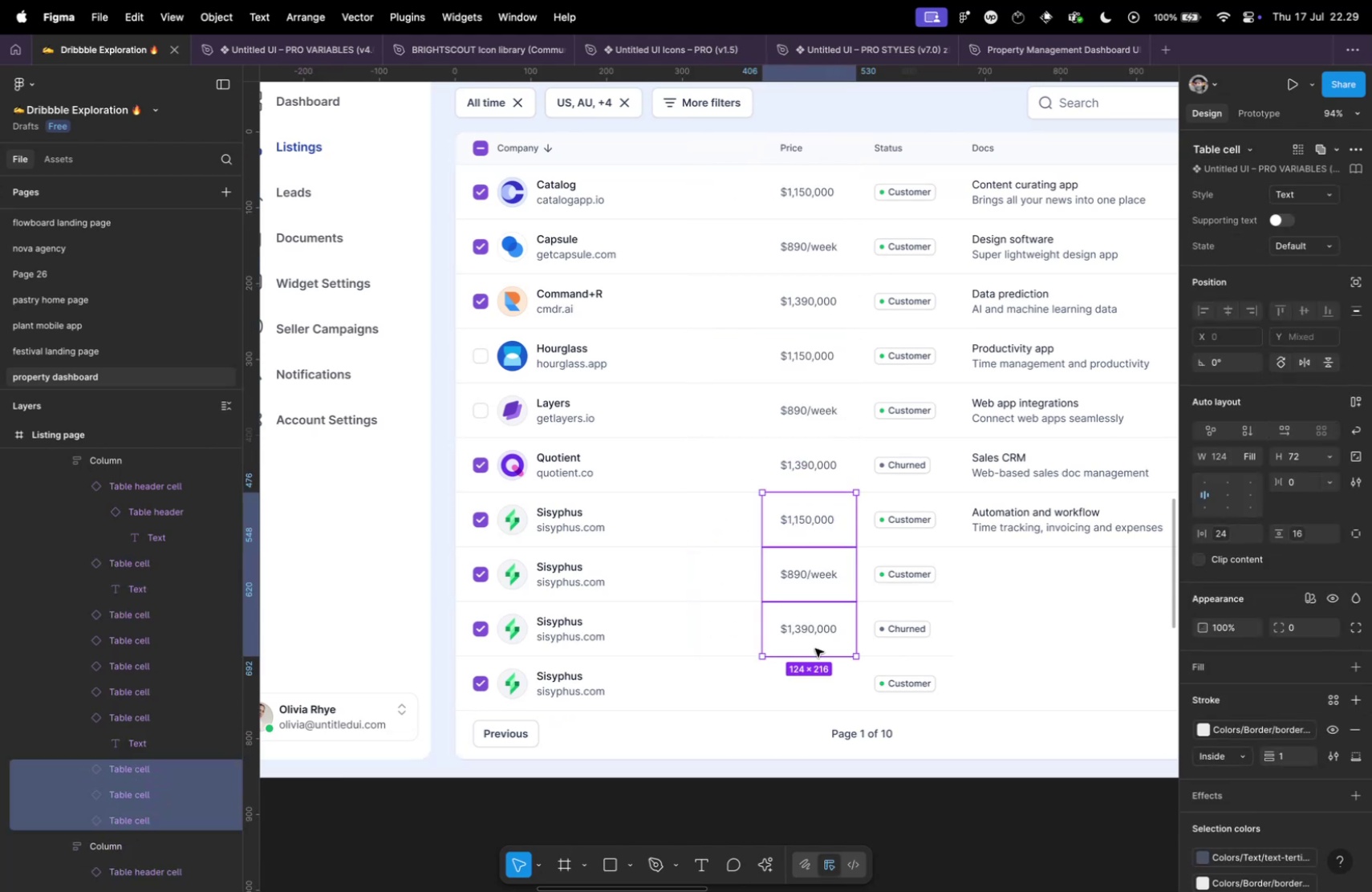 
left_click([811, 632])
 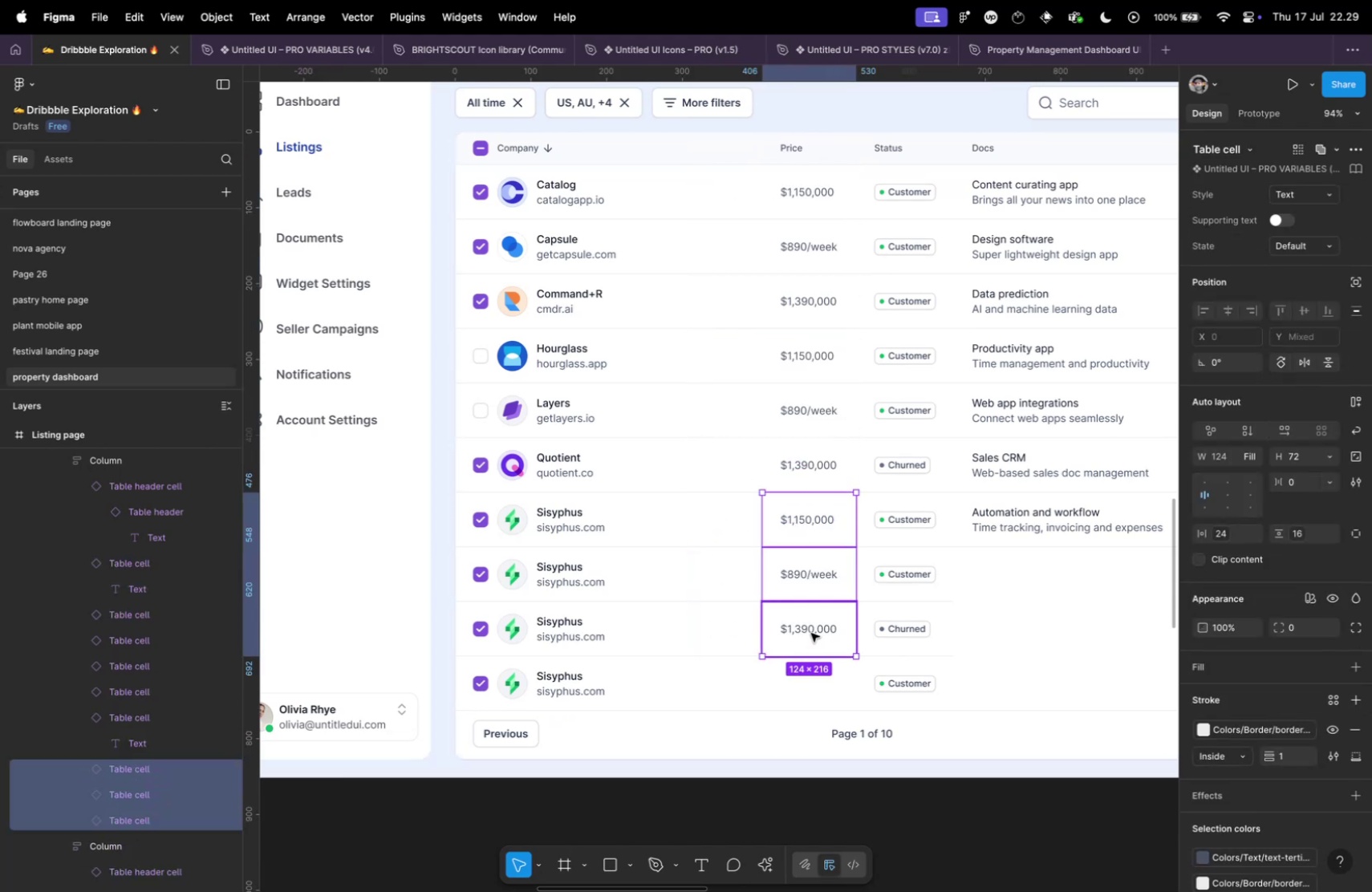 
key(Meta+D)
 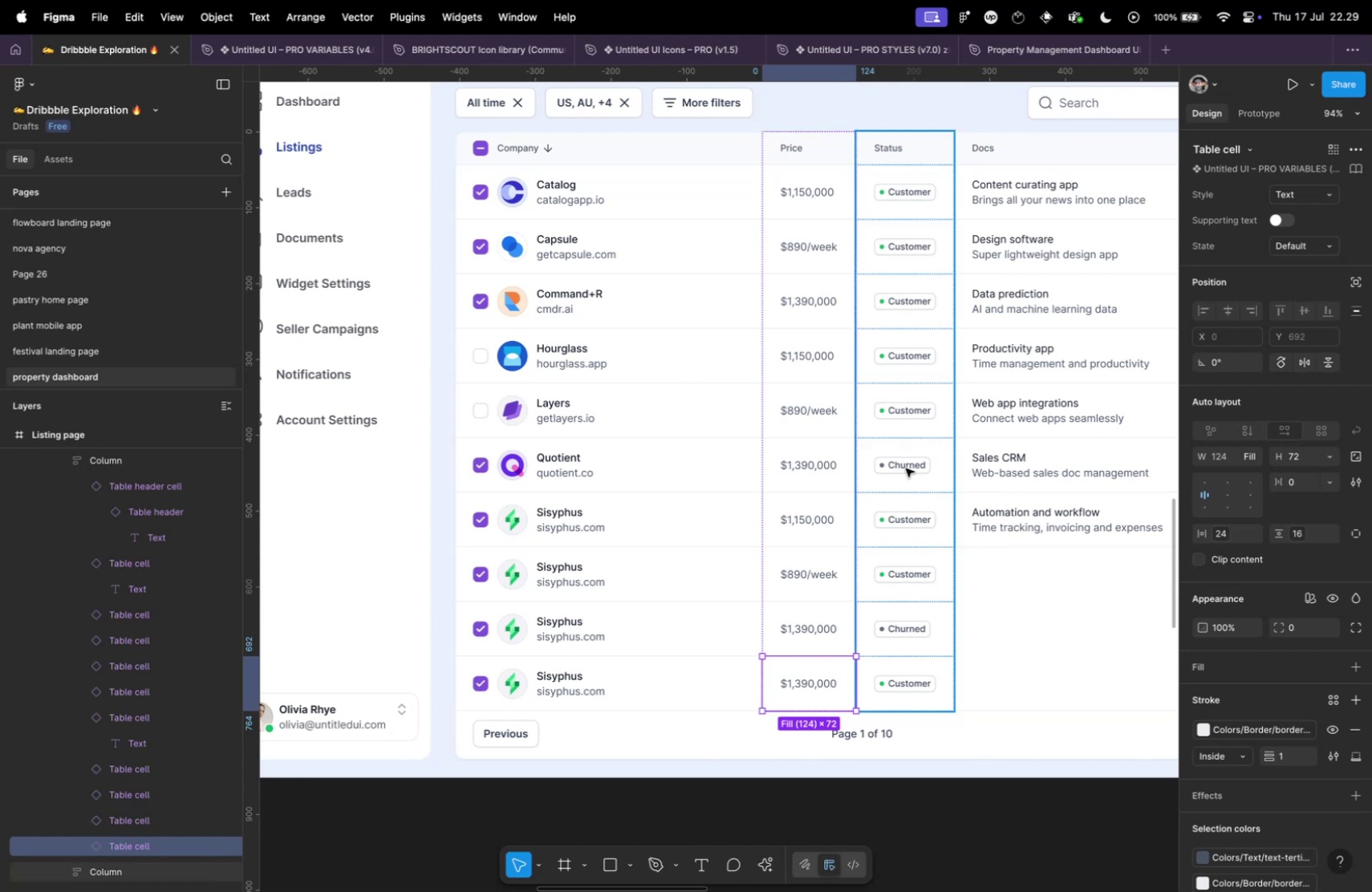 
double_click([800, 405])
 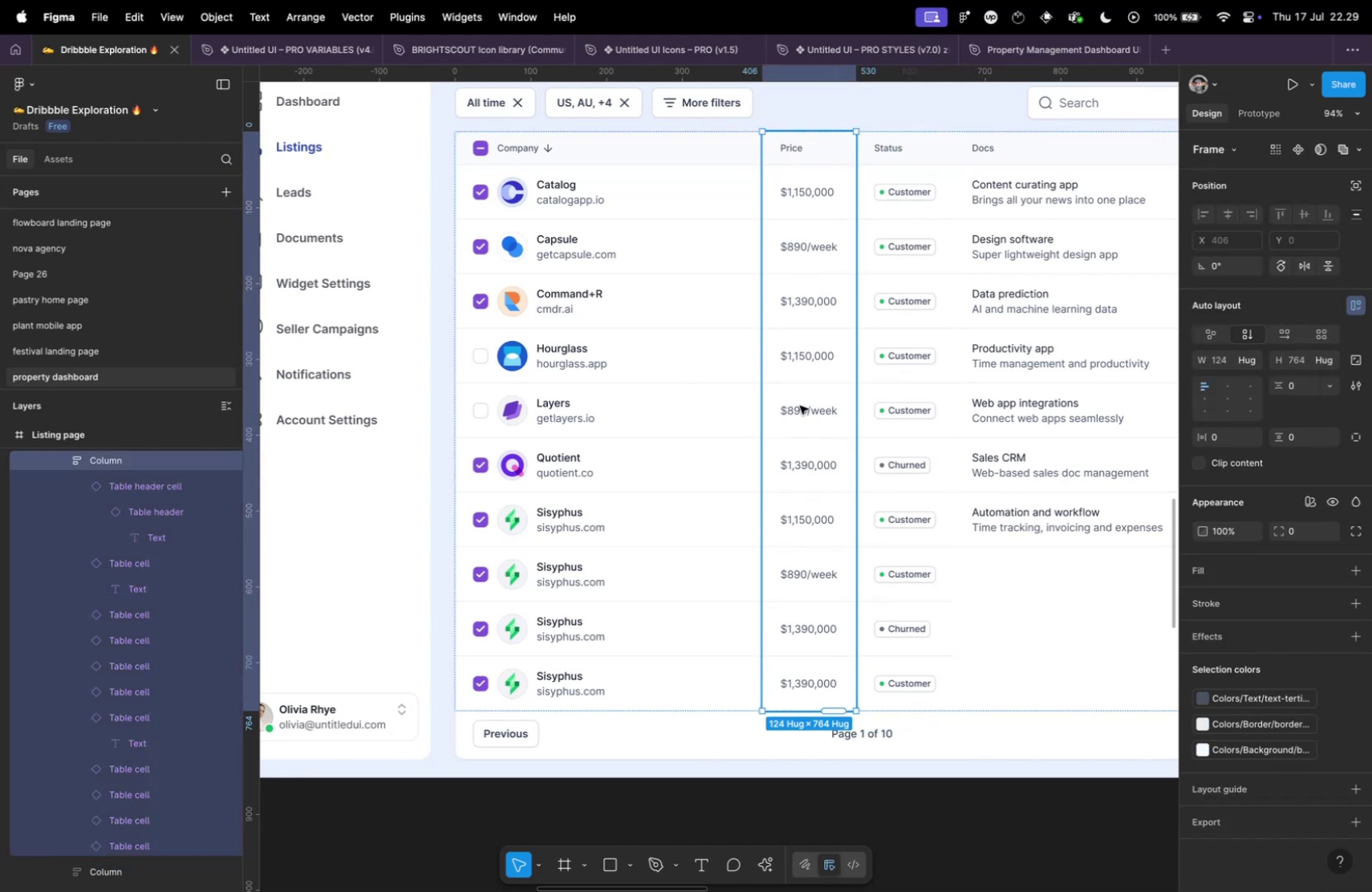 
key(Meta+CommandLeft)
 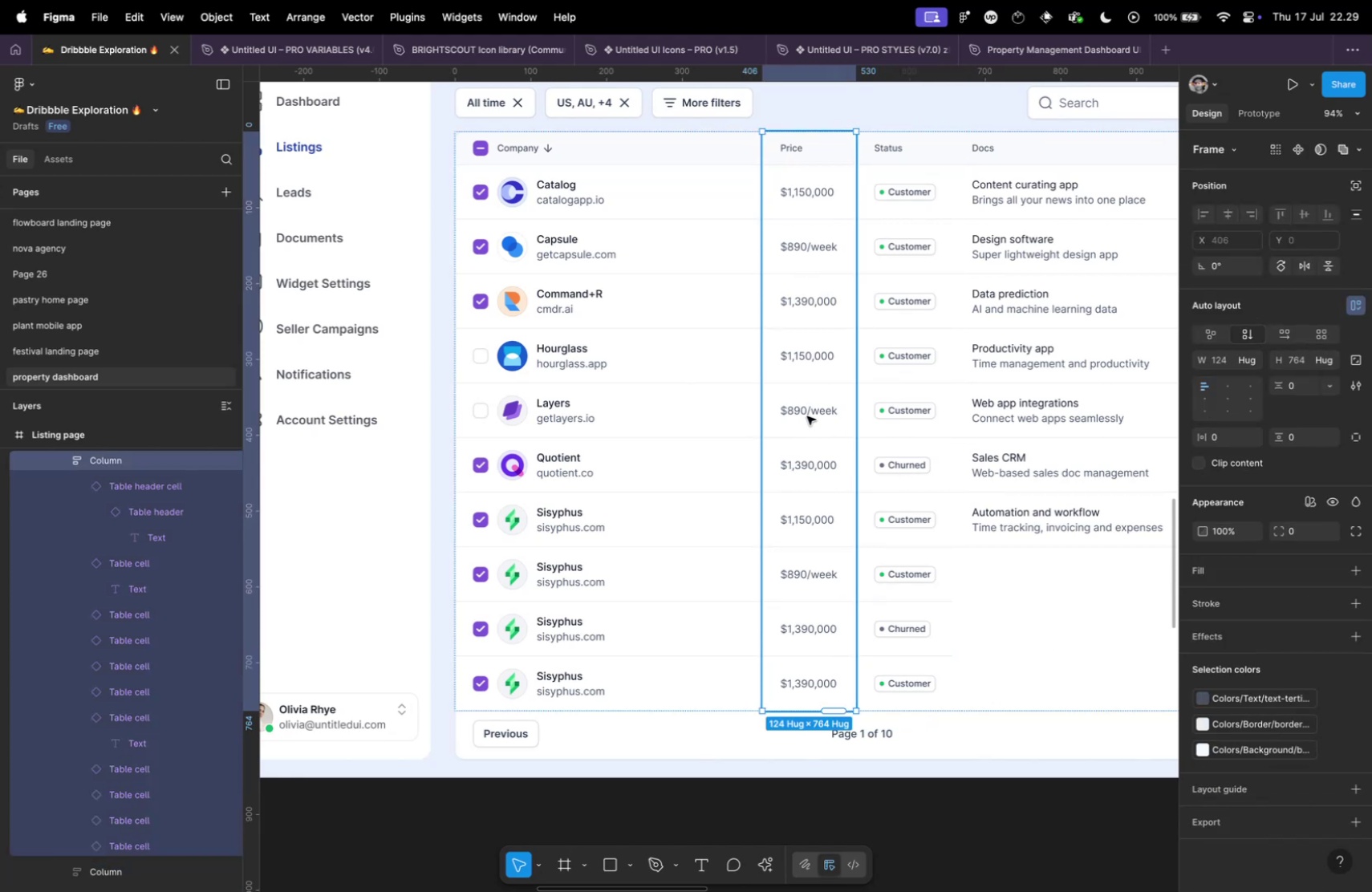 
key(Meta+Tab)
 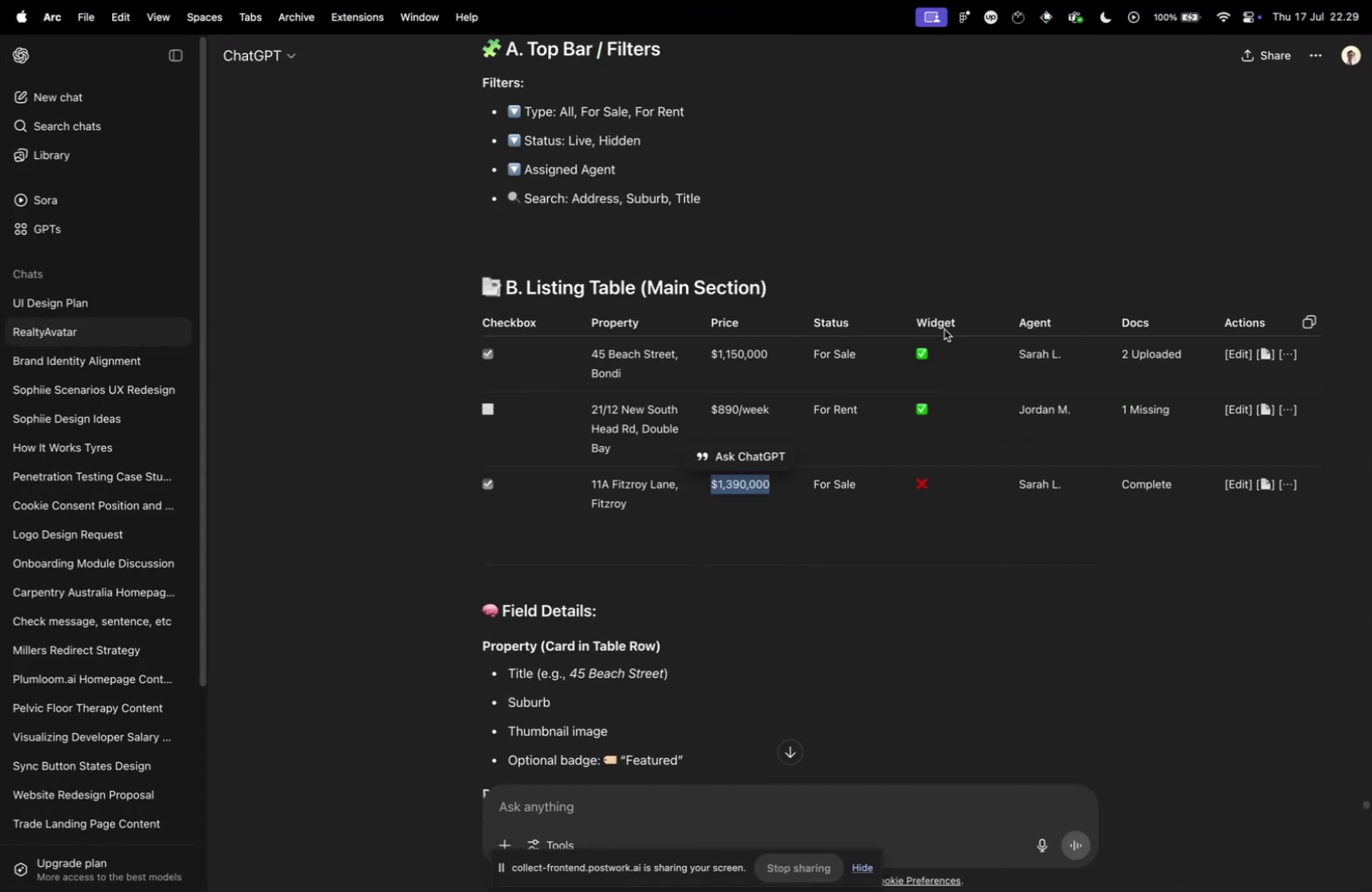 
key(Meta+CommandLeft)
 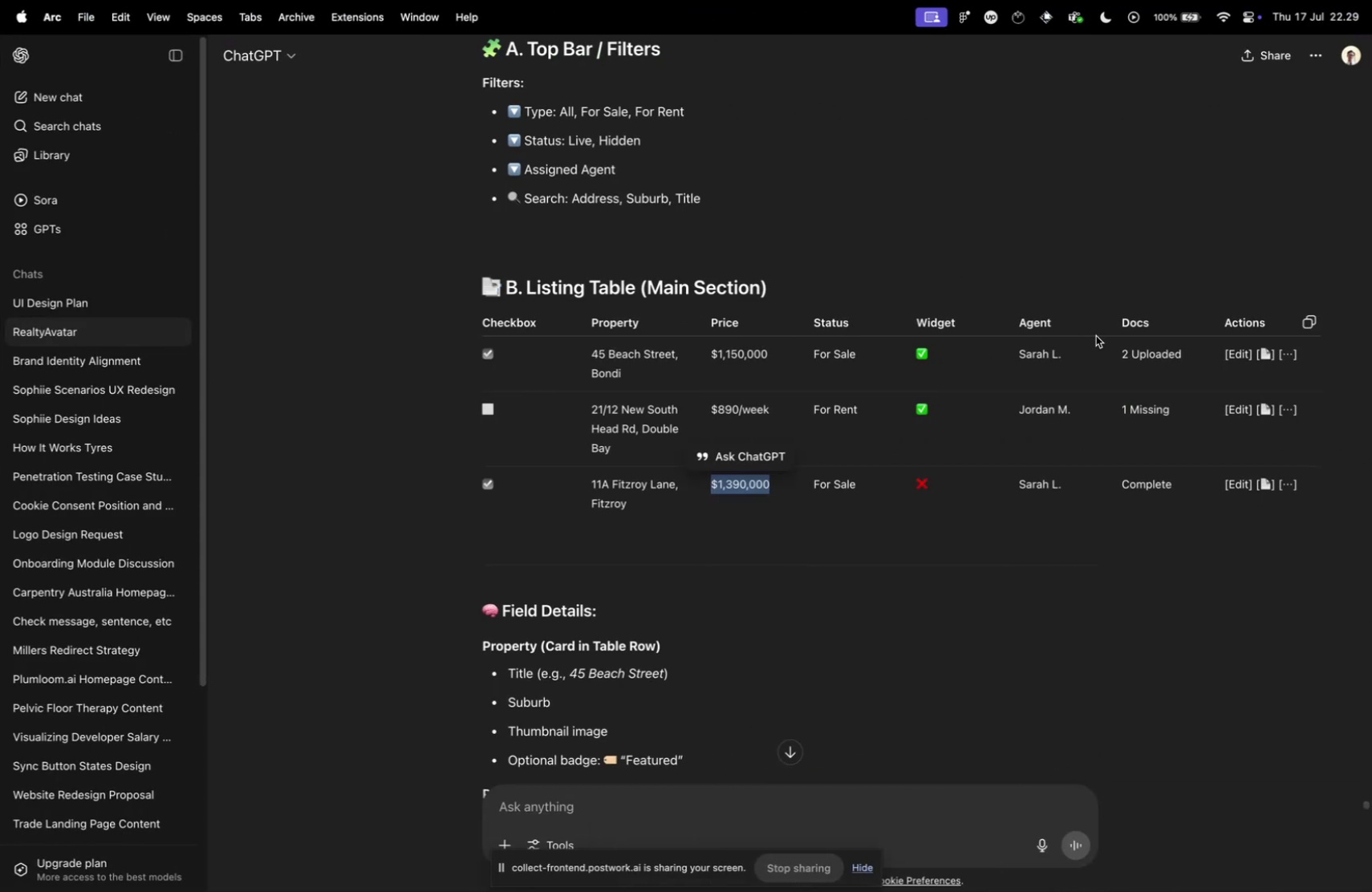 
key(Meta+Tab)
 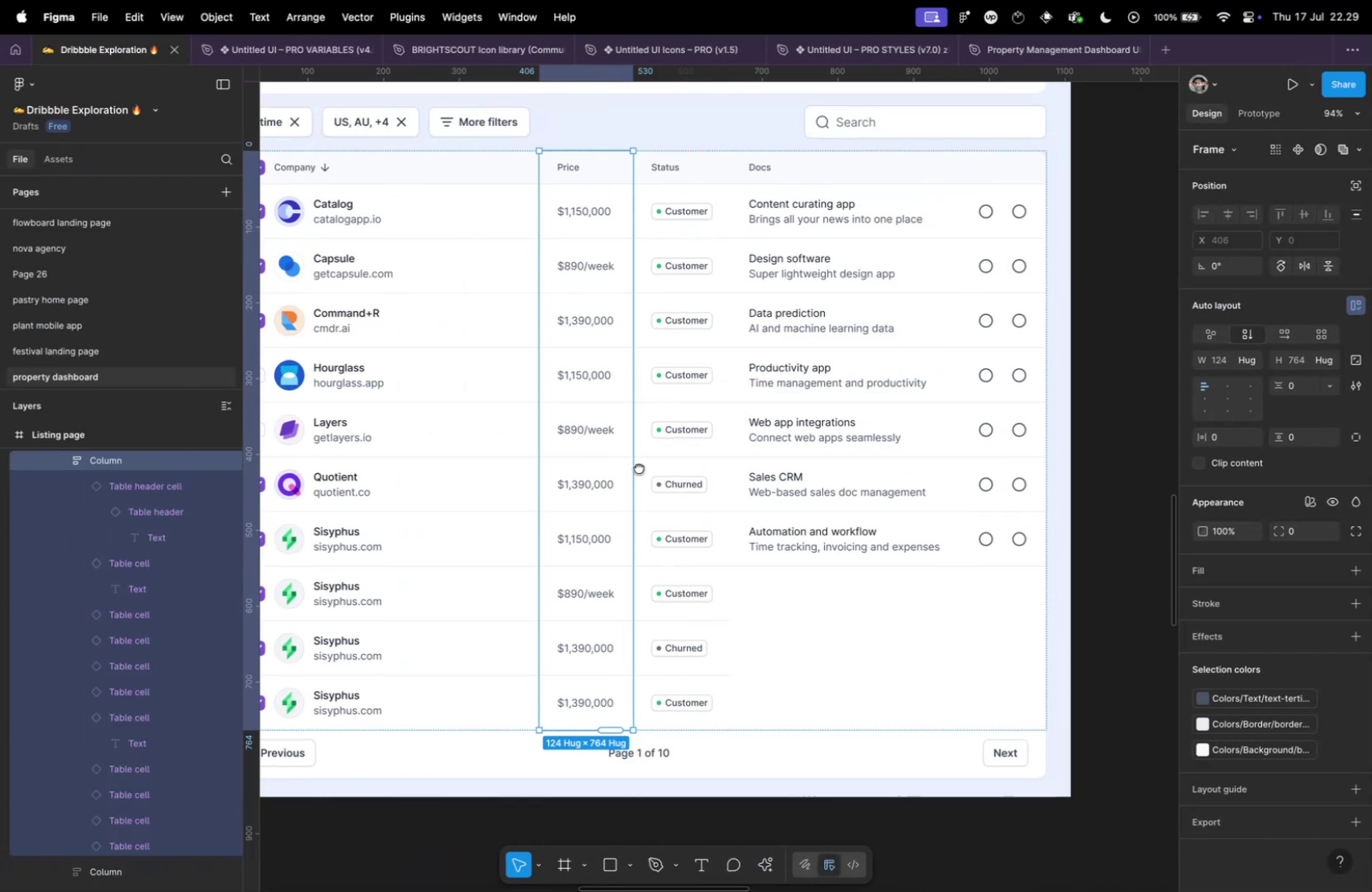 
key(Meta+CommandLeft)
 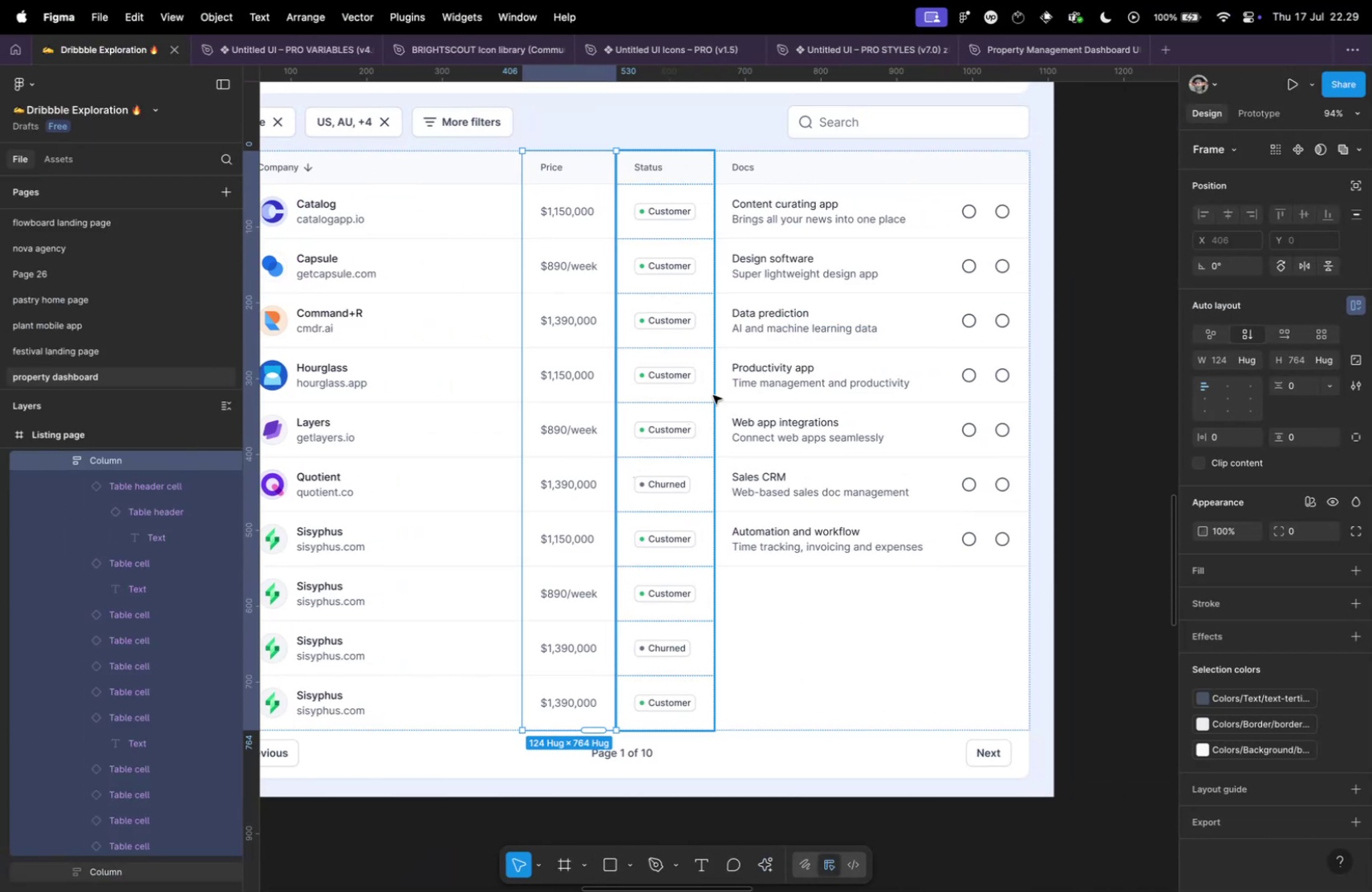 
key(Meta+Tab)
 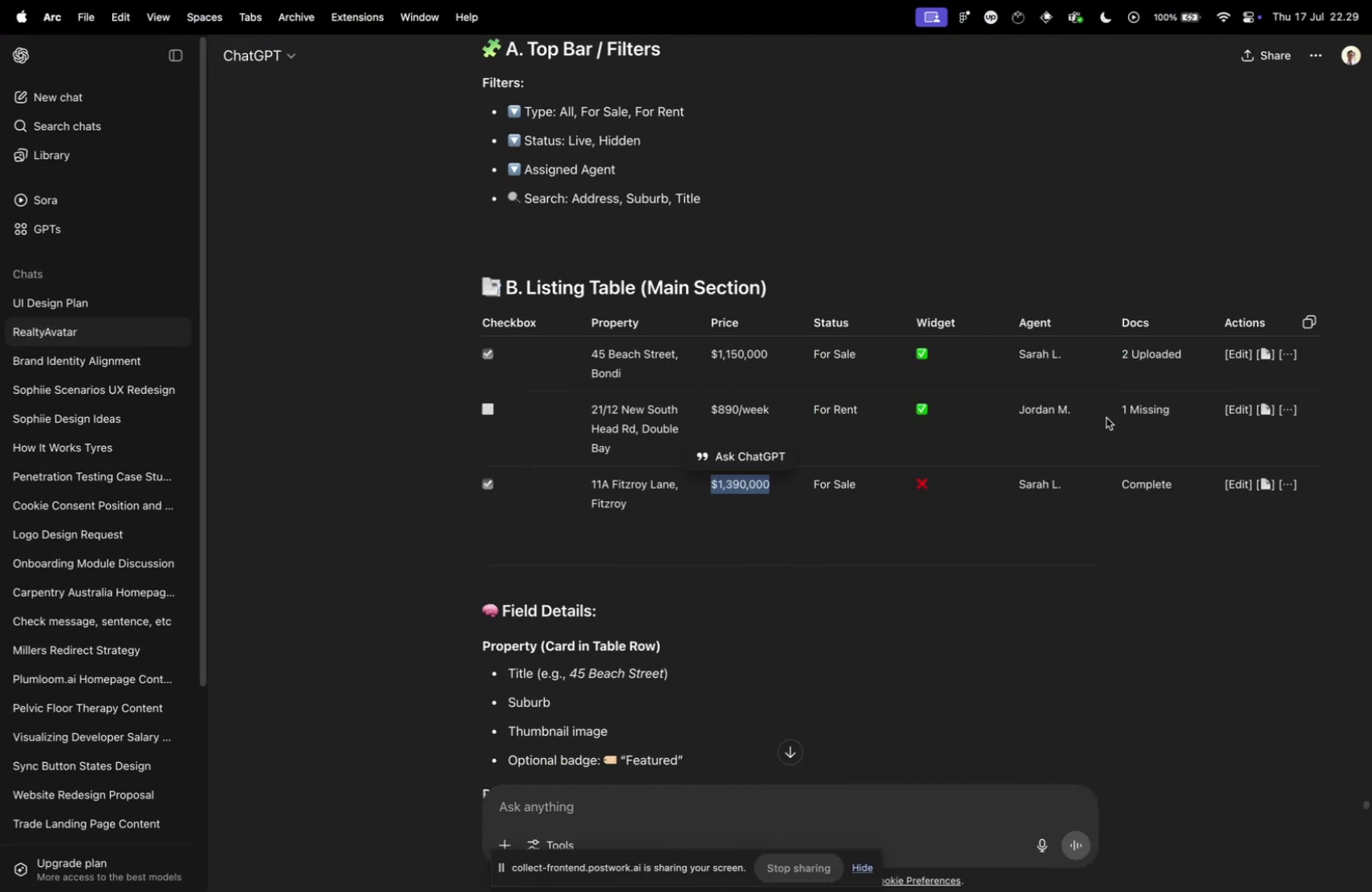 
key(Meta+CommandLeft)
 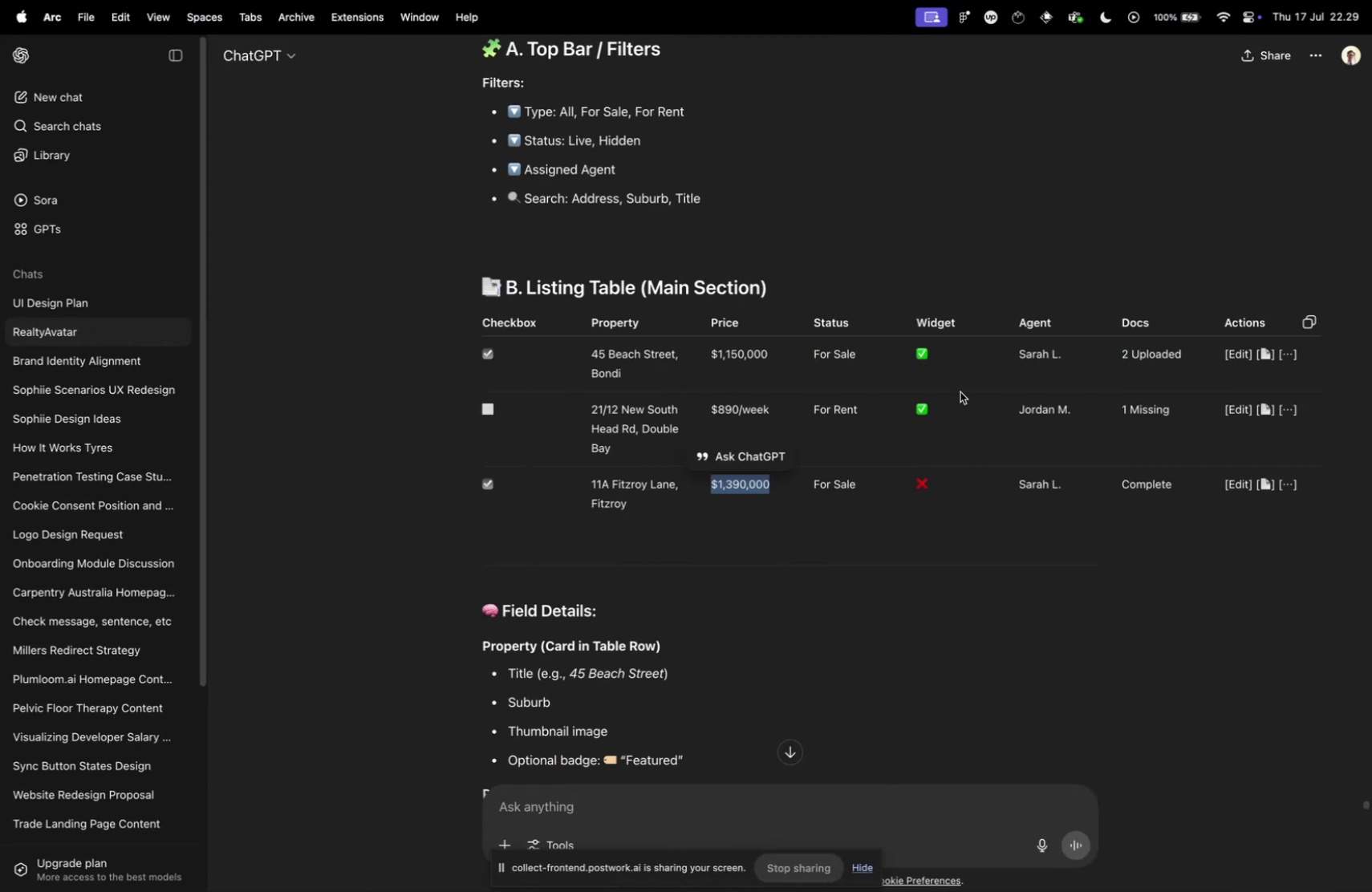 
key(Meta+Tab)
 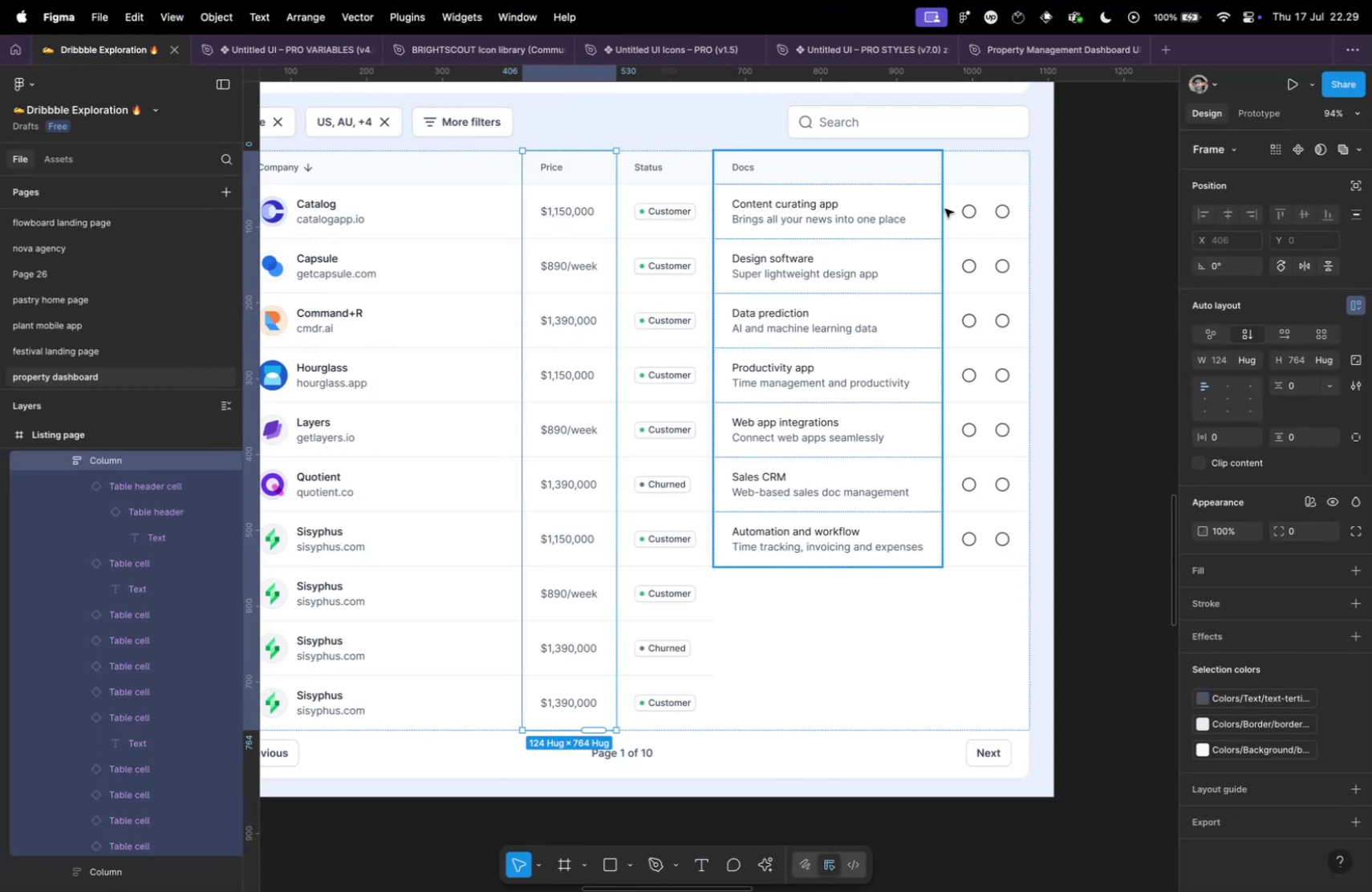 
hold_key(key=CommandLeft, duration=0.76)
left_click([736, 169])
 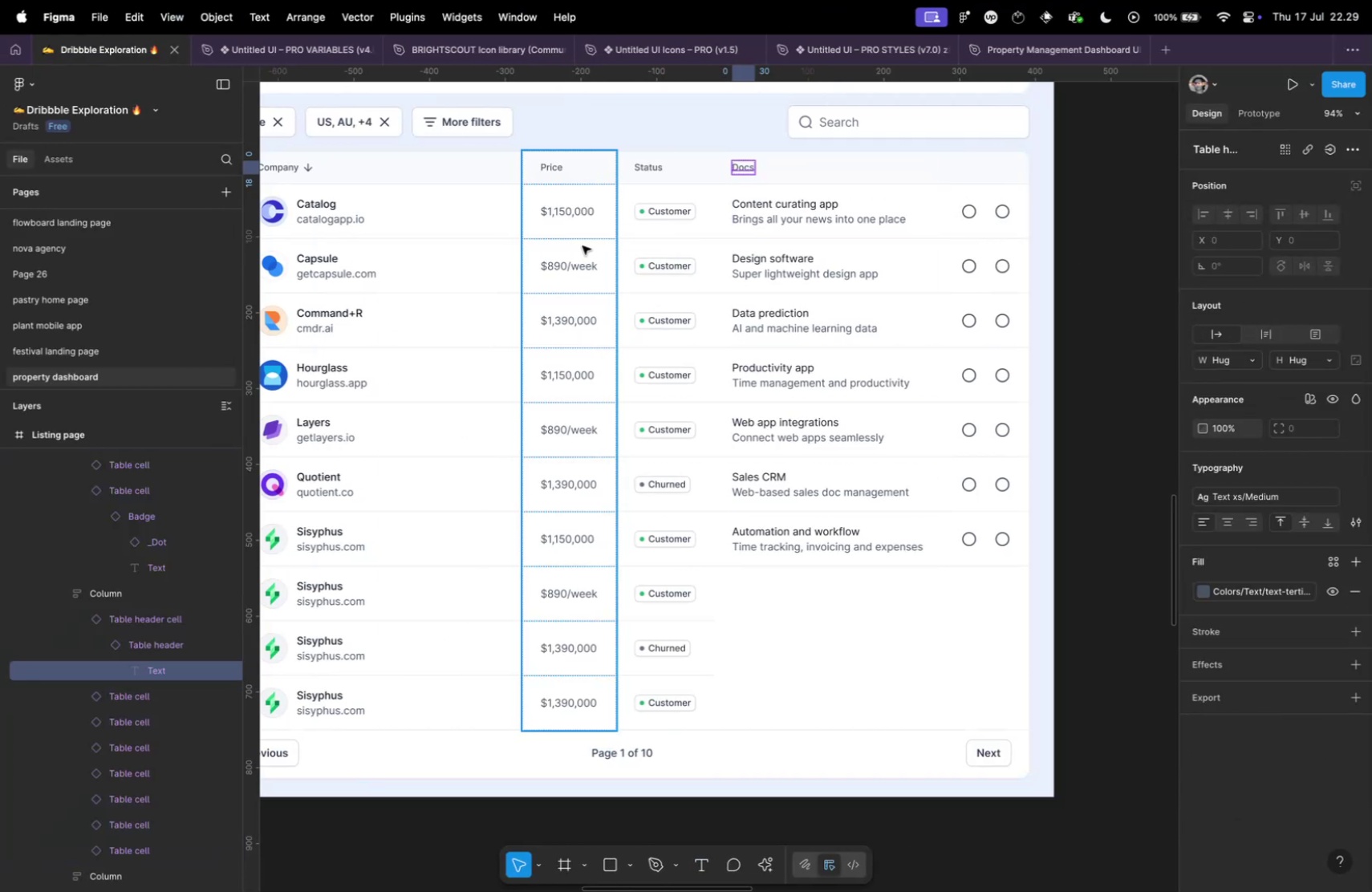 
left_click([582, 245])
 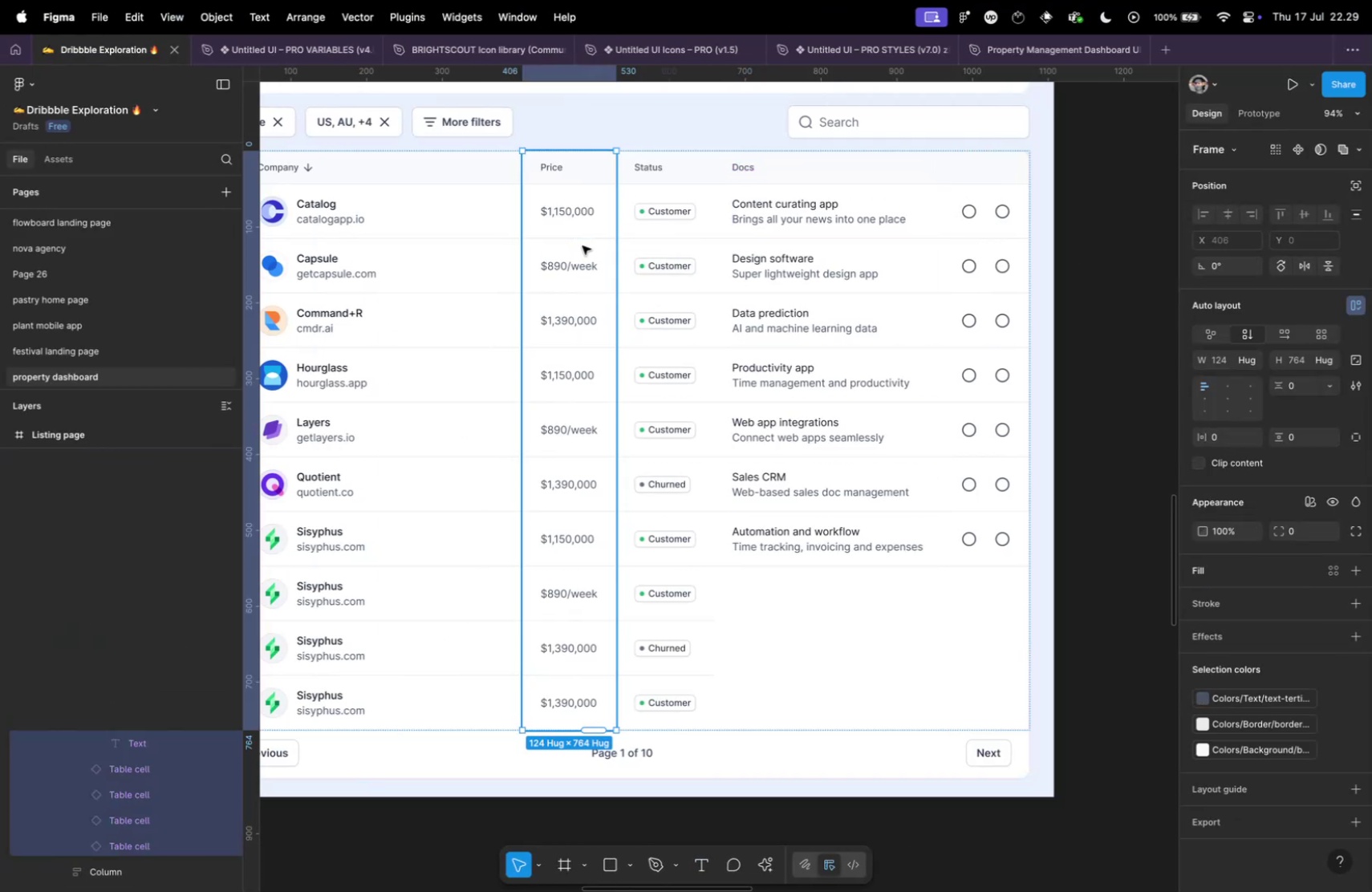 
key(Meta+C)
 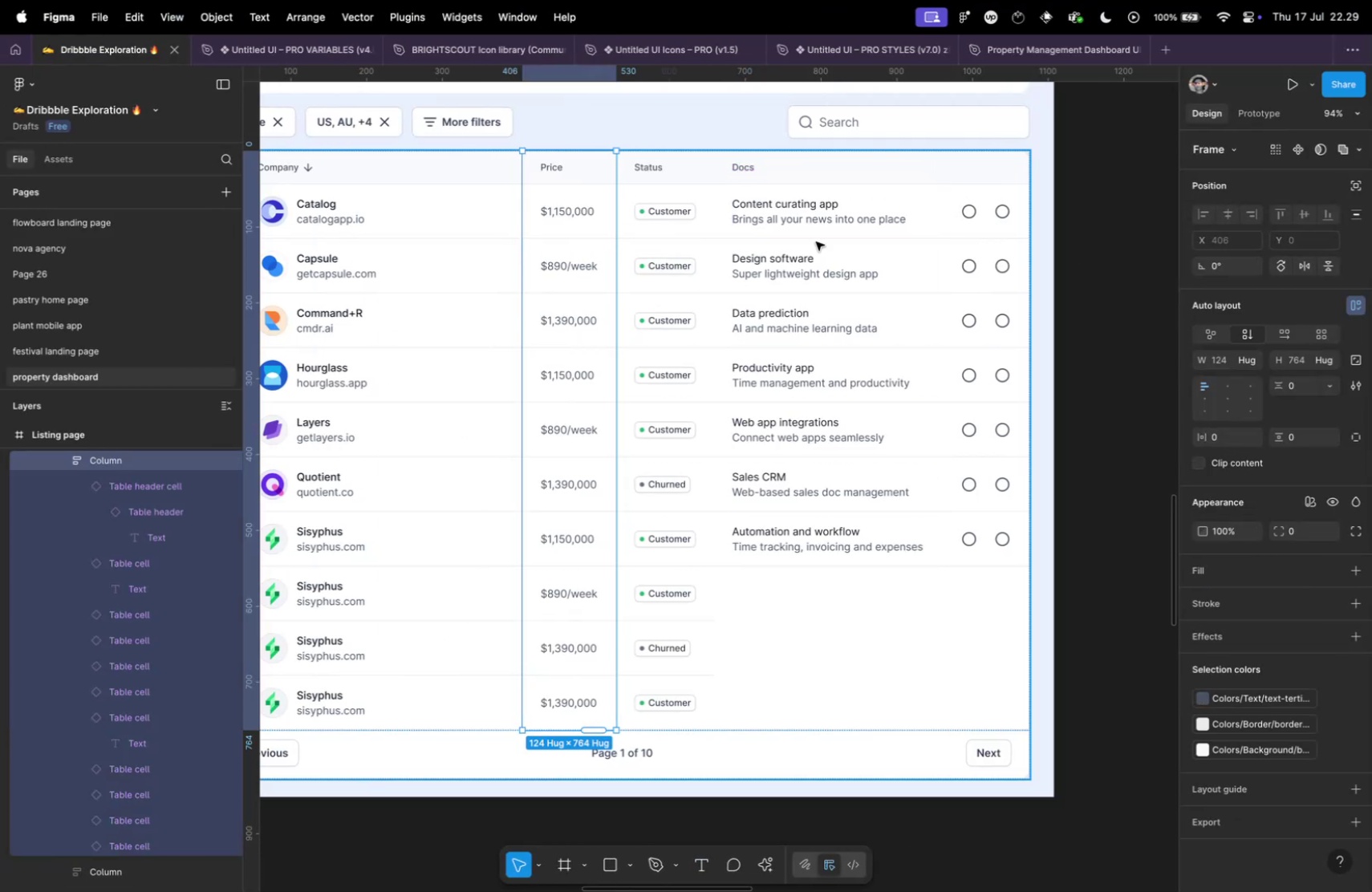 
key(Meta+Shift+R)
 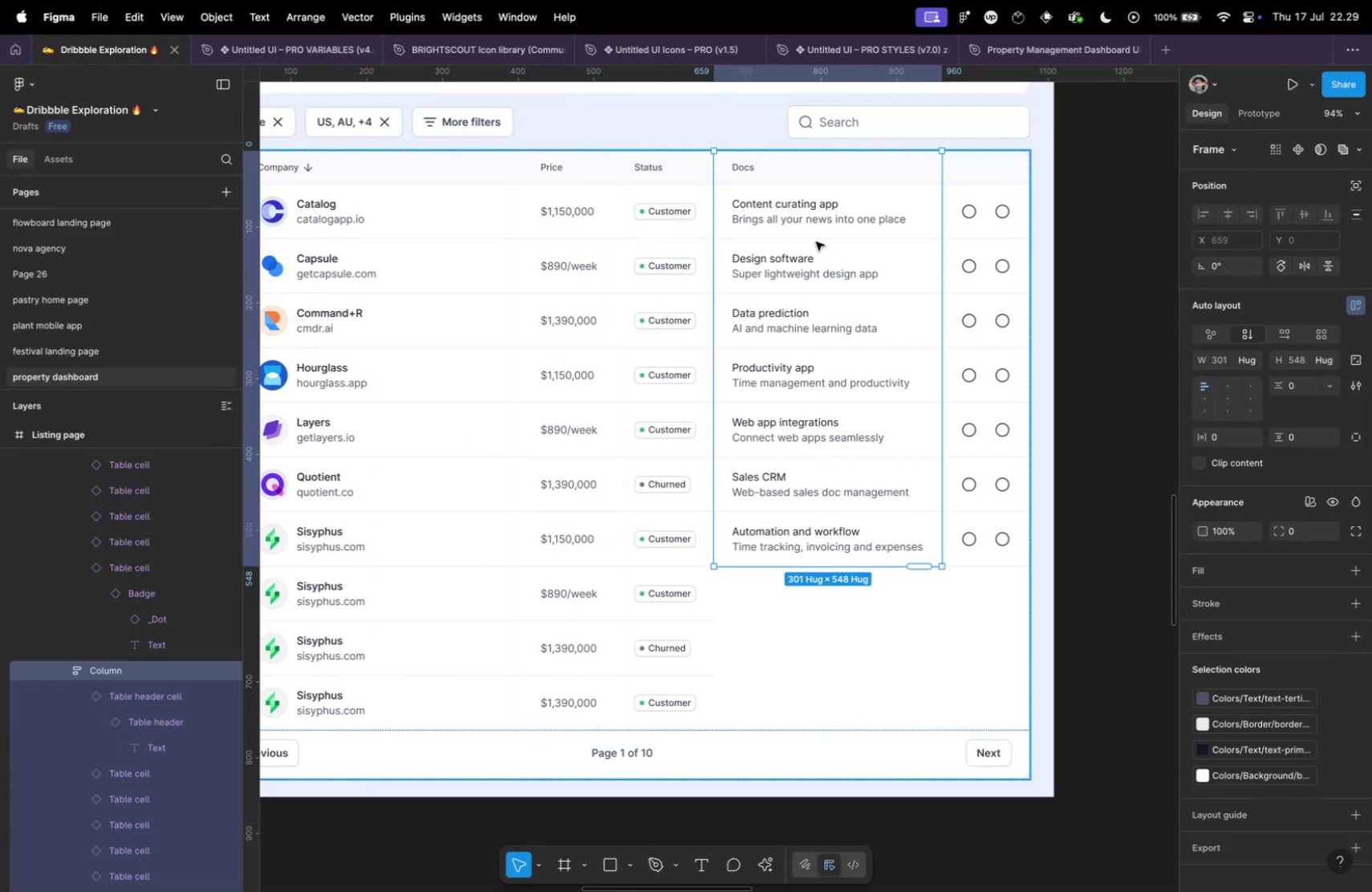 
key(Meta+Shift+R)
 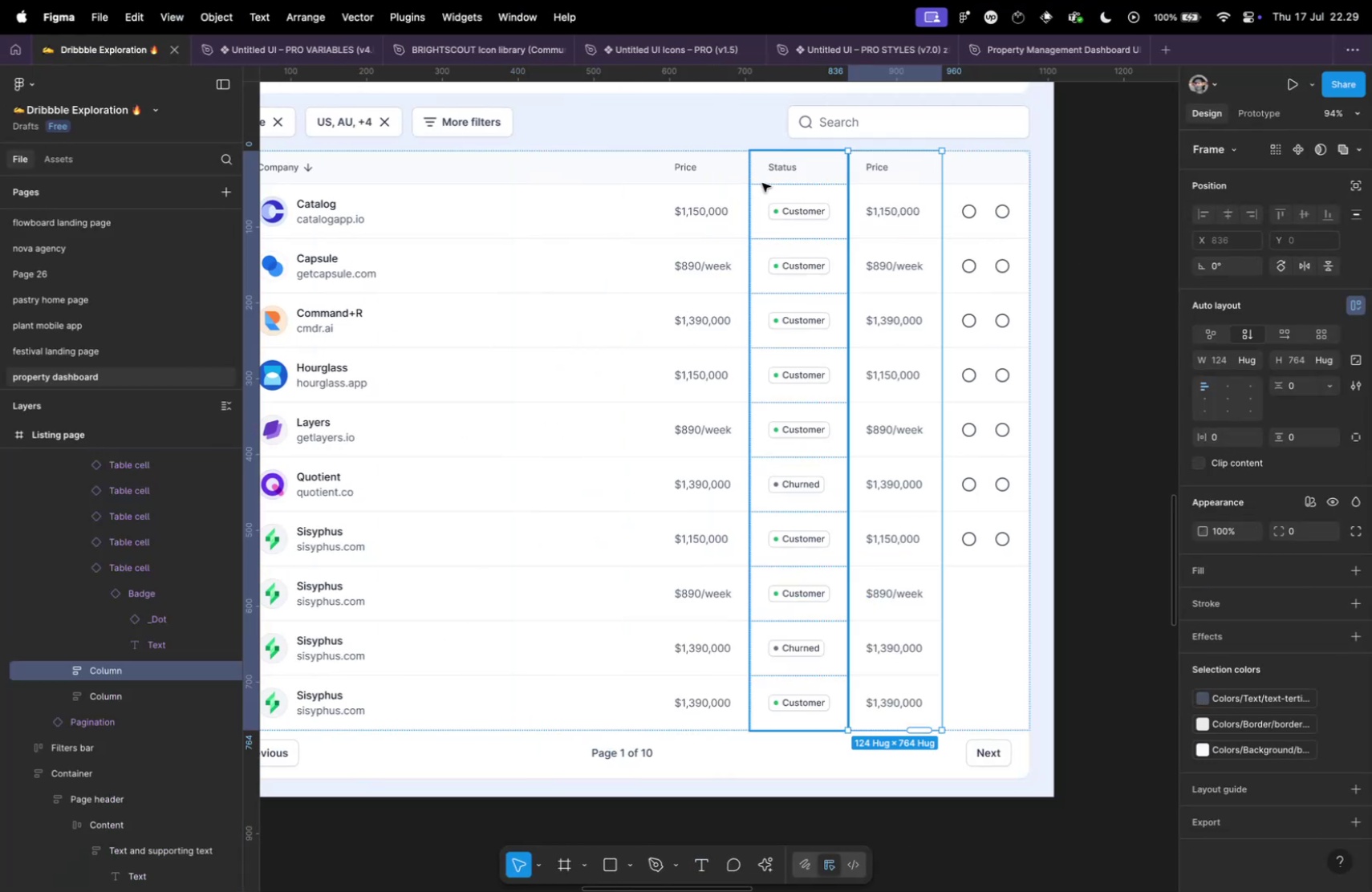 
hold_key(key=CommandLeft, duration=1.07)
double_click([881, 169])
 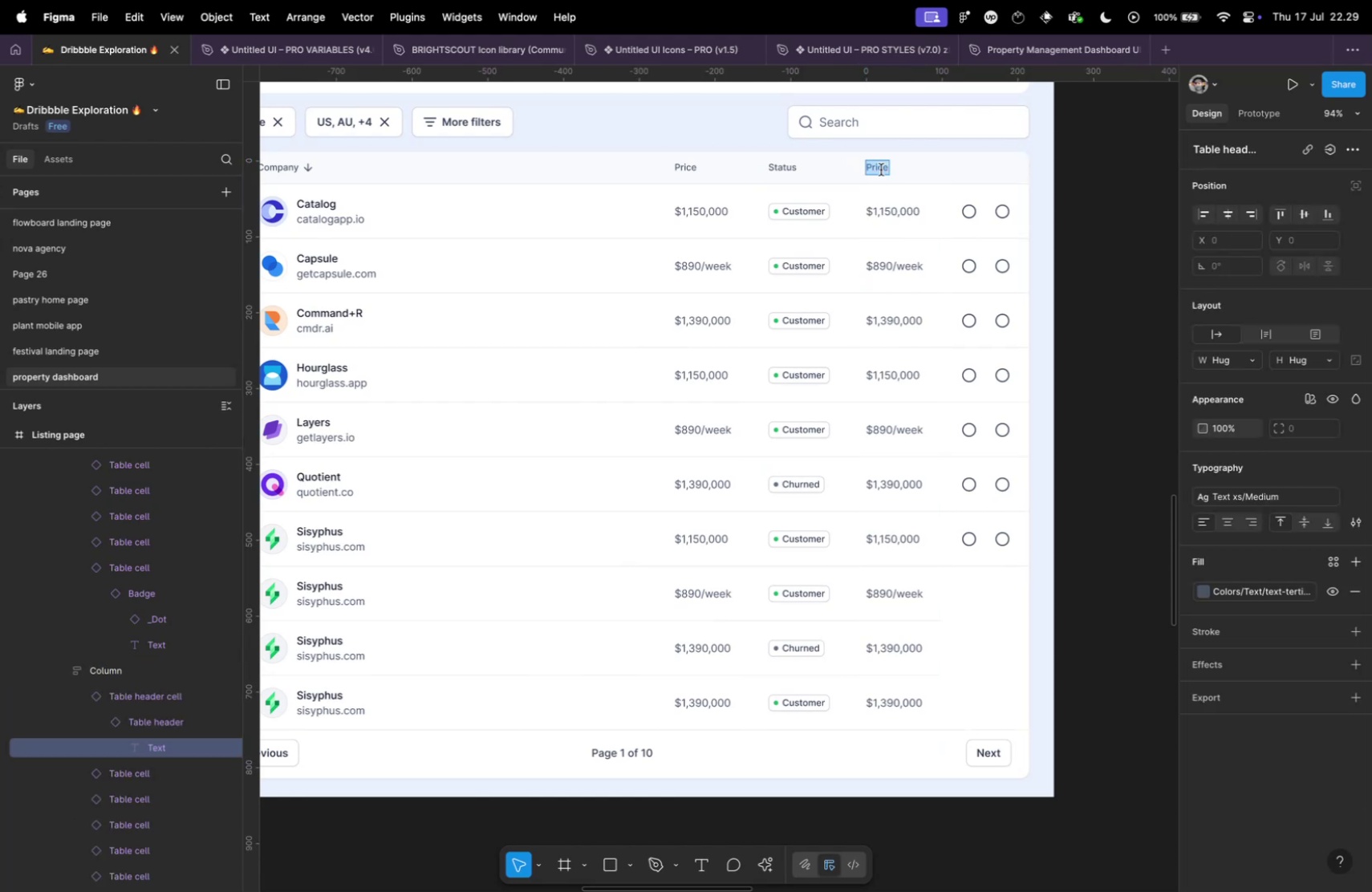 
type(Docs)
key(Escape)
 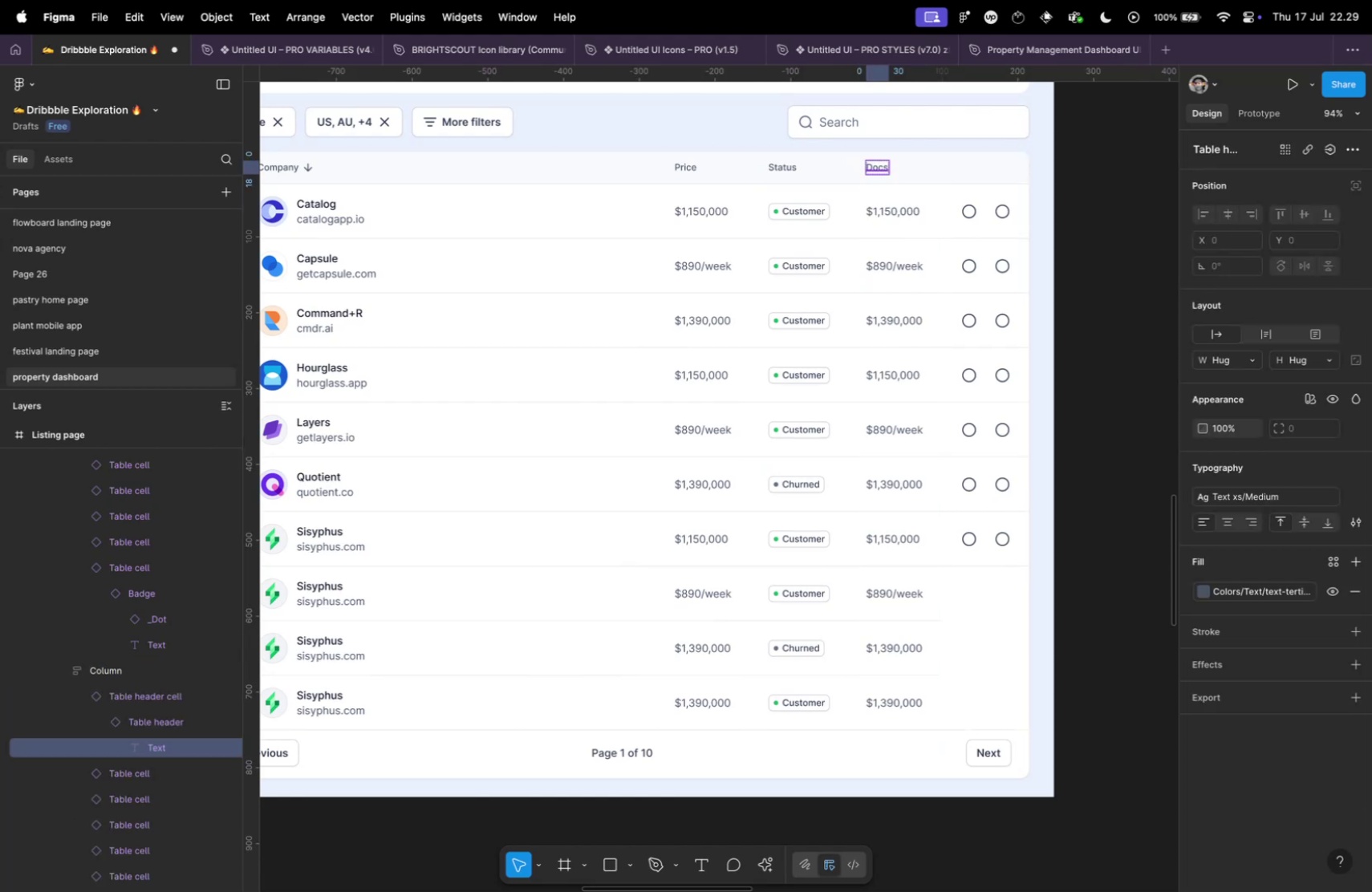 
key(Meta+CommandLeft)
 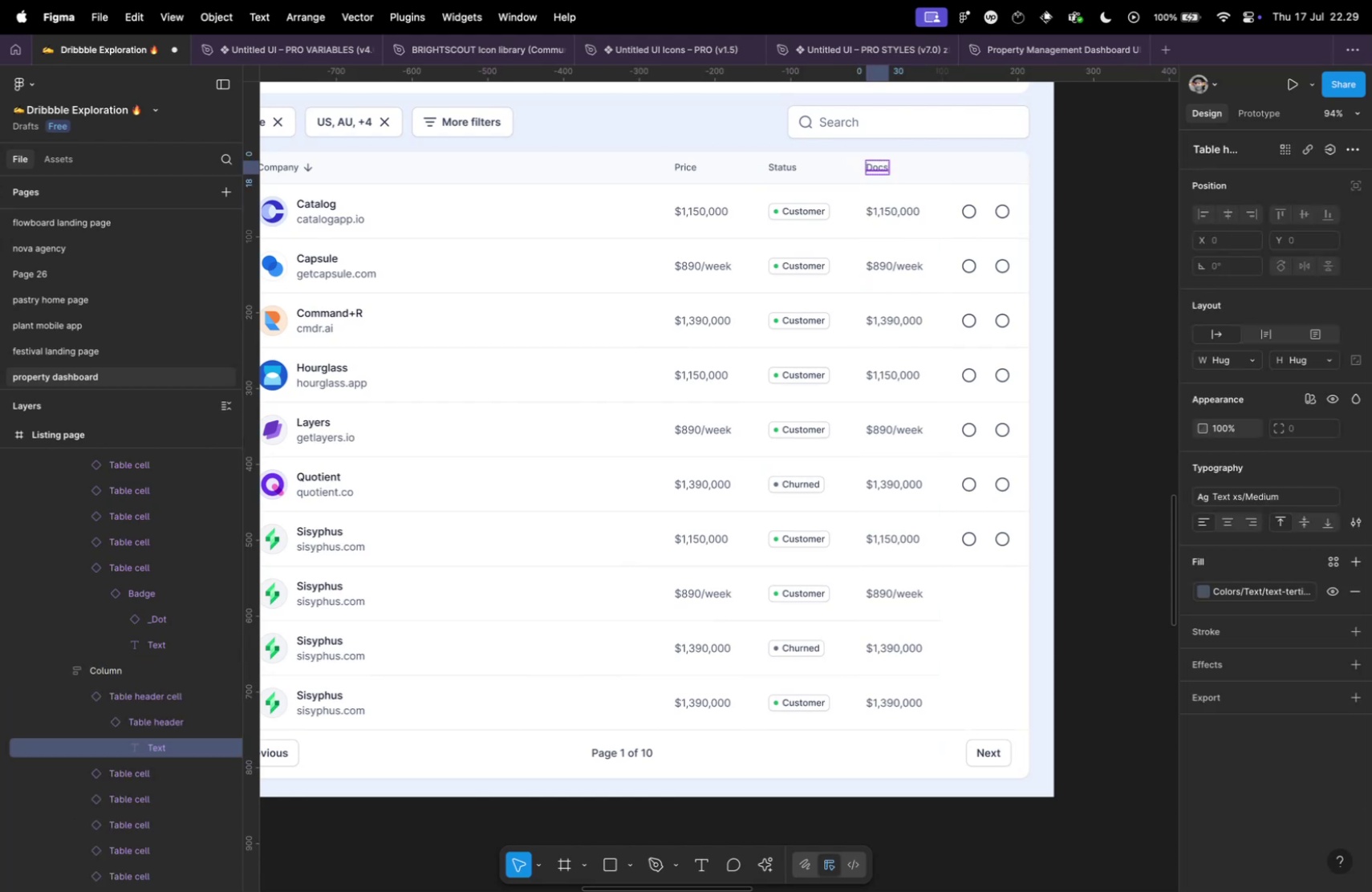 
key(Meta+Tab)
 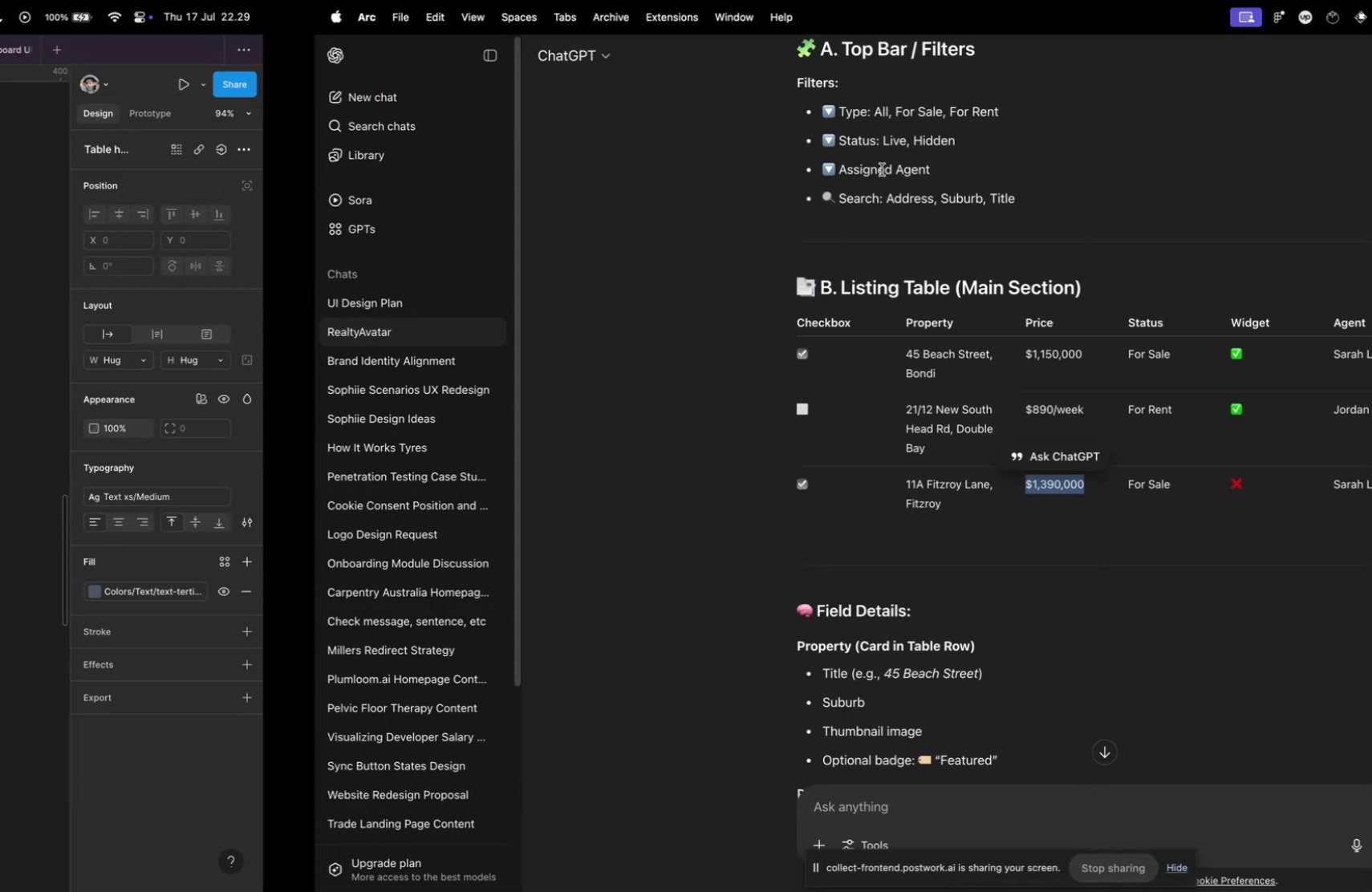 
key(Meta+CommandLeft)
 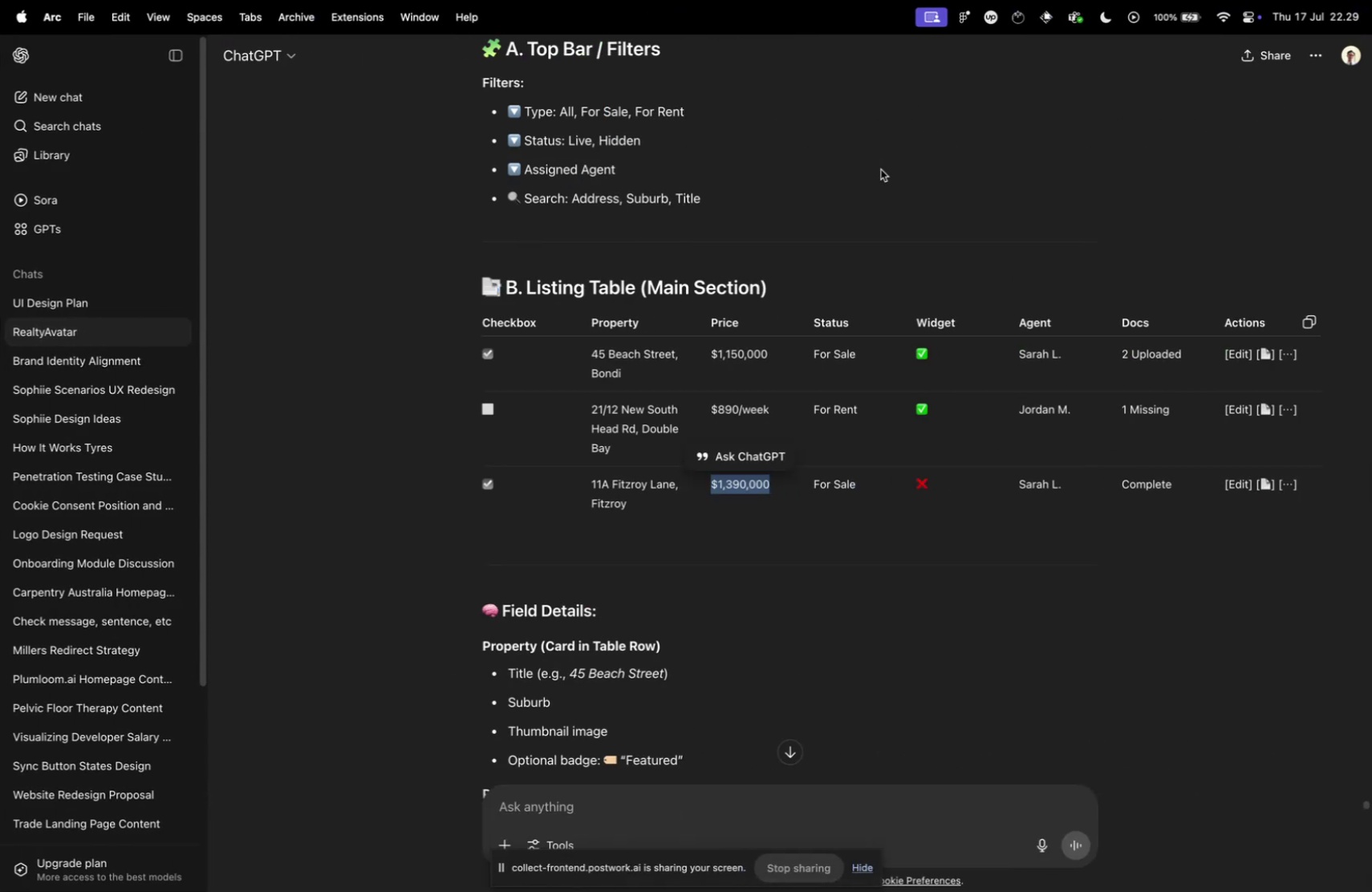 
key(Meta+Tab)
 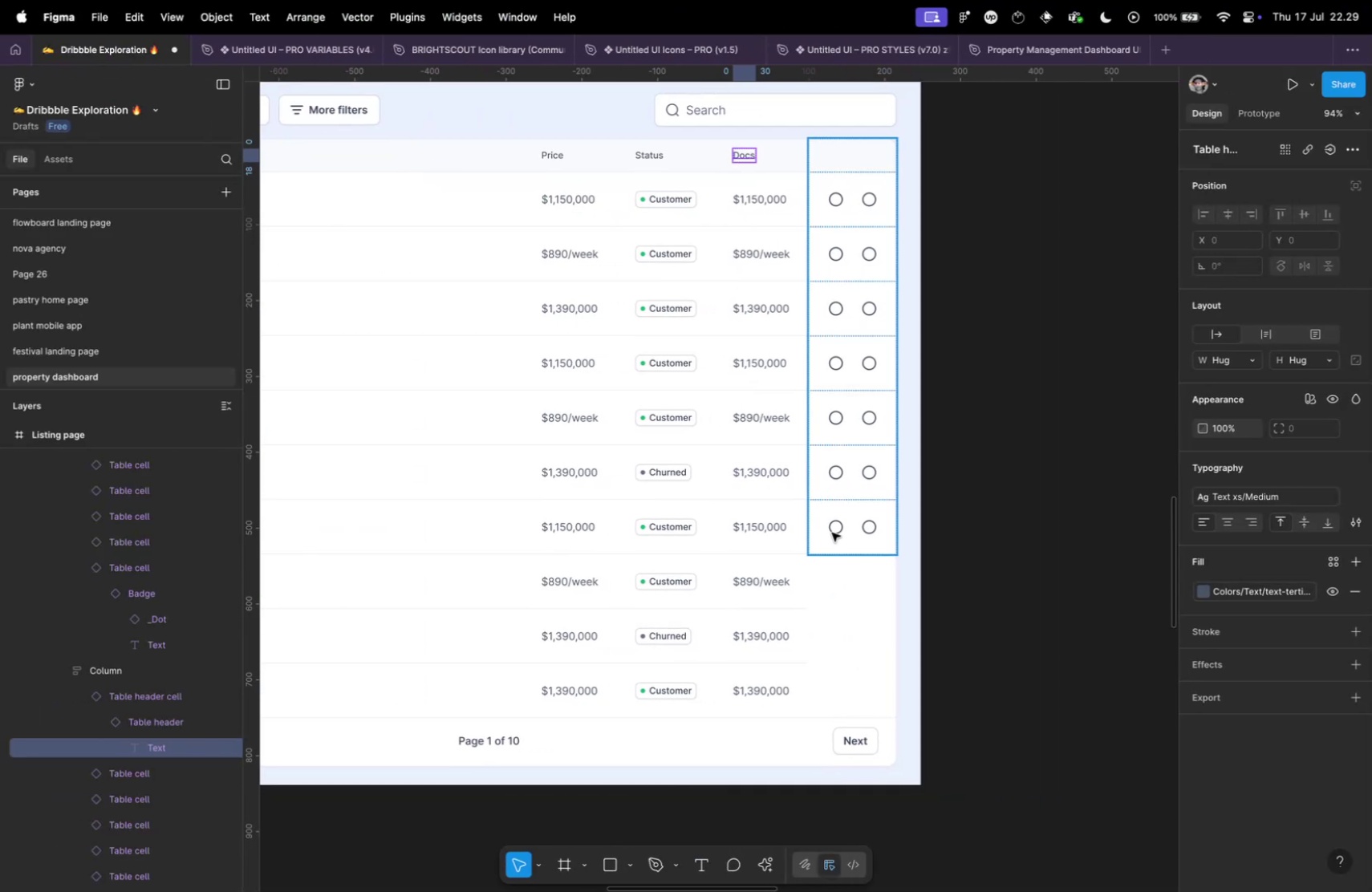 
double_click([832, 529])
 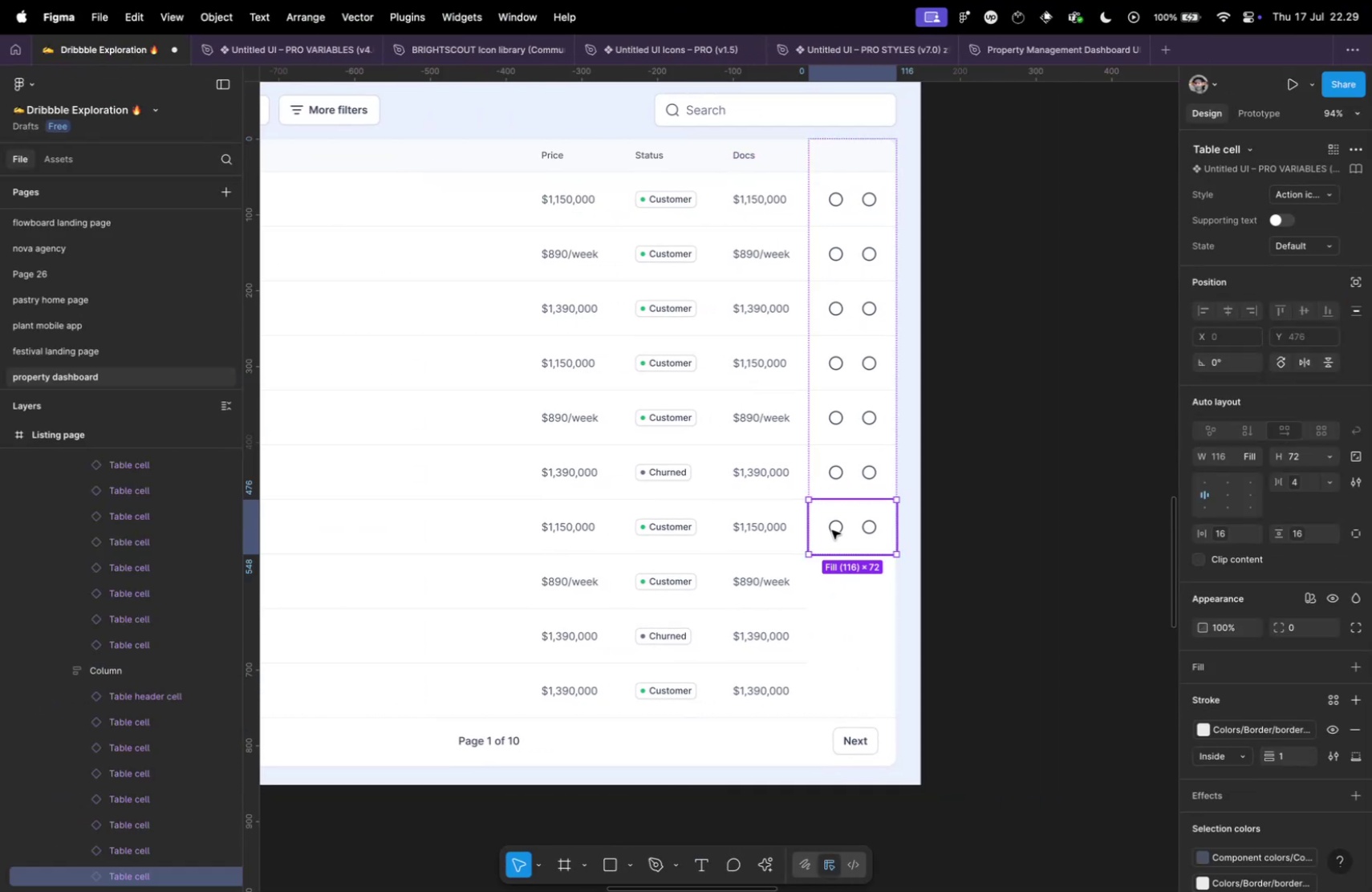 
key(Meta+D)
 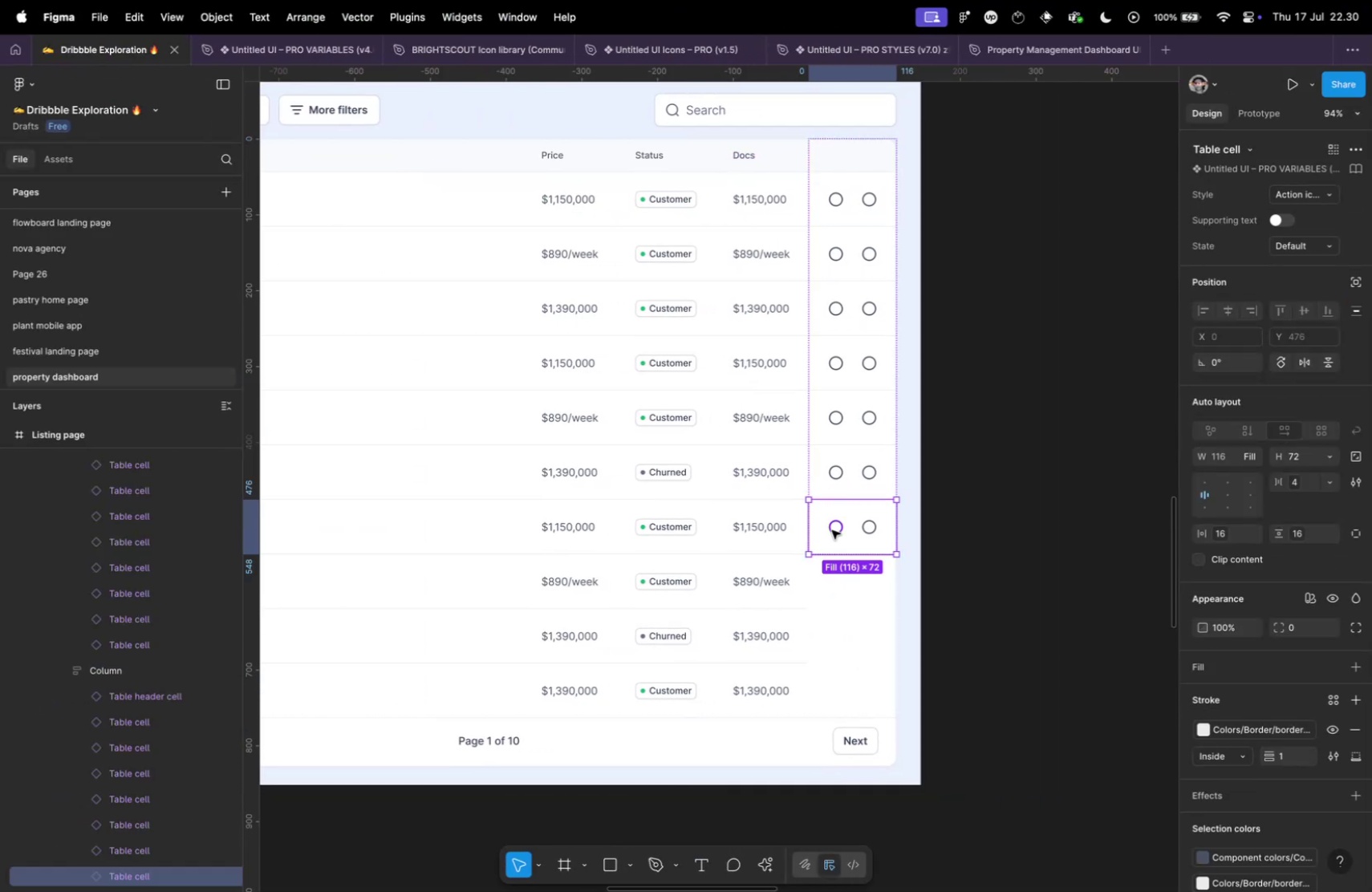 
key(Meta+D)
 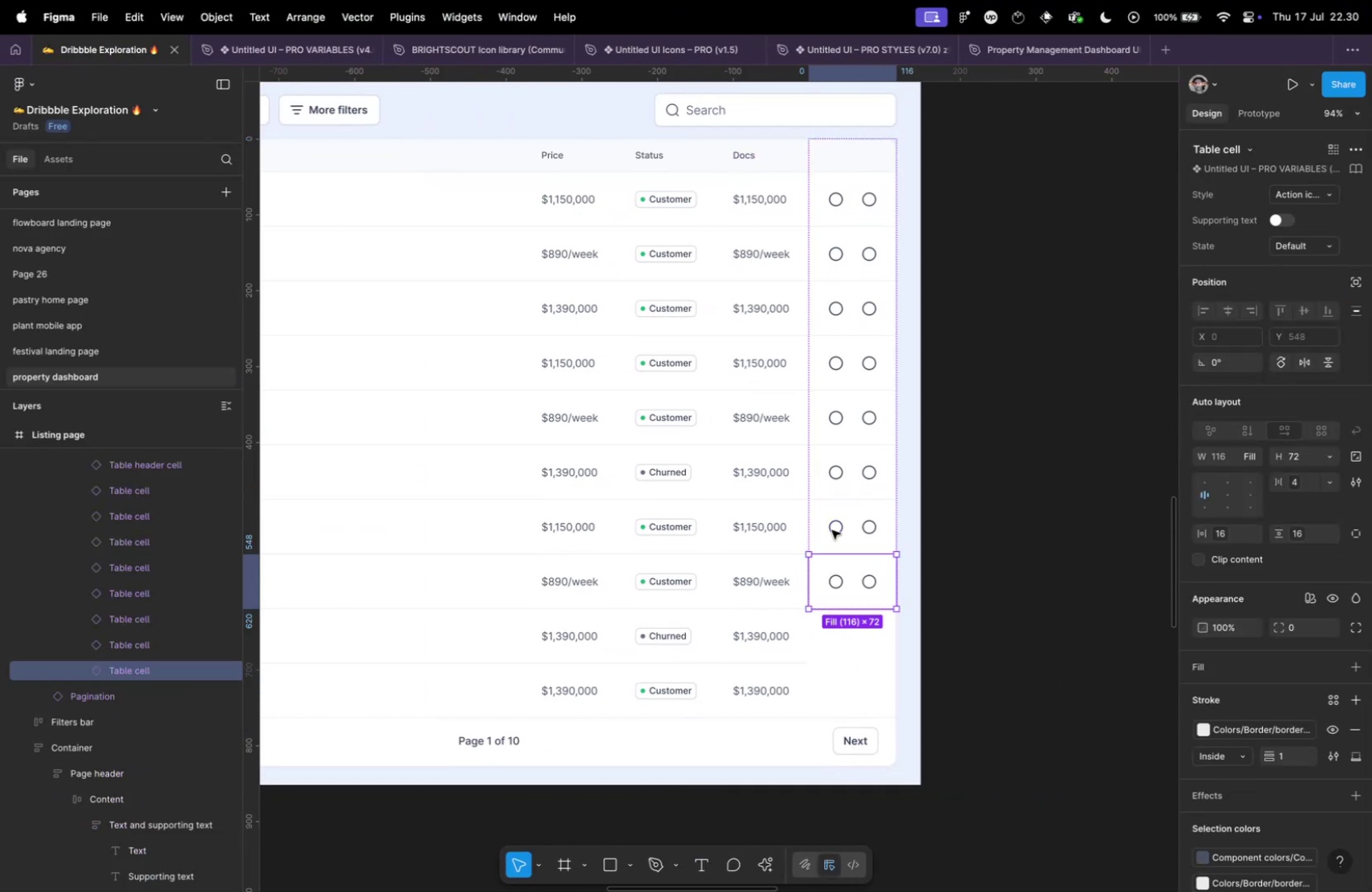 
key(Meta+D)
 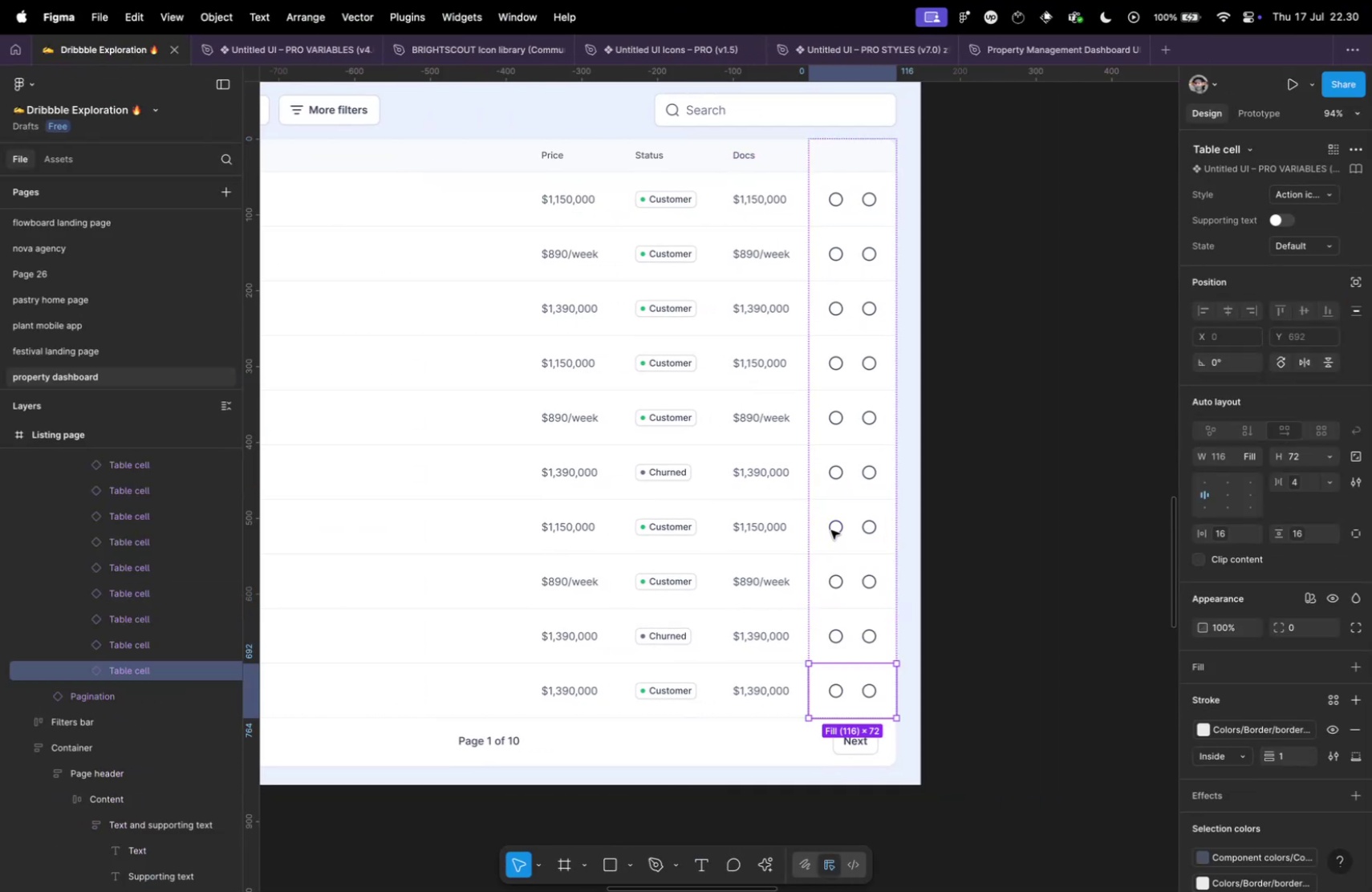 
hold_key(key=CommandLeft, duration=0.52)
scroll: coordinate [977, 498], scroll_direction: down, amount: 10.0
 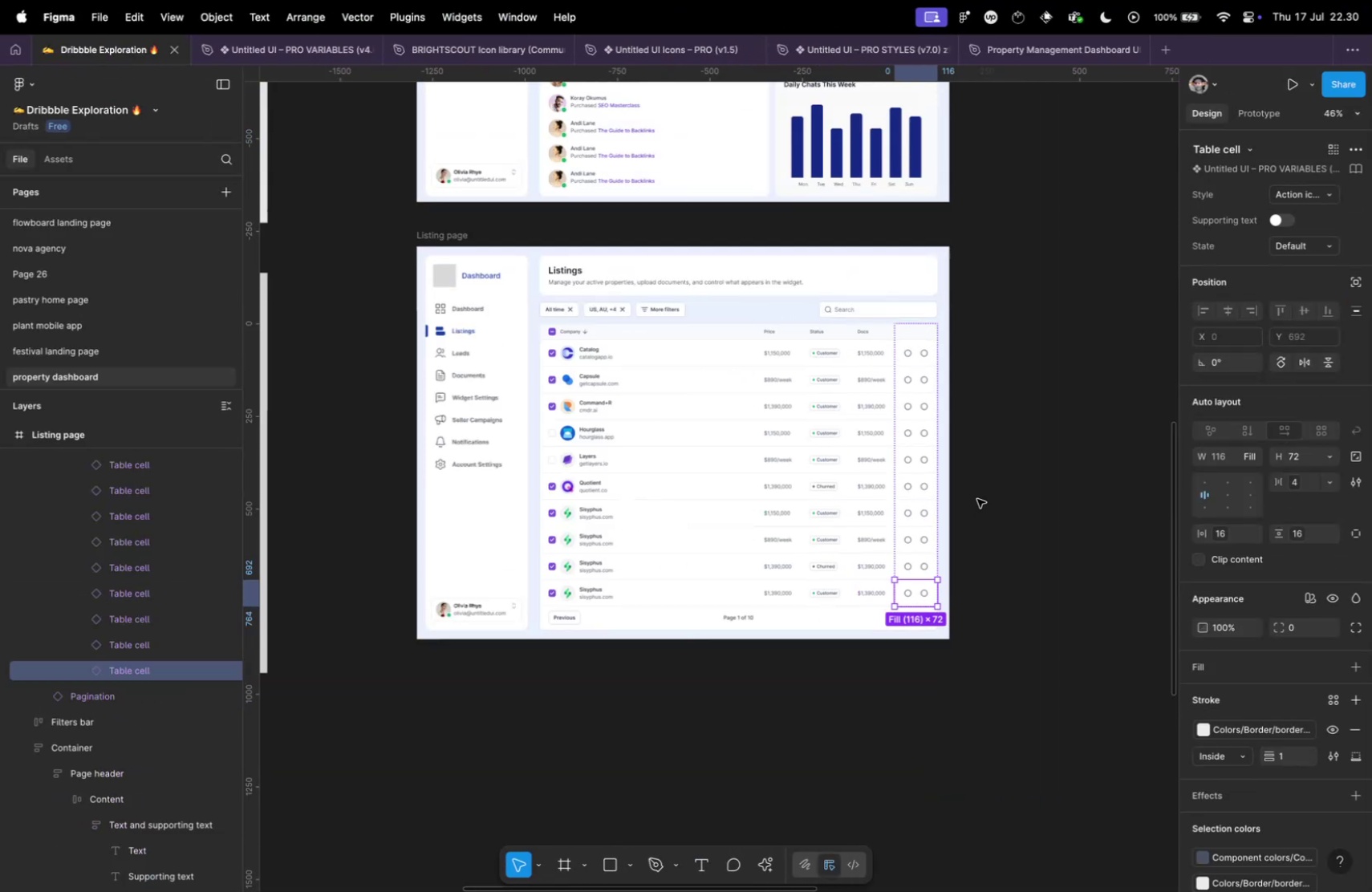 
key(Meta+CommandLeft)
 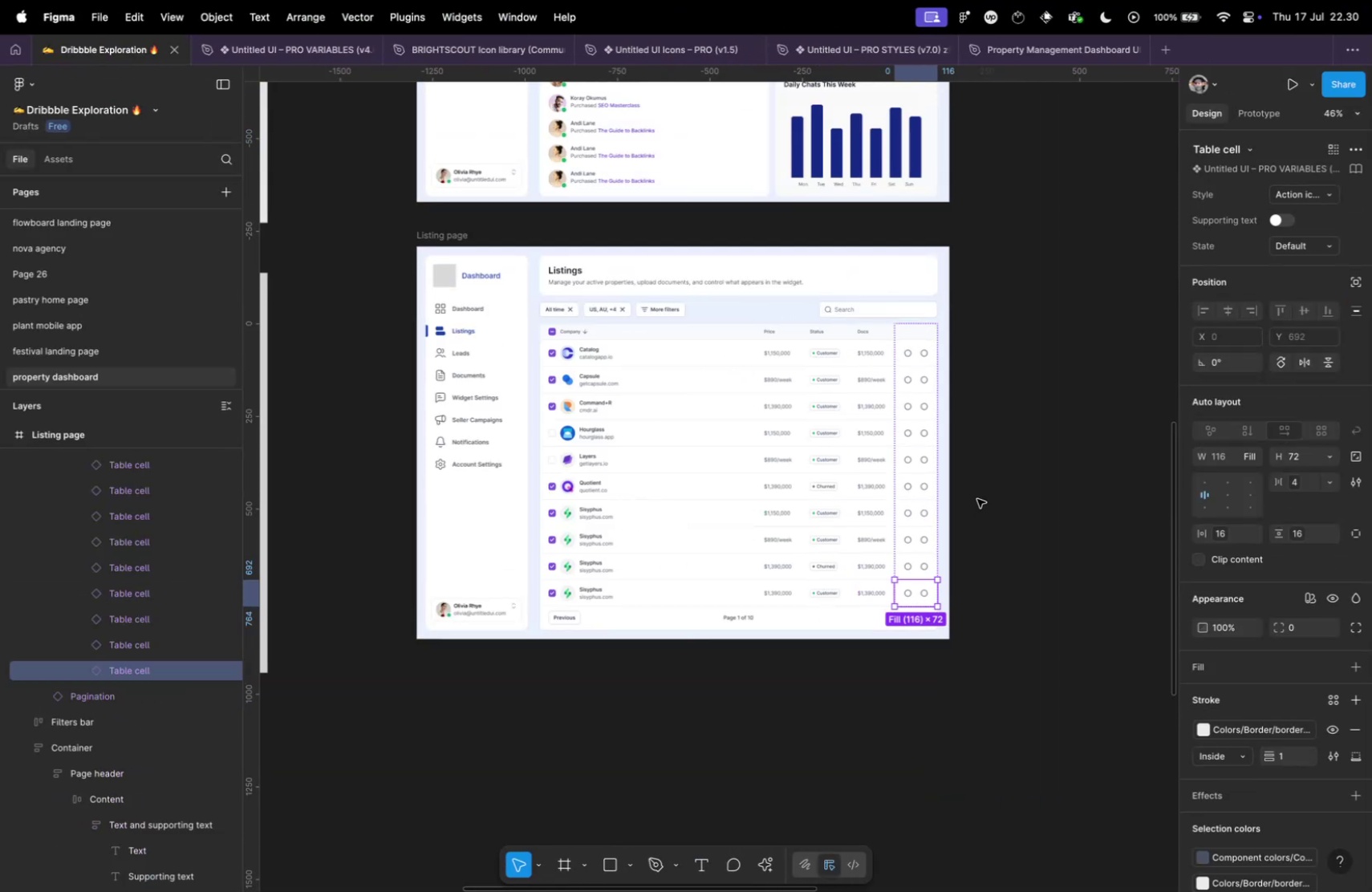 
key(Meta+Tab)
 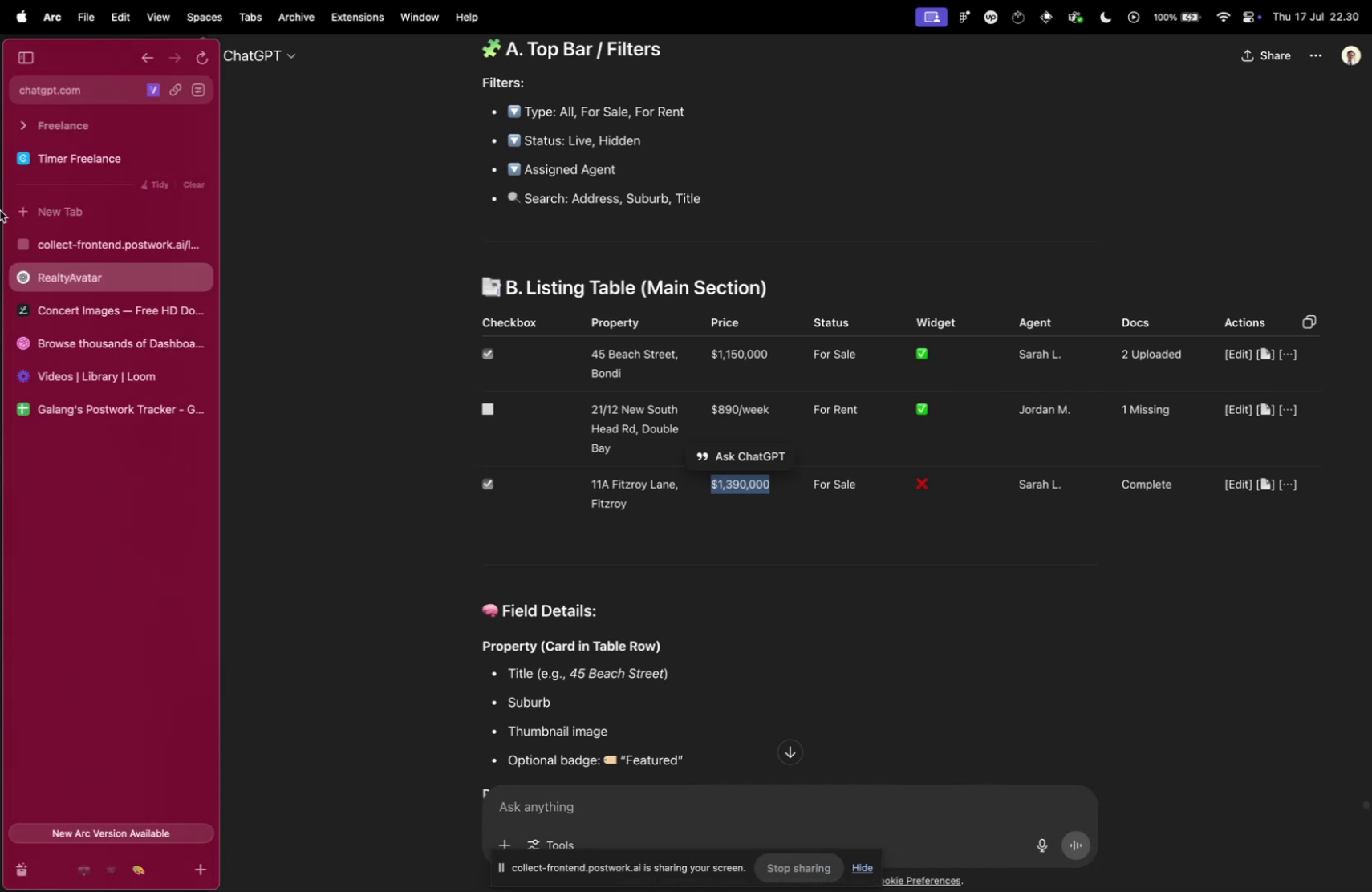 
left_click([83, 237])
 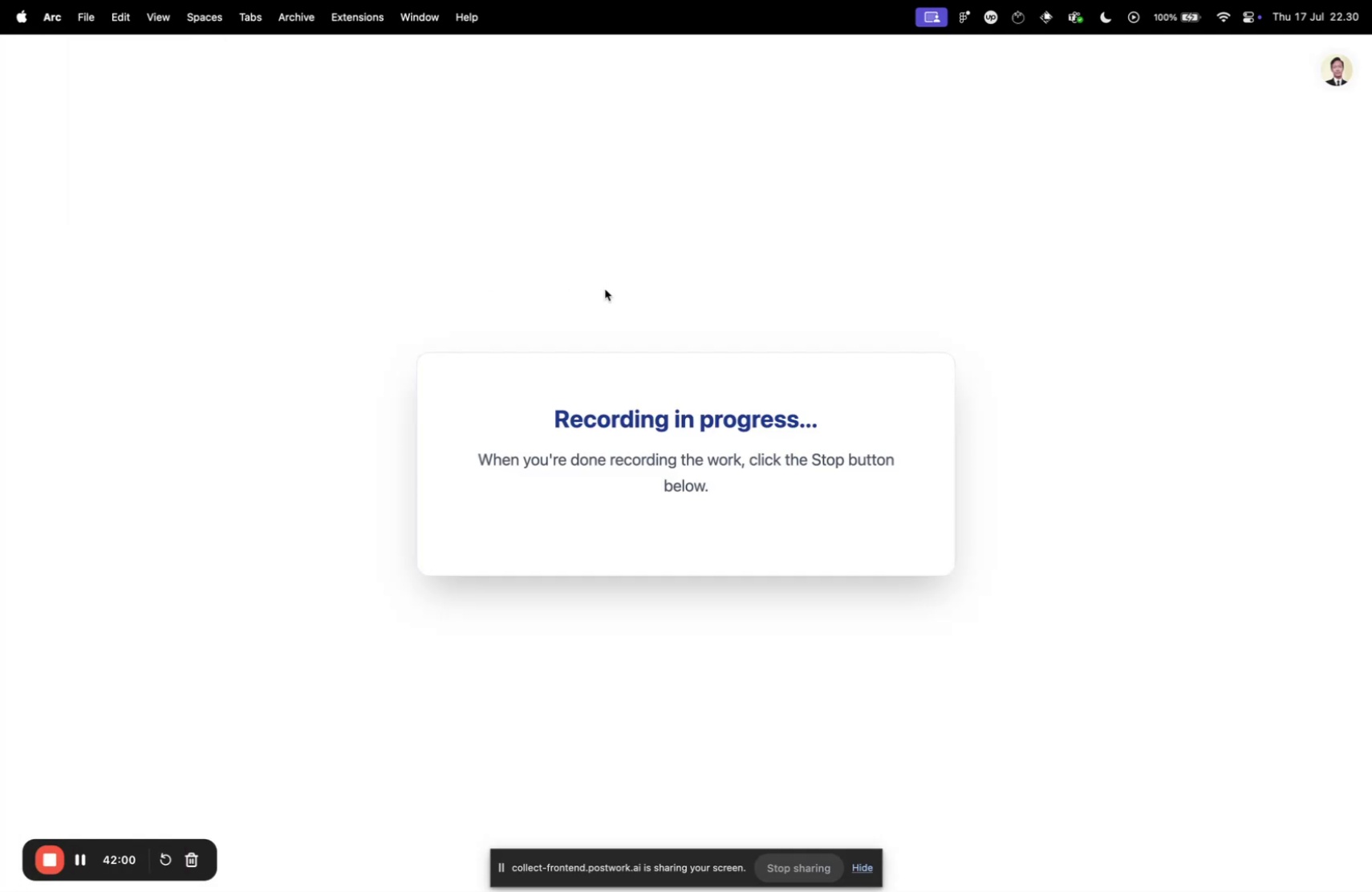 
mouse_move([29, 208])
 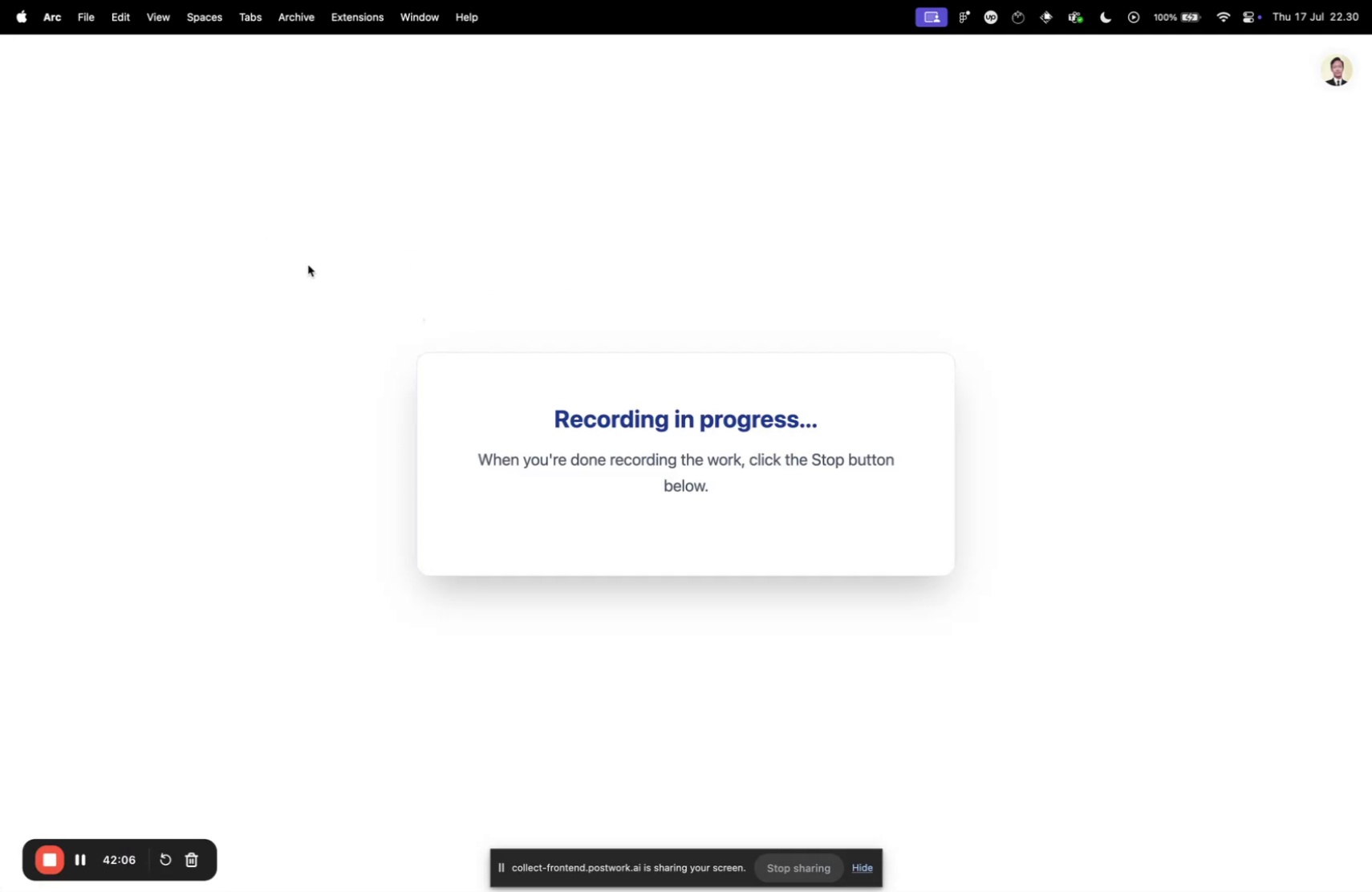 
wait(5.57)
 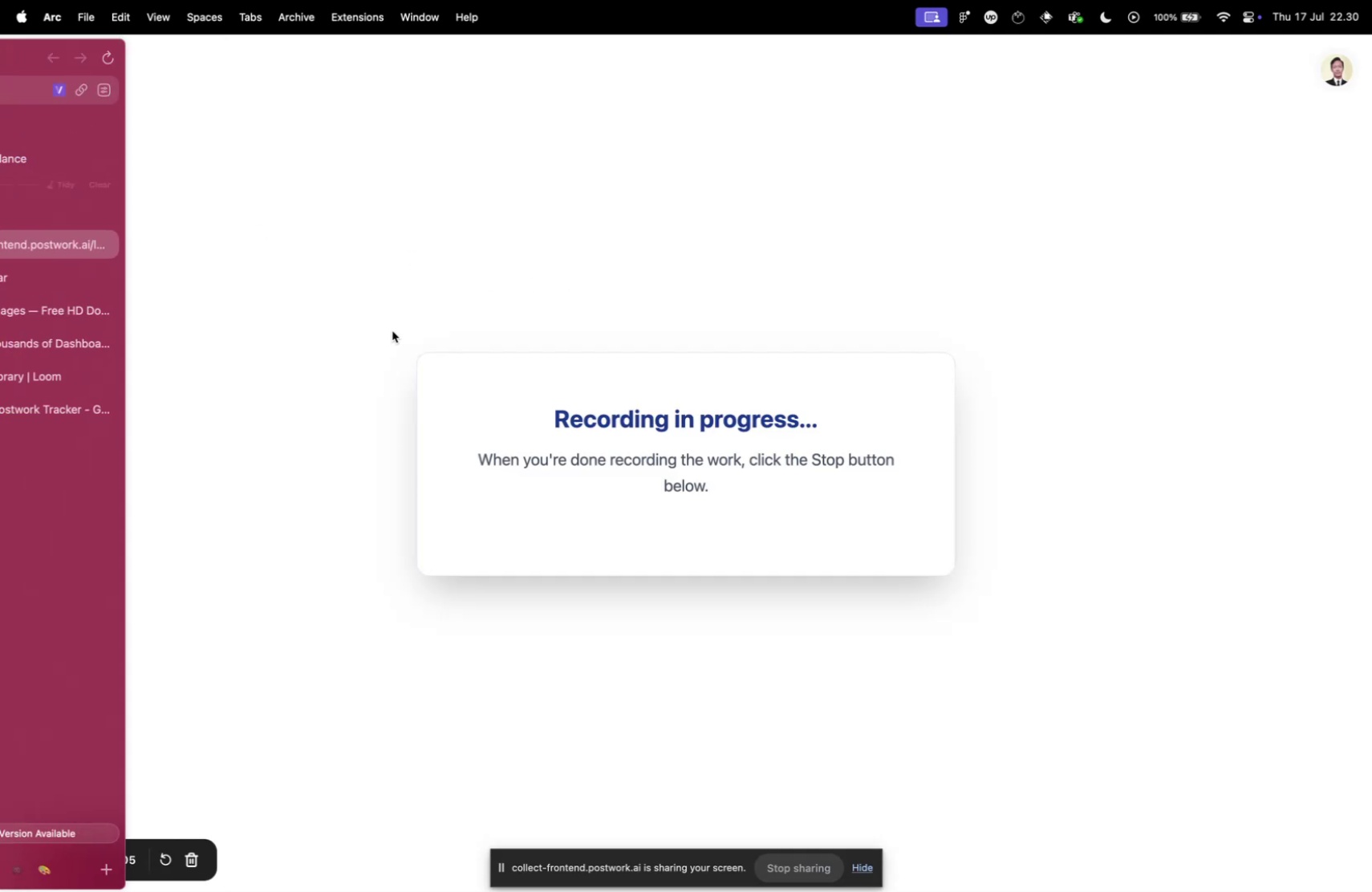 
hold_key(key=ControlLeft, duration=0.71)
 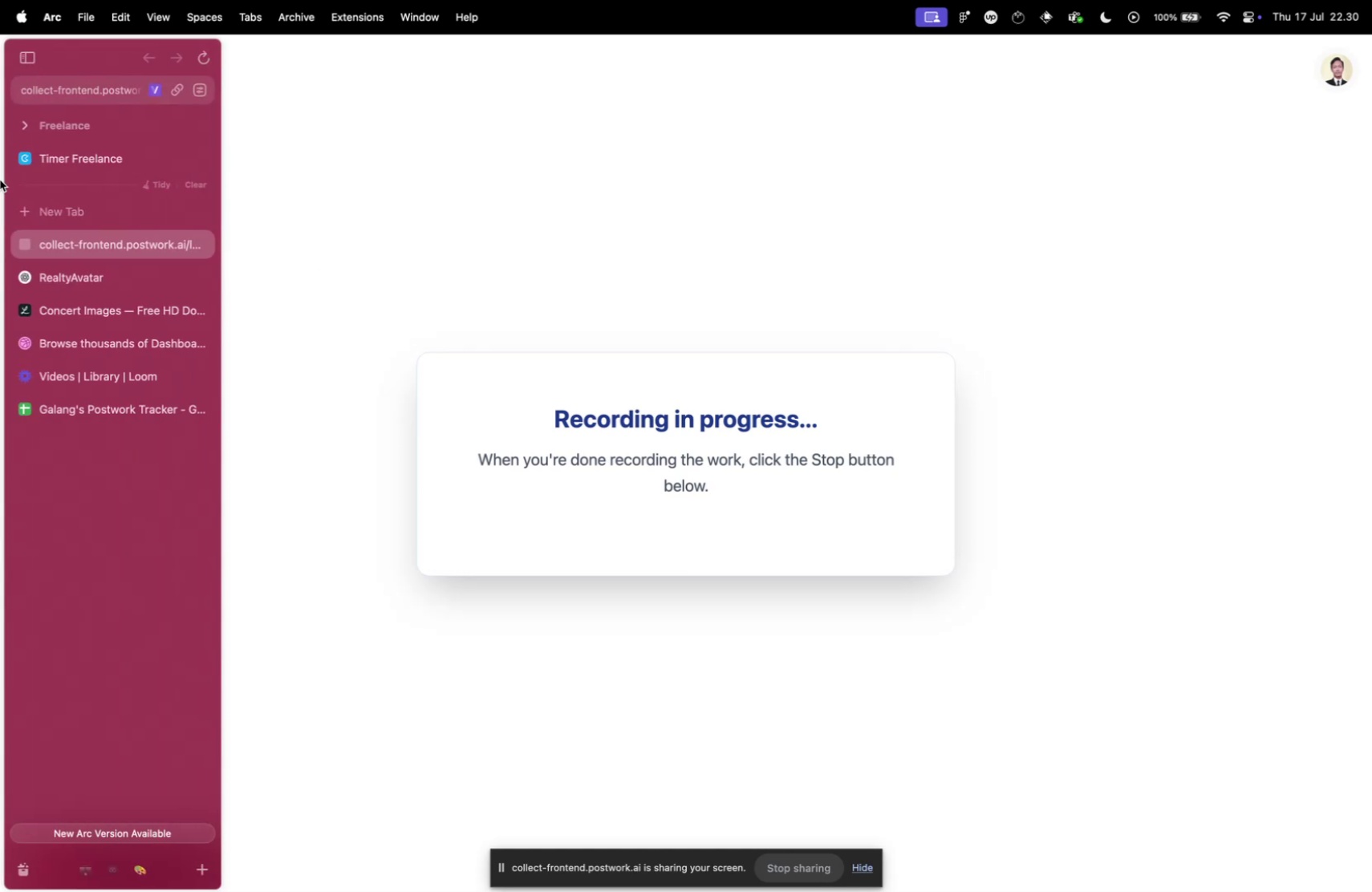 
key(Control+ControlLeft)
 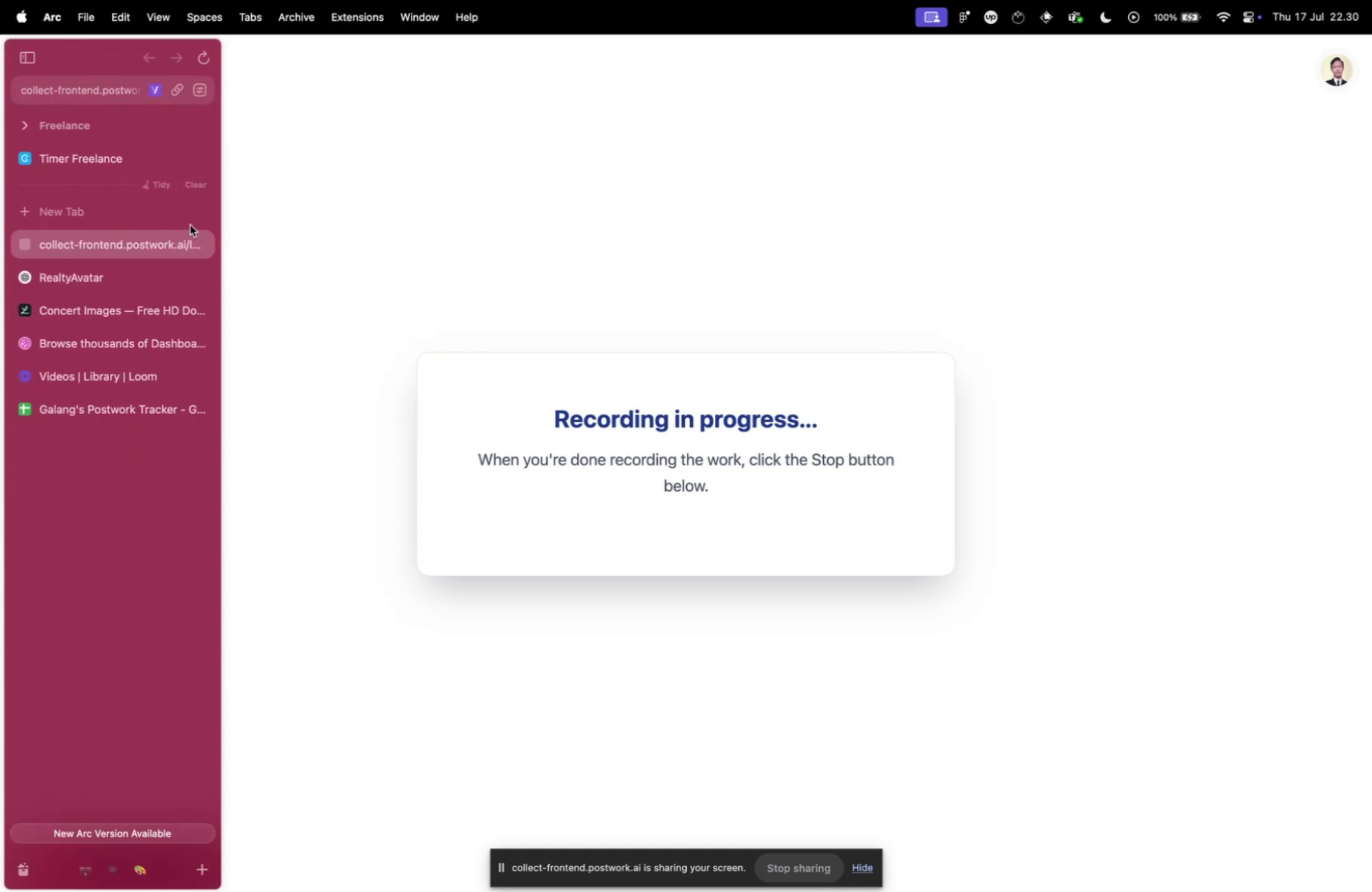 
key(Control+Tab)
 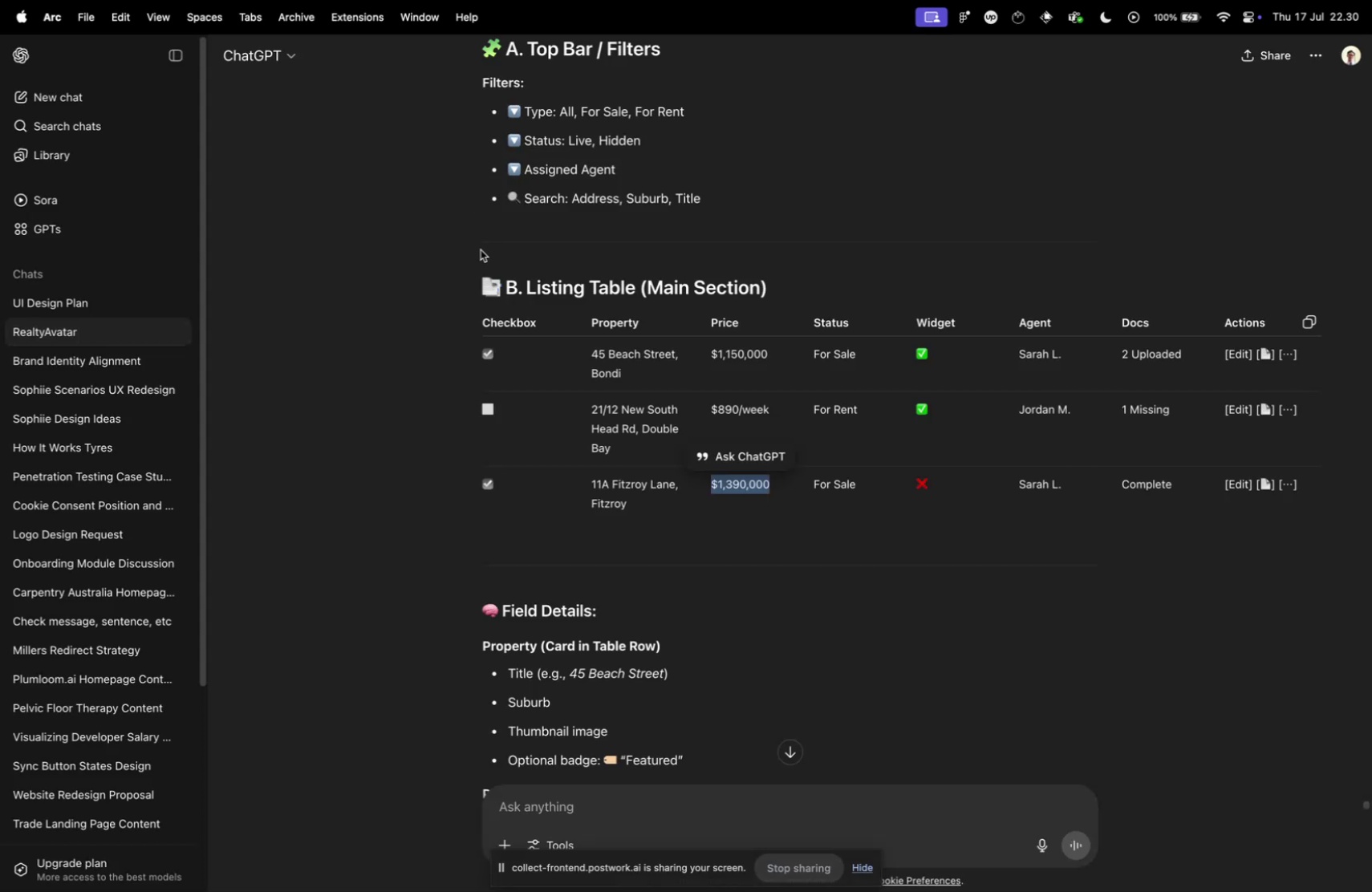 
scroll: coordinate [476, 246], scroll_direction: down, amount: 5.0
 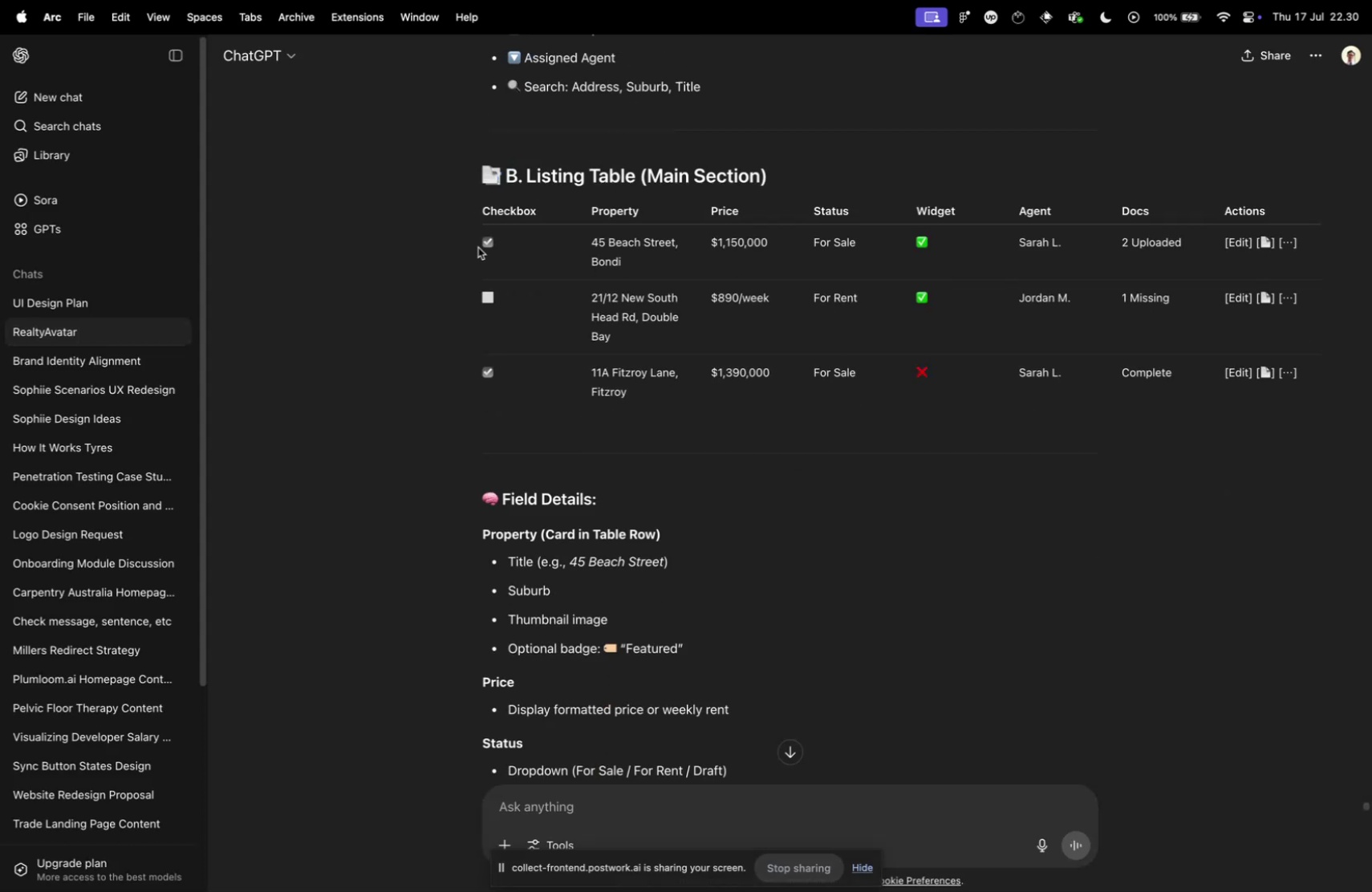 
key(Meta+CommandLeft)
 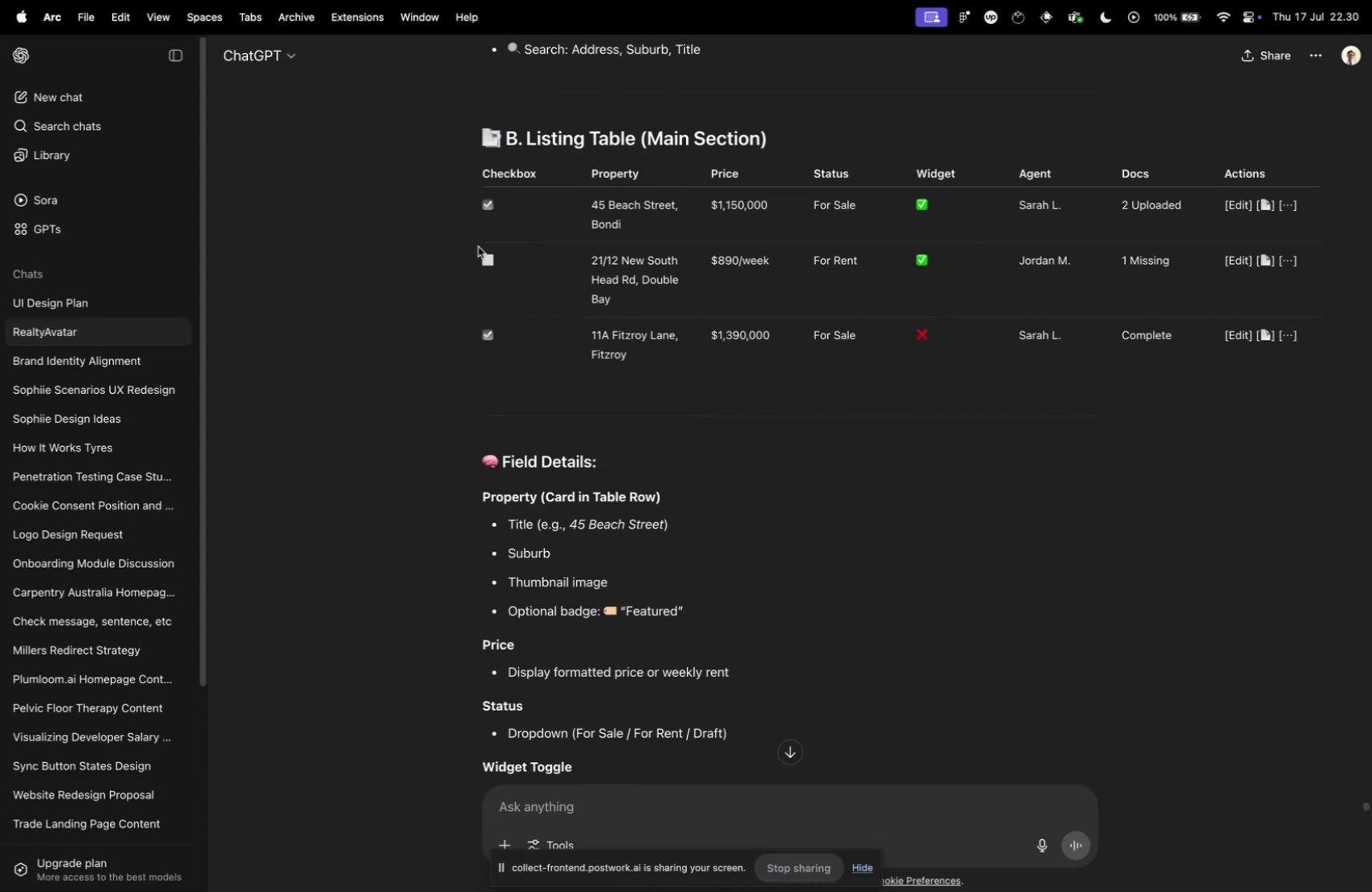 
key(Meta+Tab)
 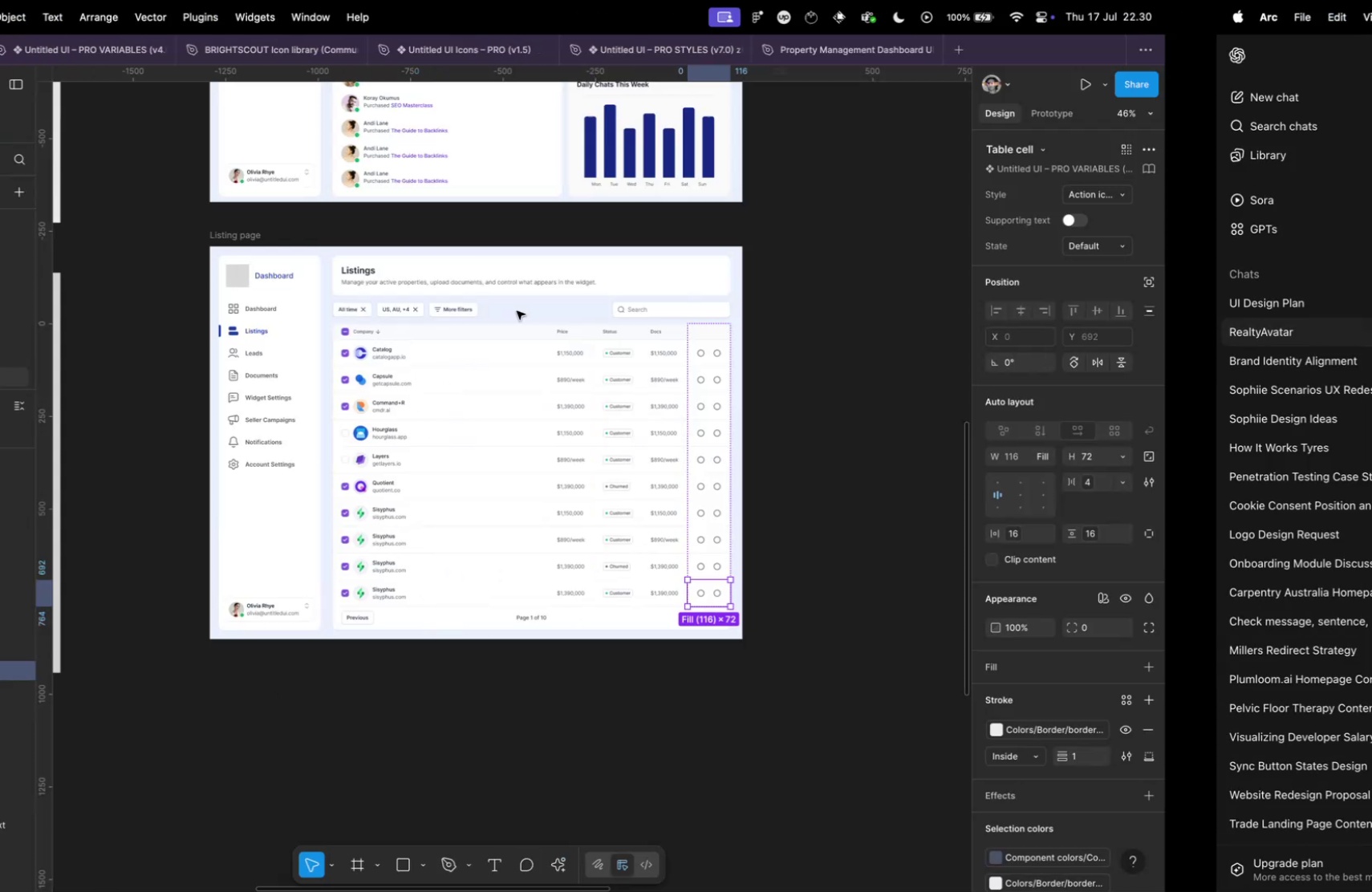 
key(Meta+CommandLeft)
 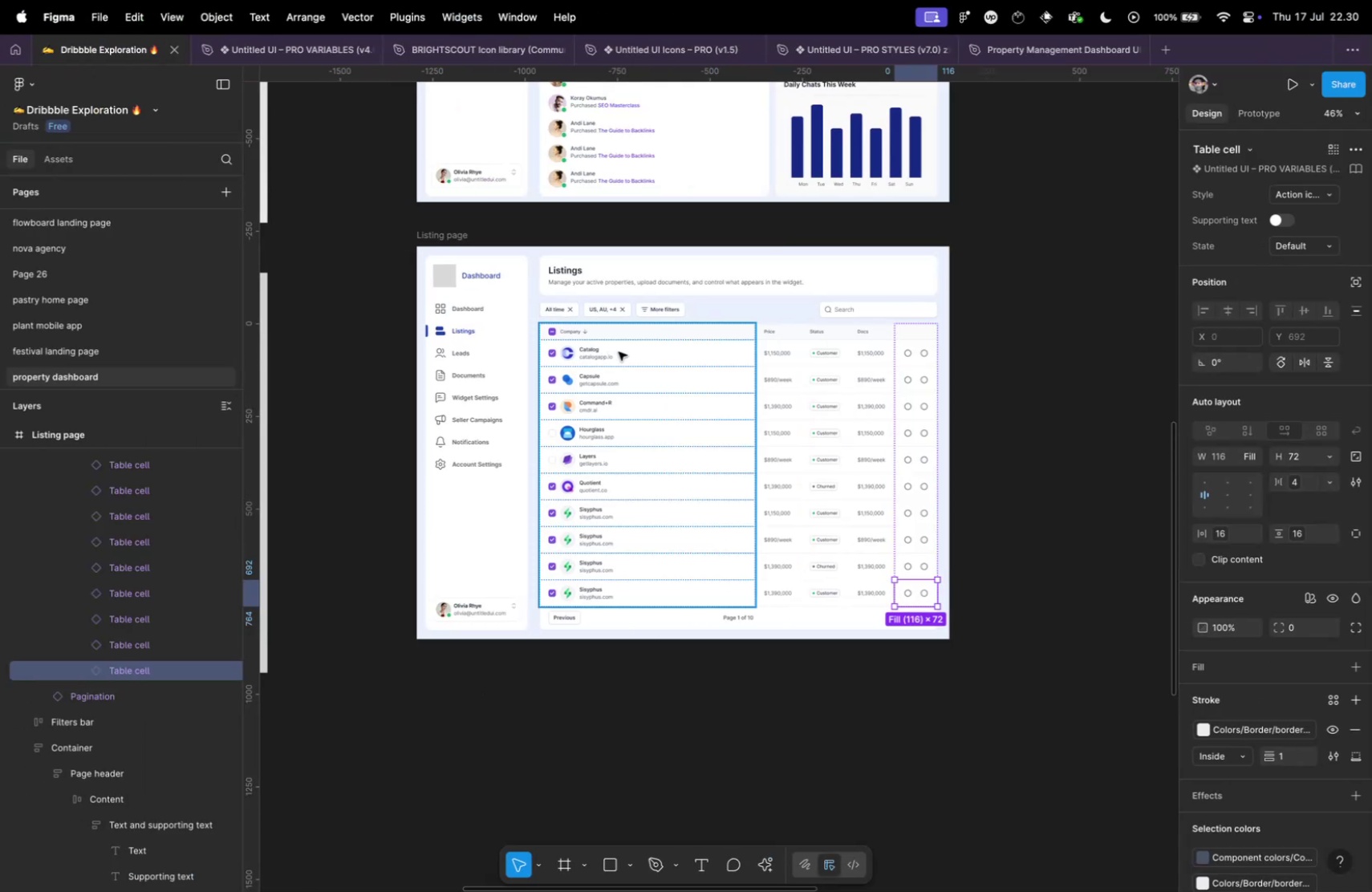 
scroll: coordinate [663, 442], scroll_direction: up, amount: 6.0
 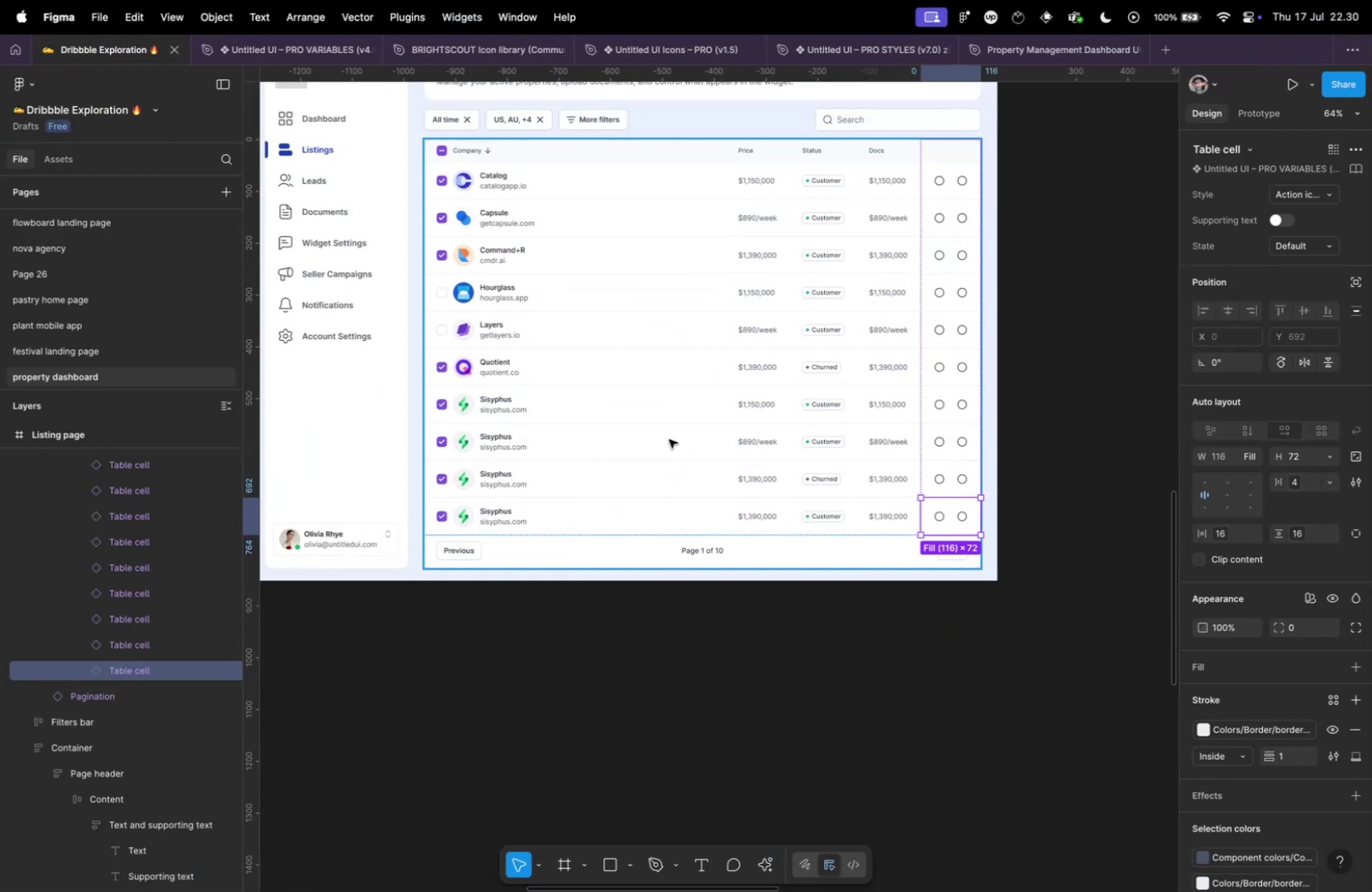 
hold_key(key=CommandLeft, duration=0.91)
 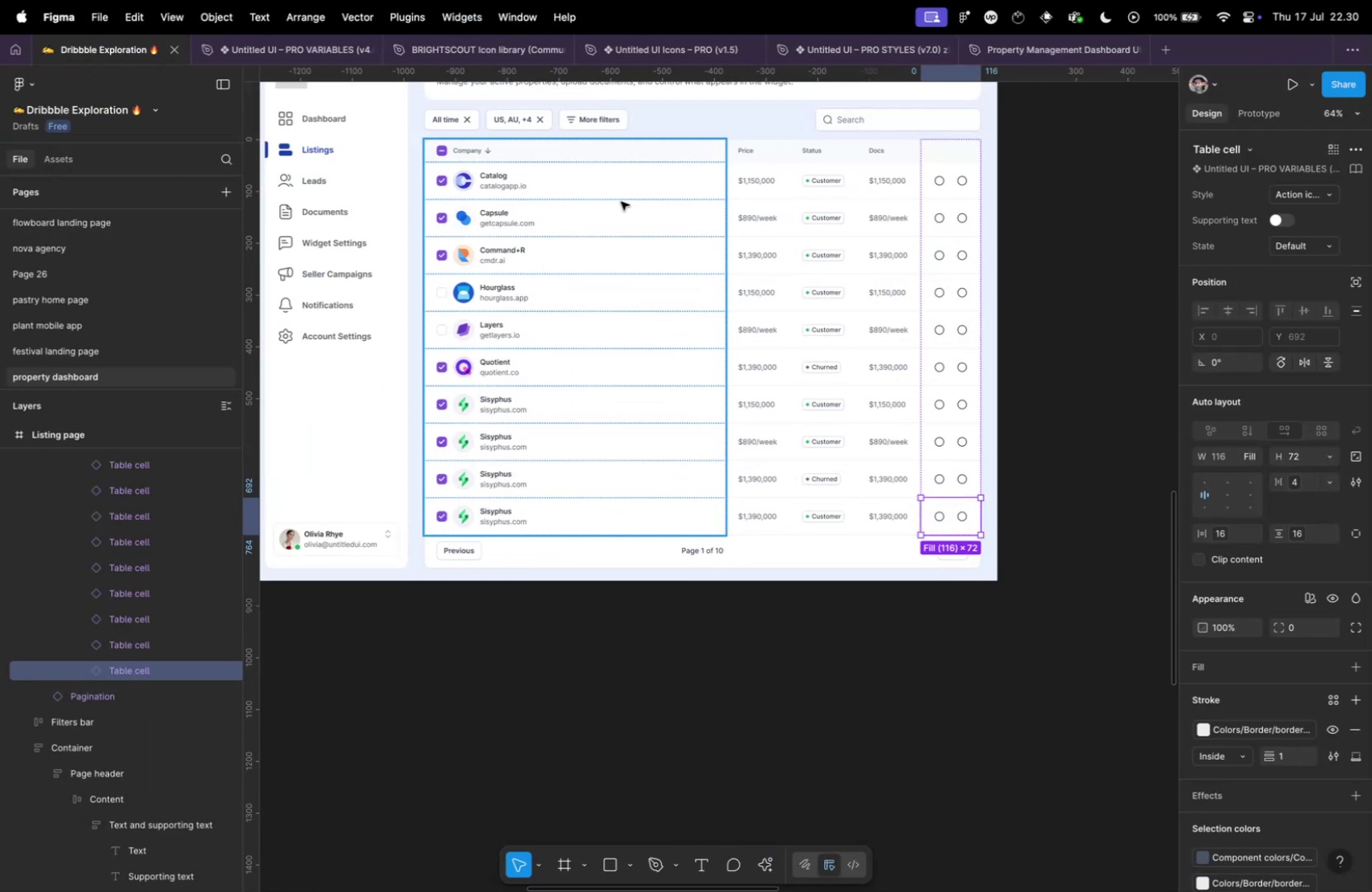 
hold_key(key=CommandLeft, duration=1.32)
scroll: coordinate [489, 171], scroll_direction: up, amount: 4.0
 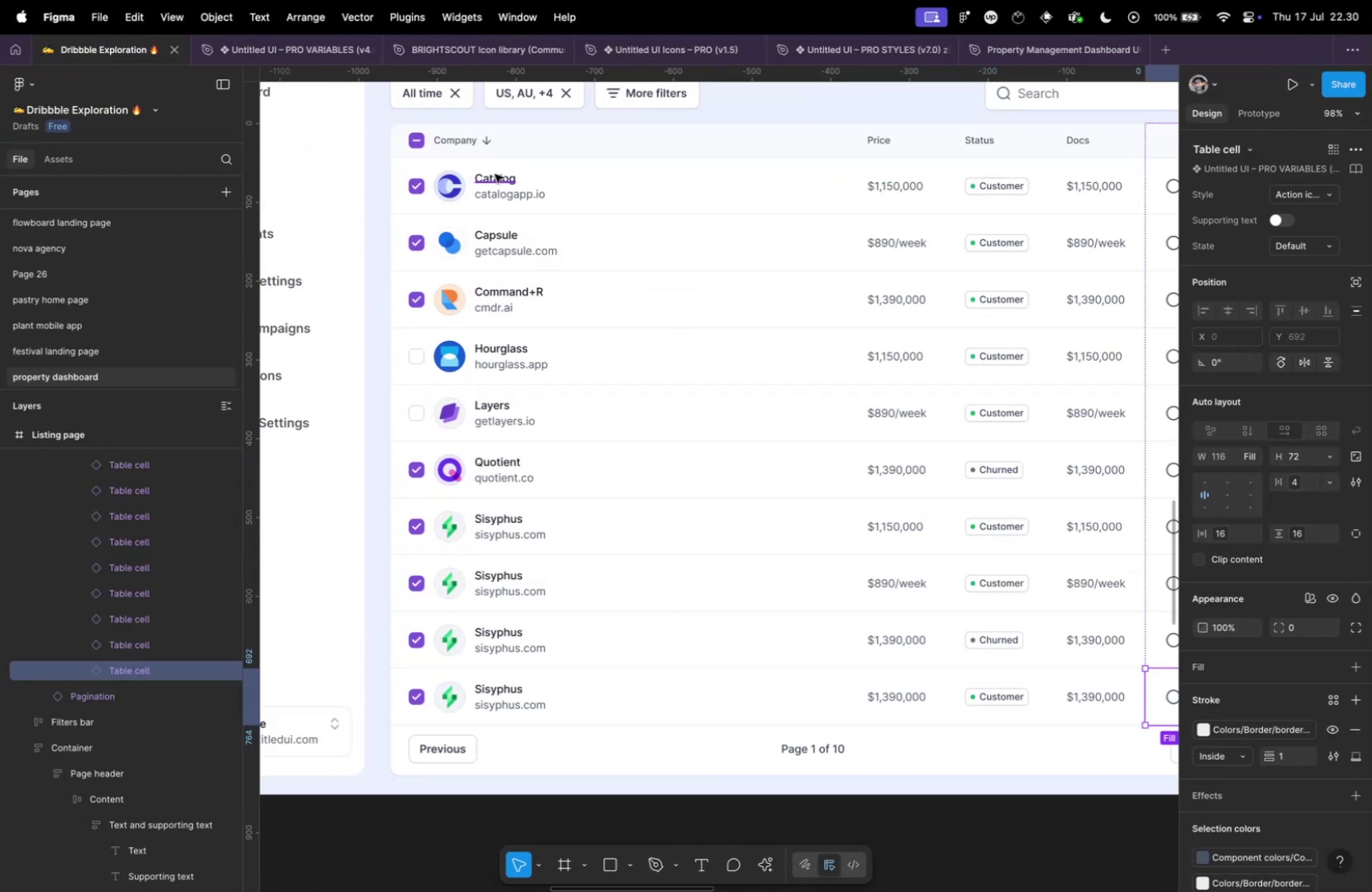 
left_click([495, 174])
 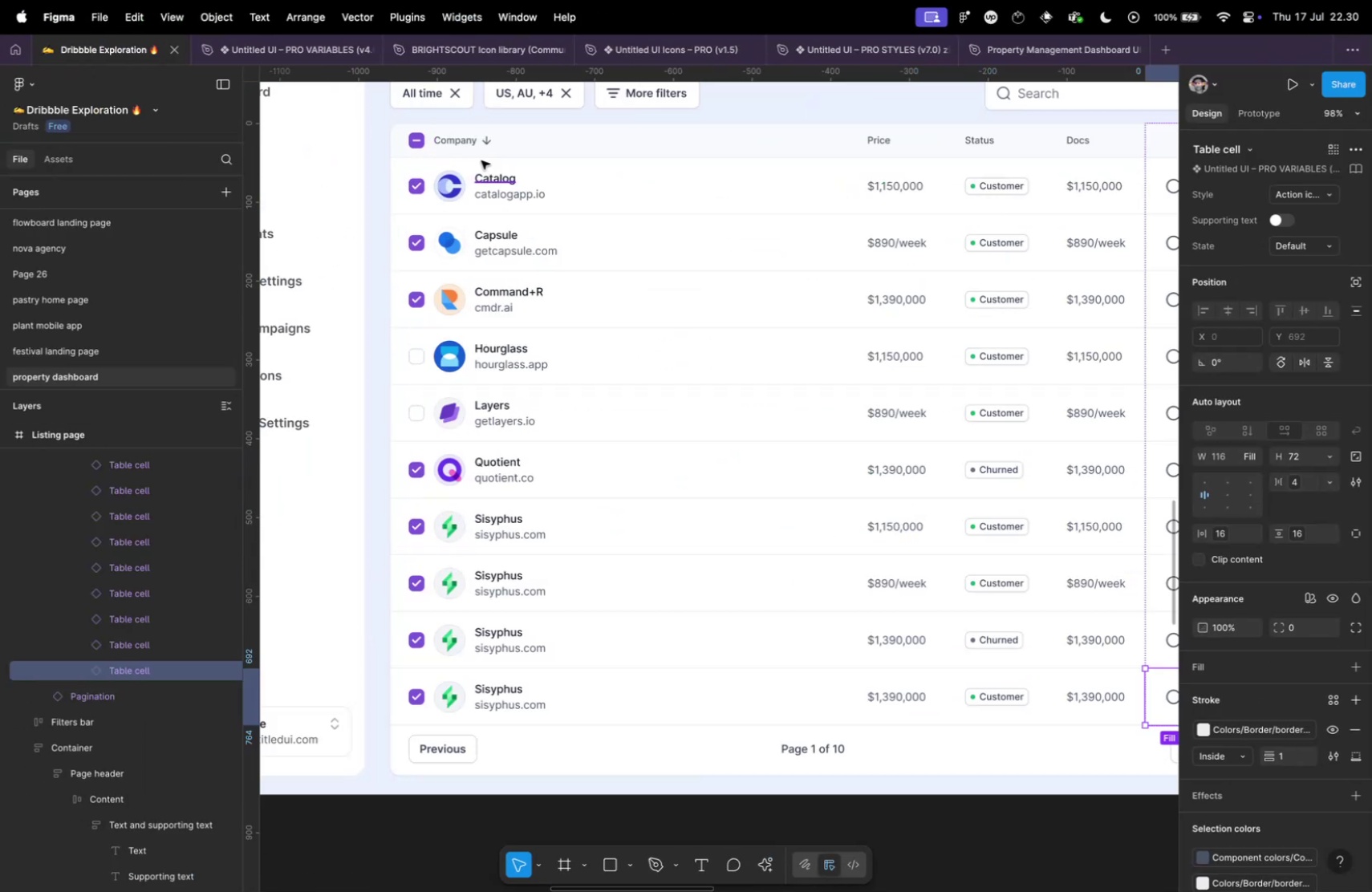 
hold_key(key=CommandLeft, duration=0.89)
double_click([457, 136])
 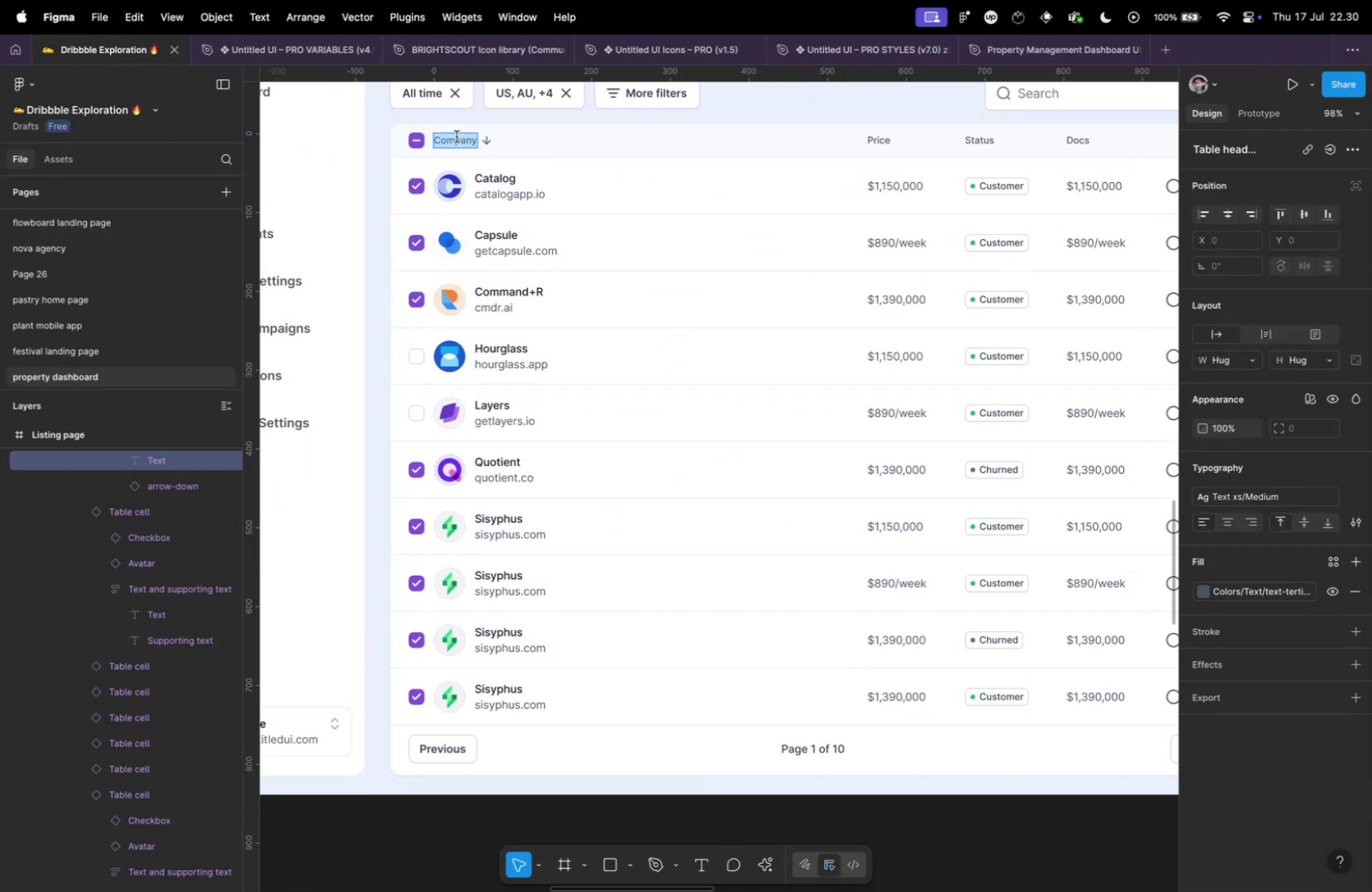 
key(Meta+CommandLeft)
 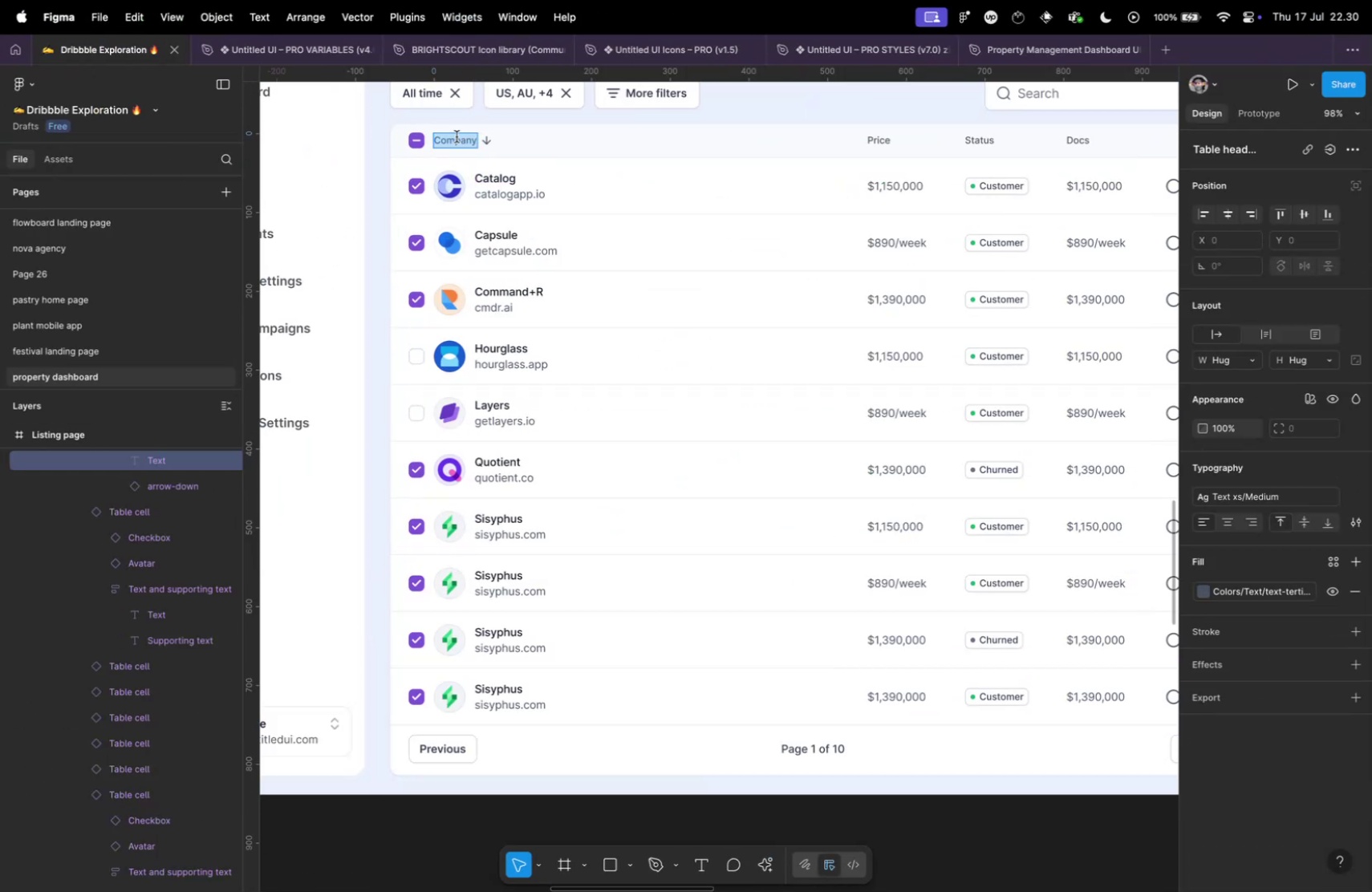 
key(Meta+Tab)
 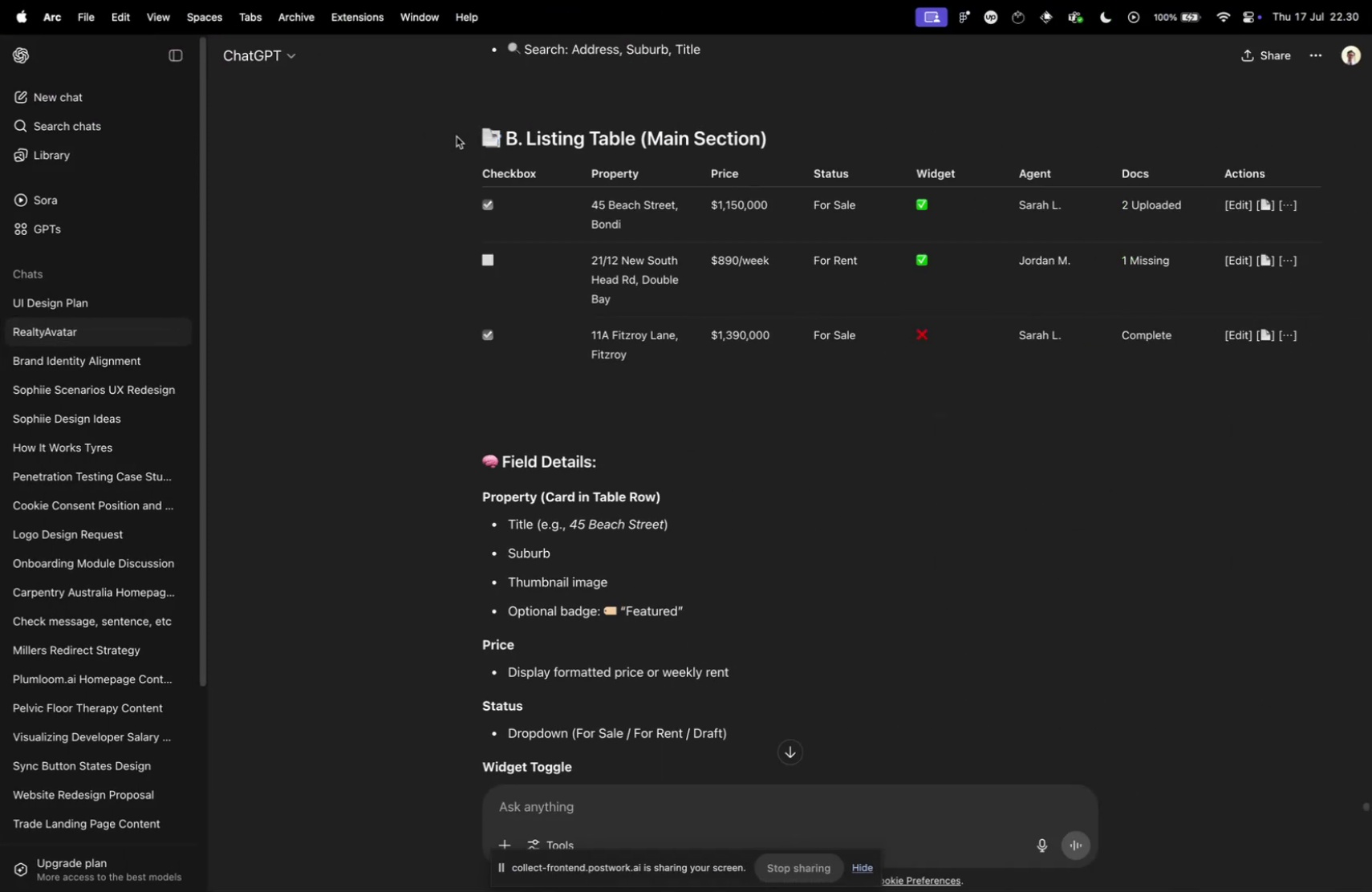 
key(Meta+CommandLeft)
 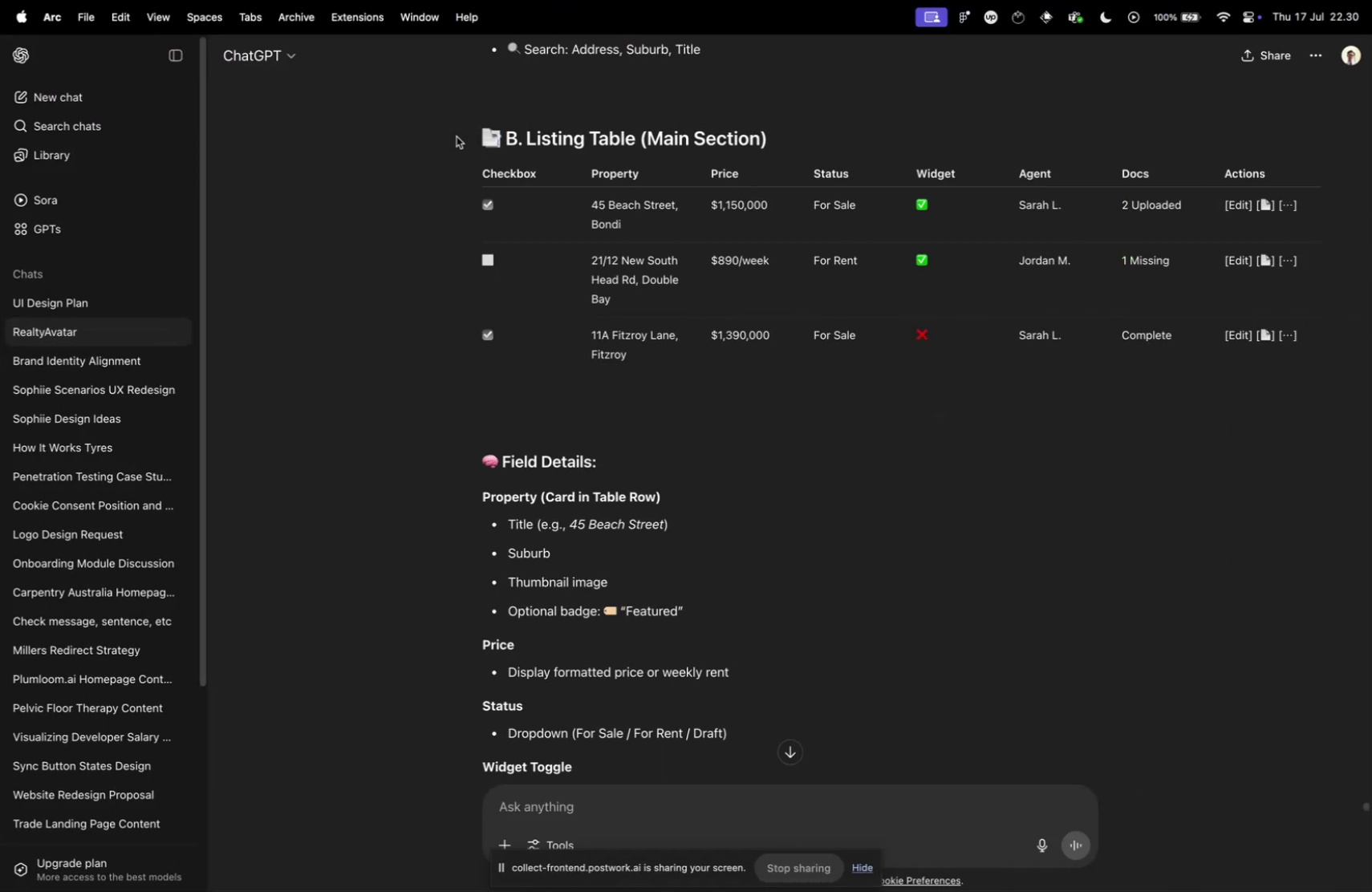 
key(Meta+Tab)
 